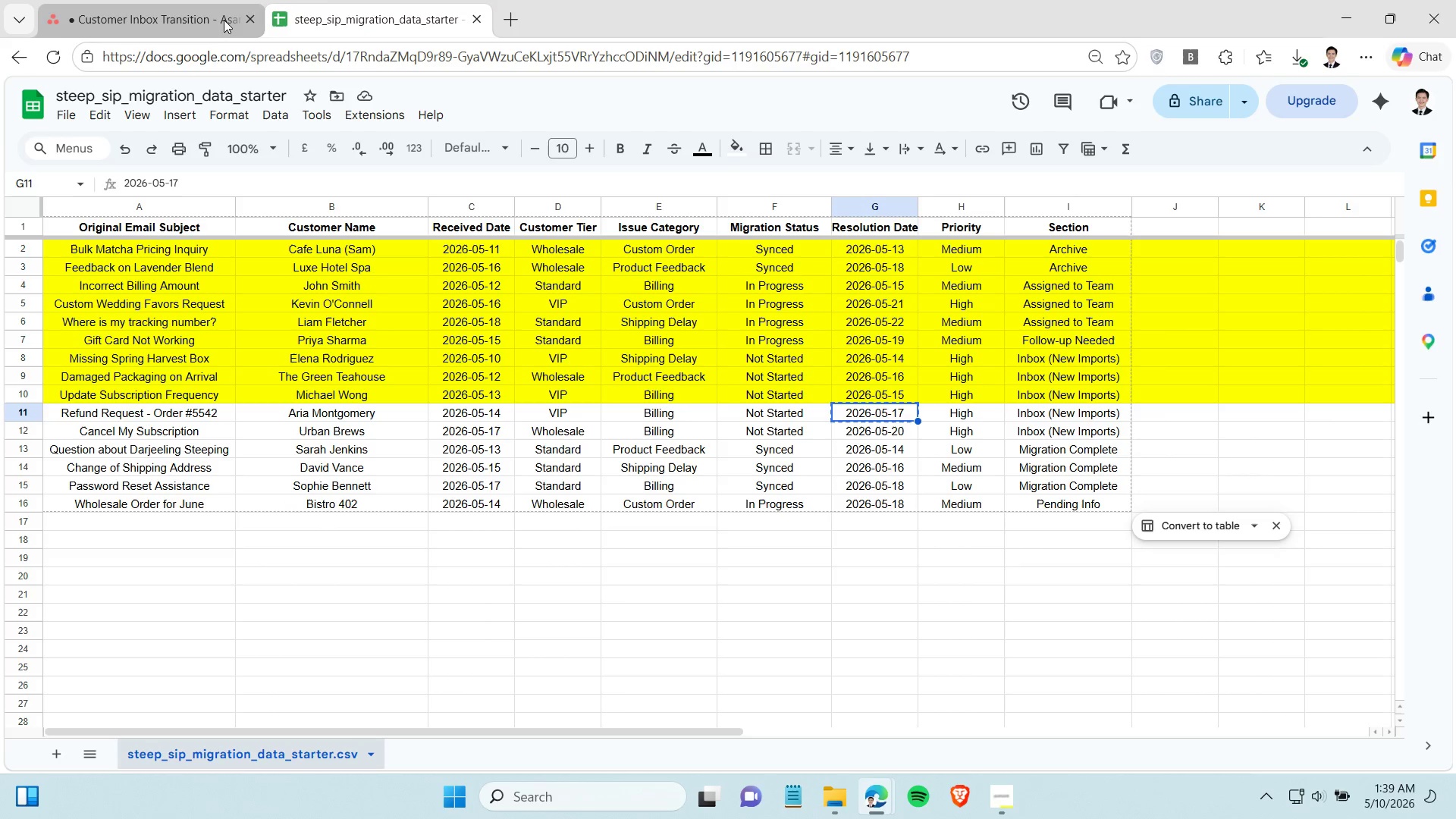 
left_click([222, 18])
 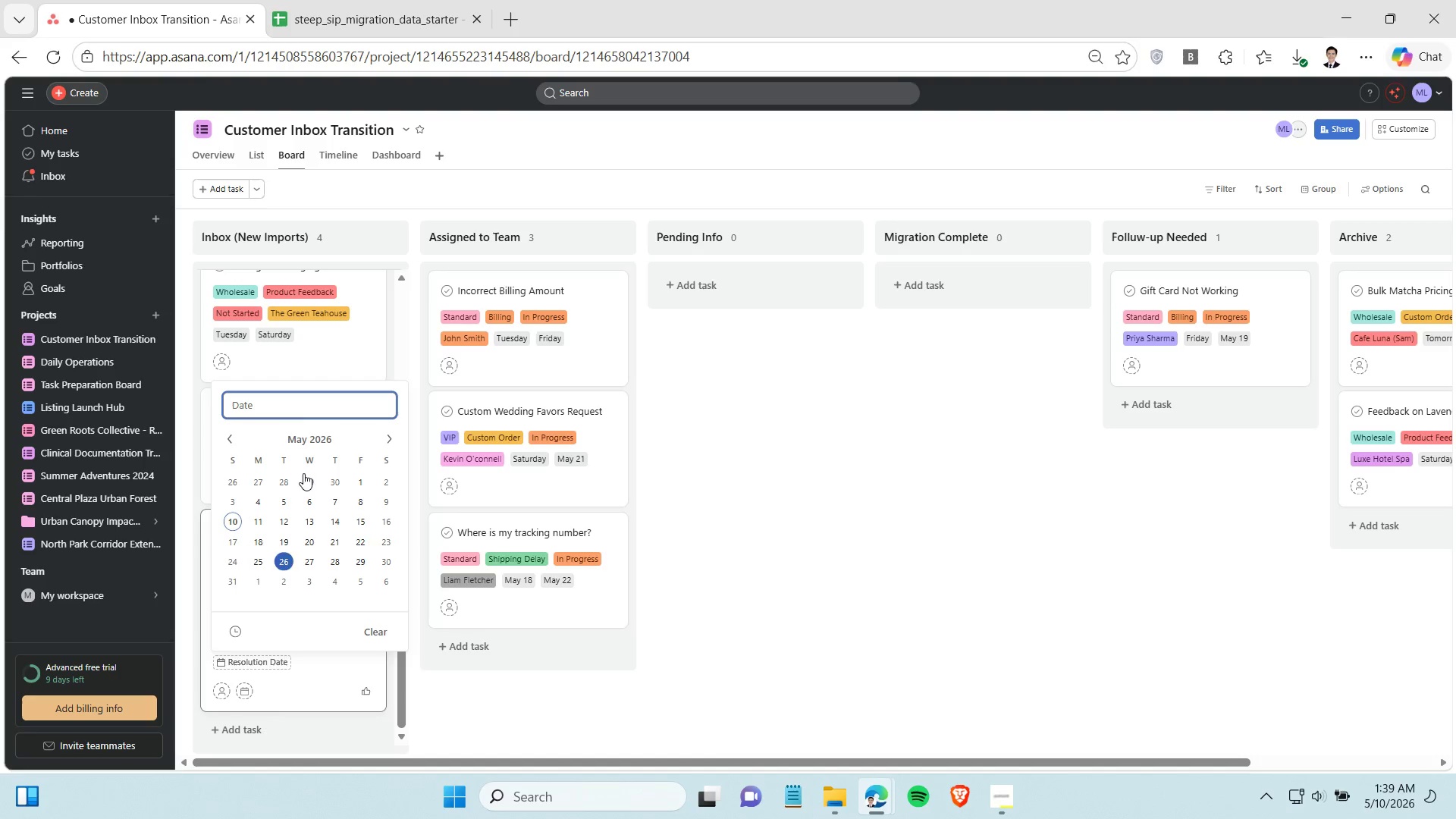 
key(Control+V)
 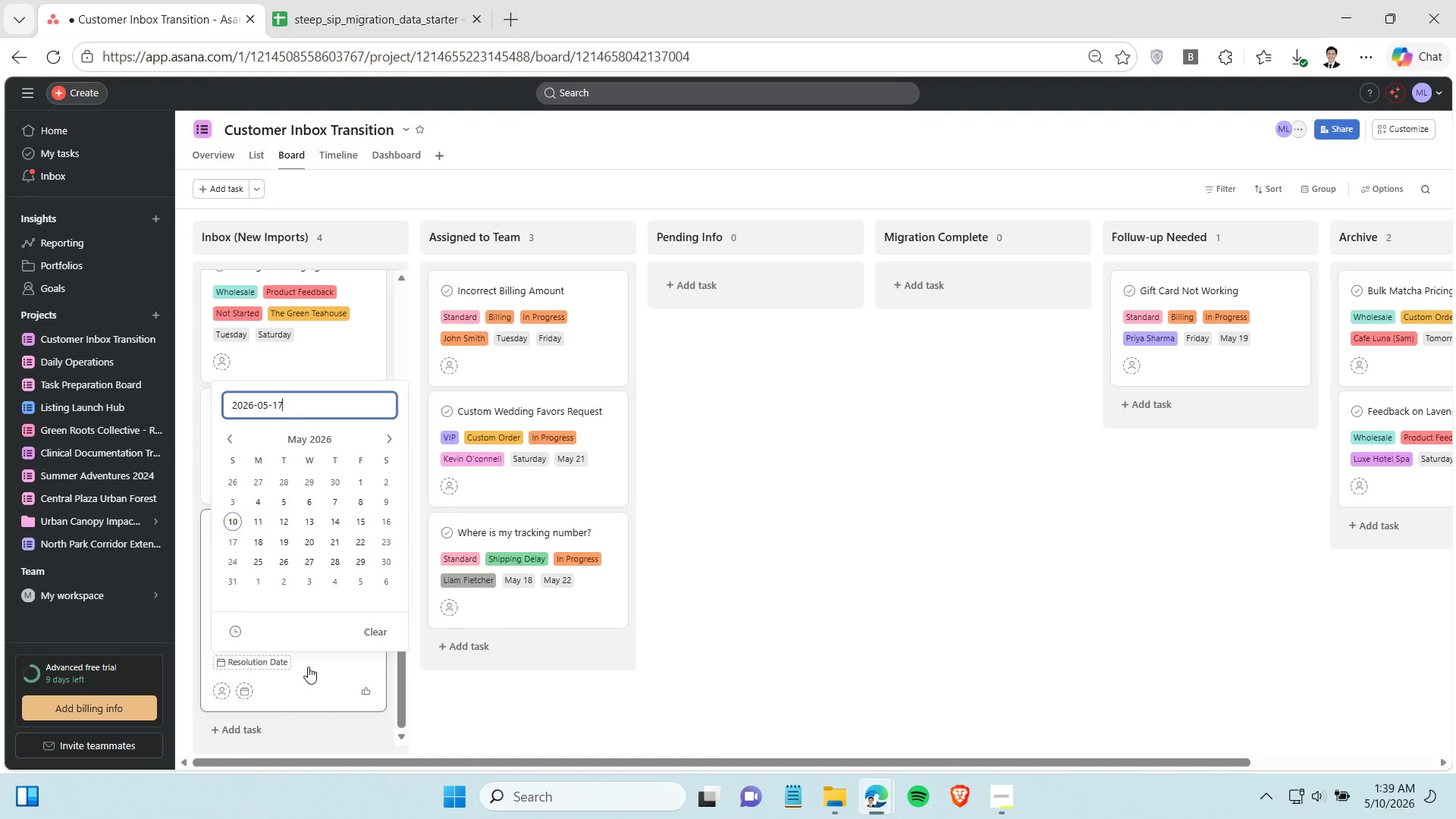 
left_click([308, 666])
 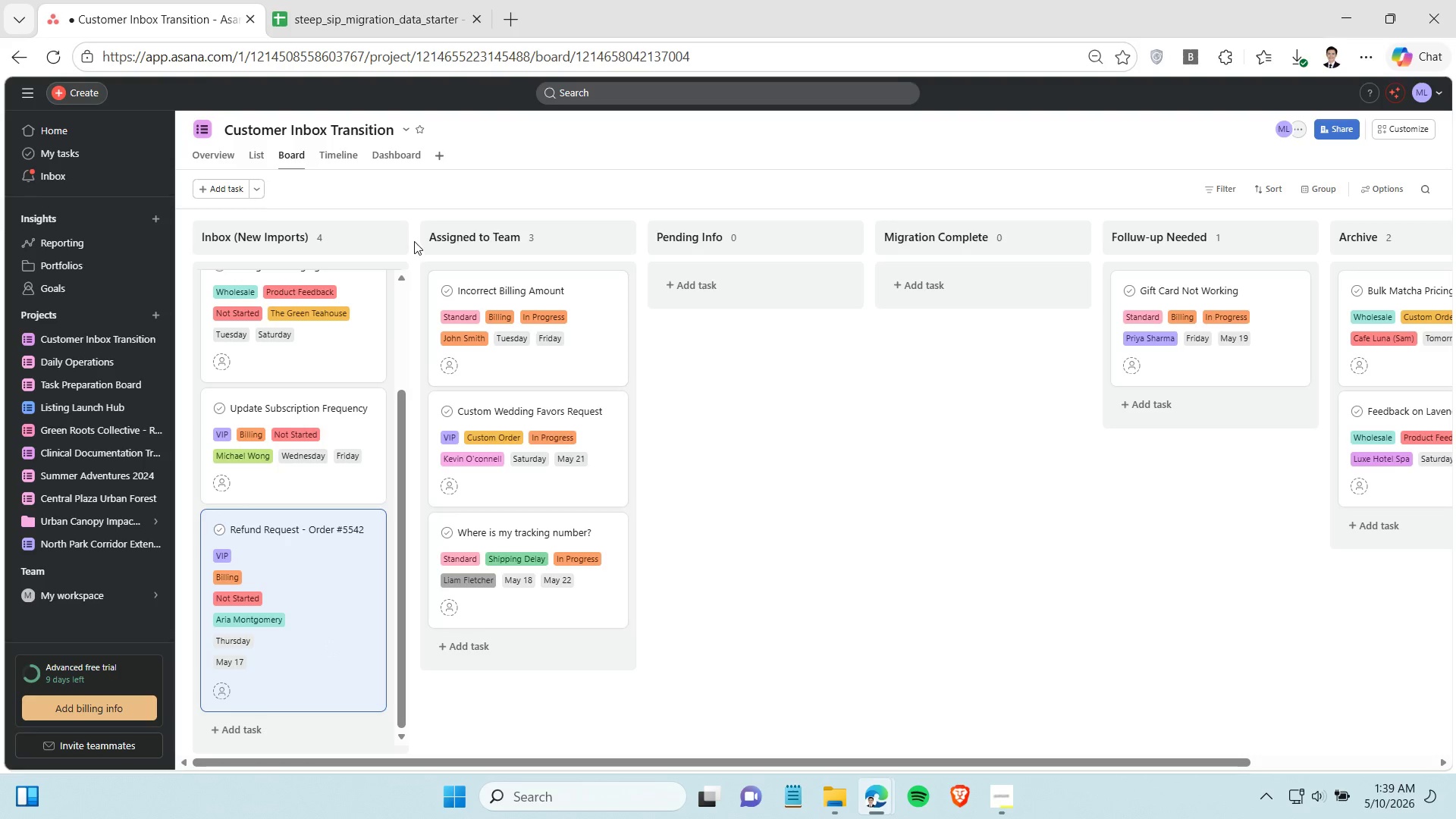 
left_click([318, 0])
 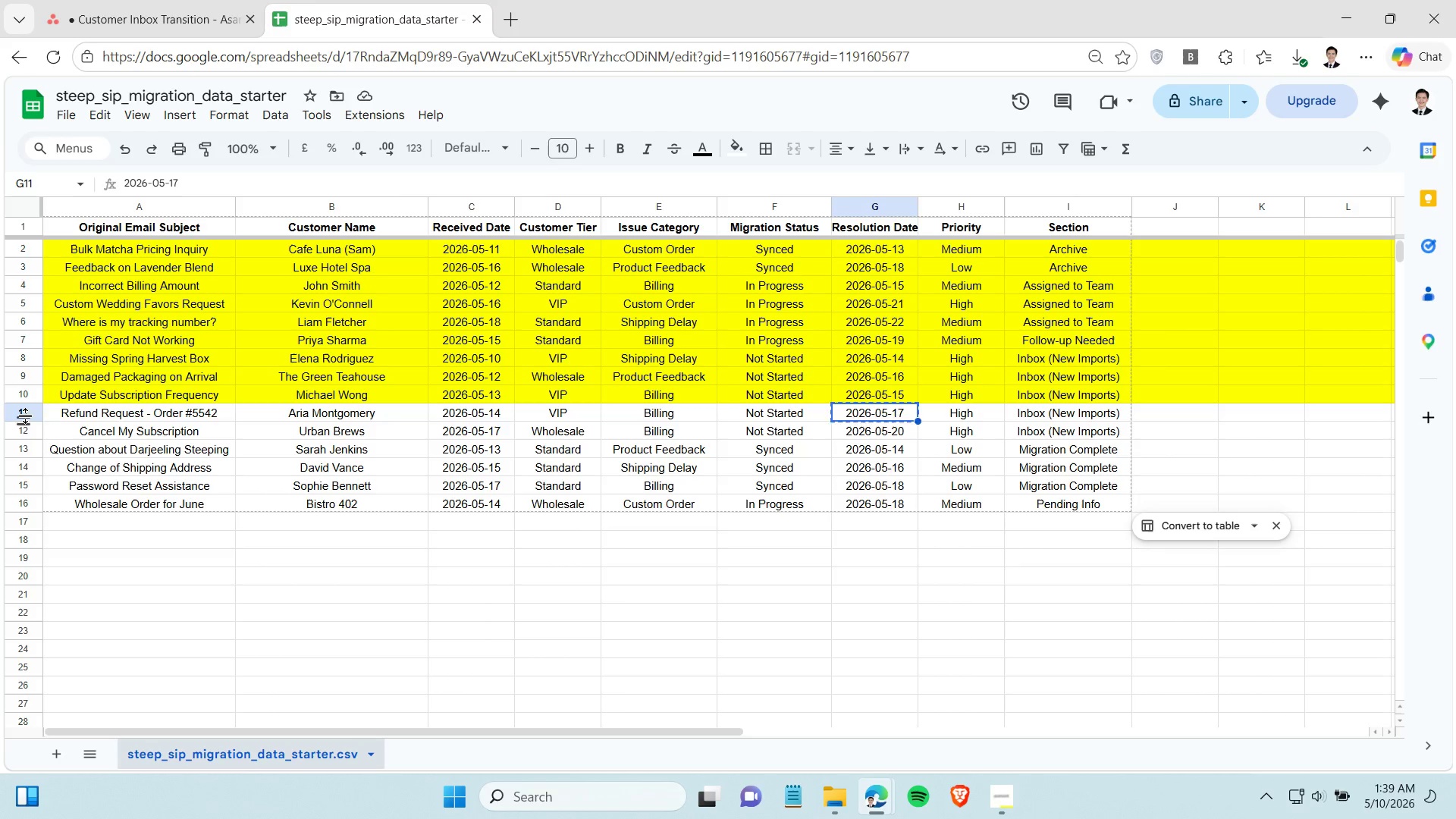 
left_click([26, 416])
 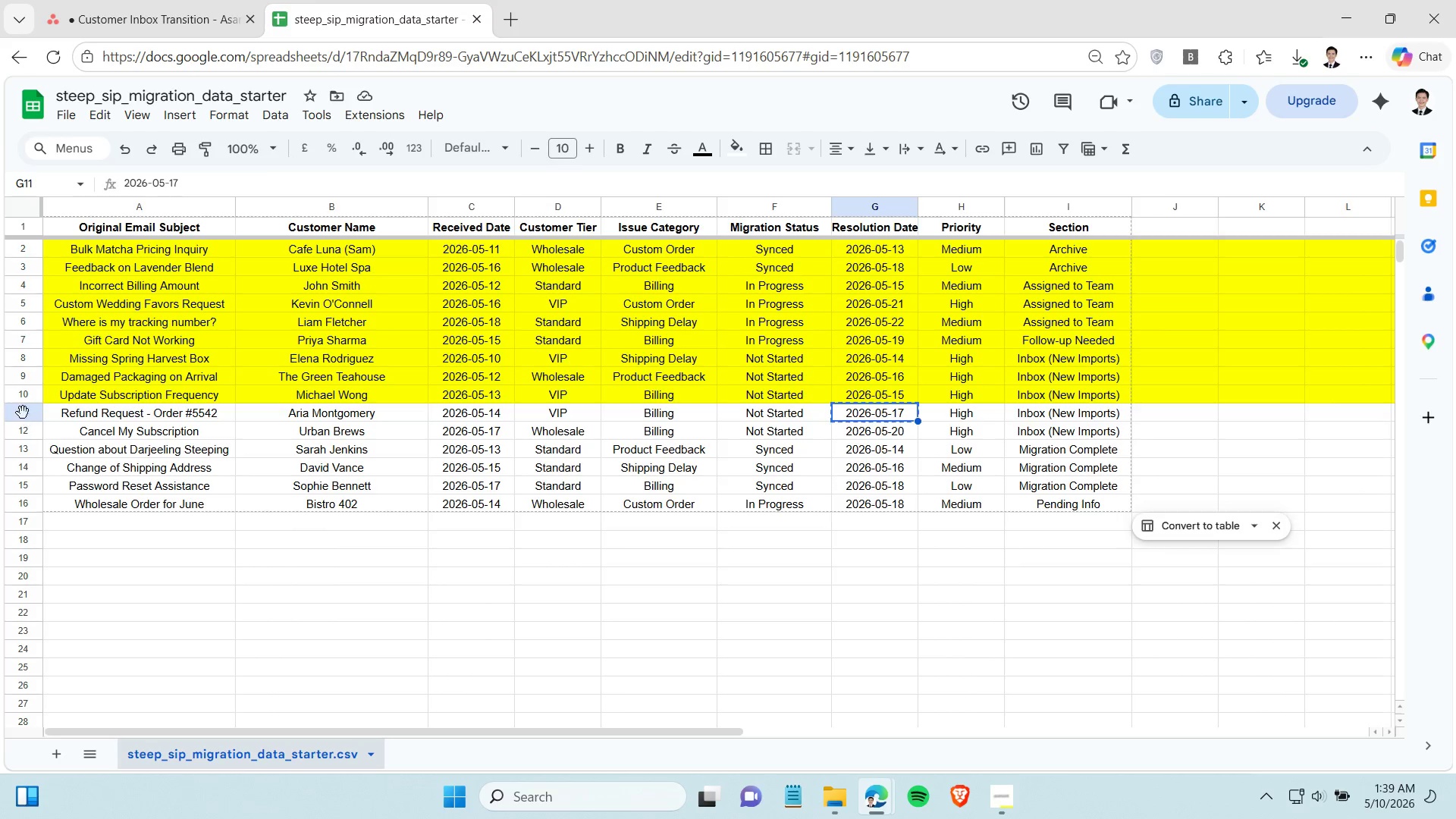 
left_click([23, 413])
 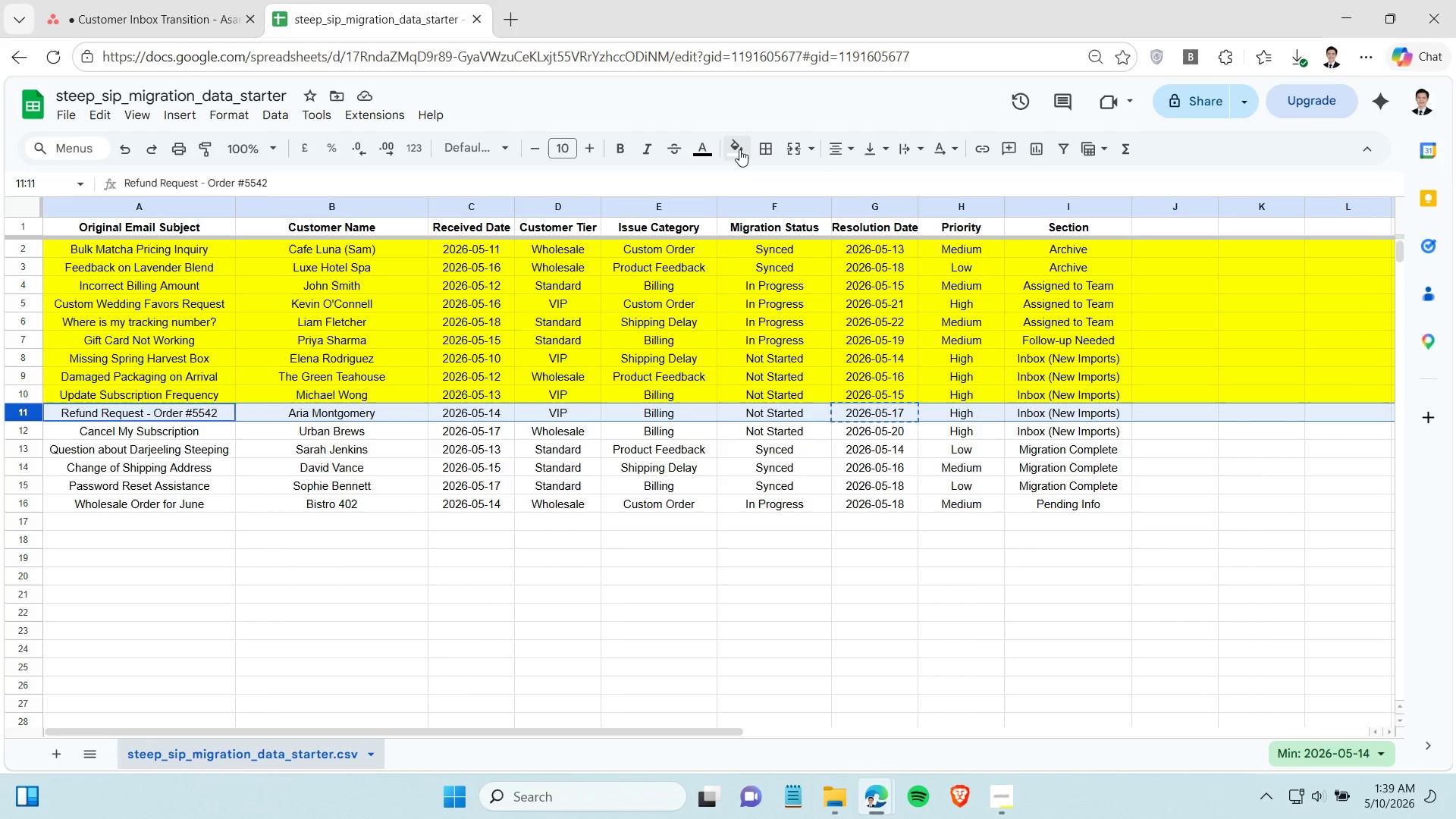 
left_click([739, 149])
 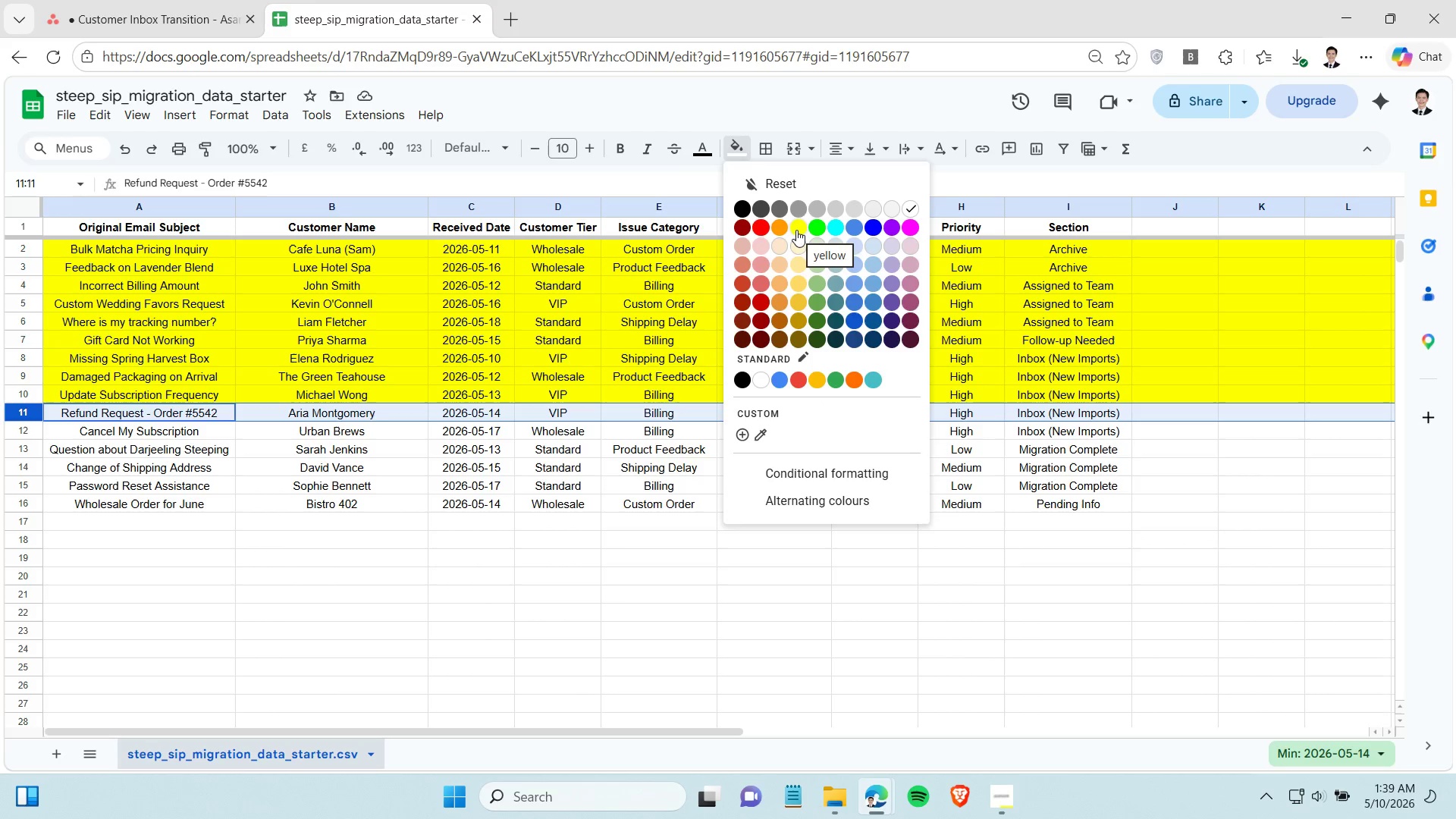 
left_click([796, 230])
 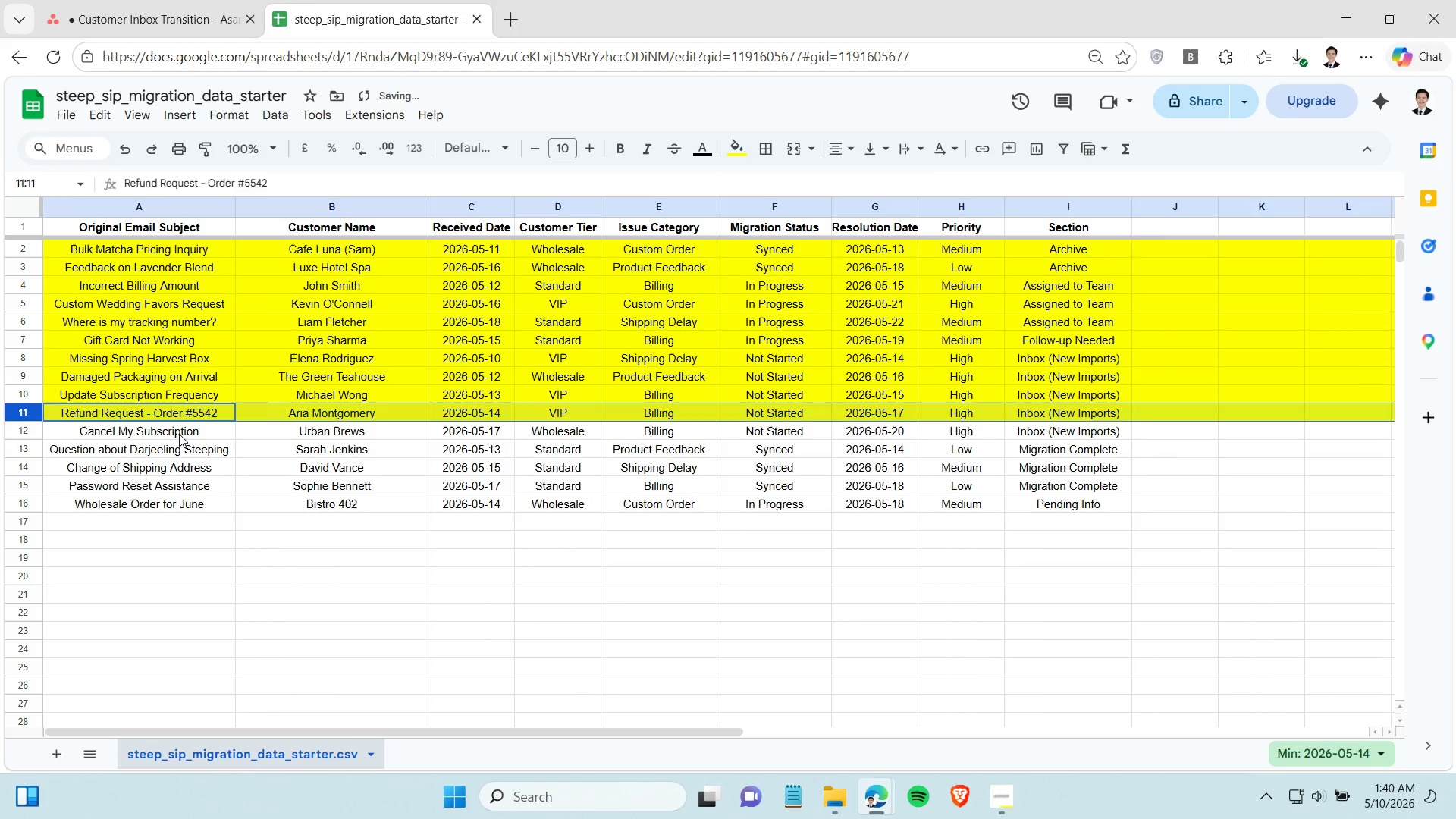 
left_click([179, 434])
 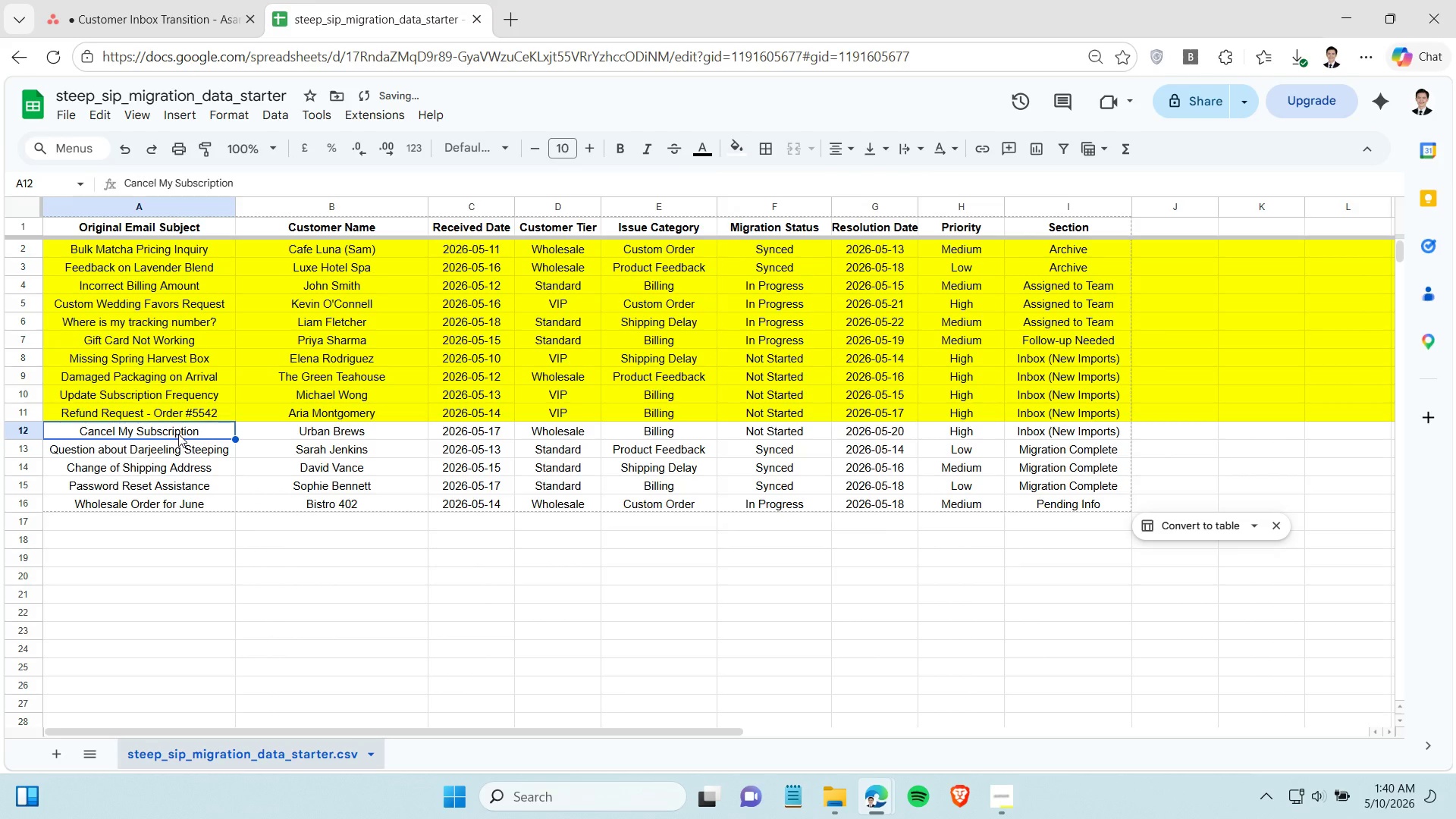 
key(Control+C)
 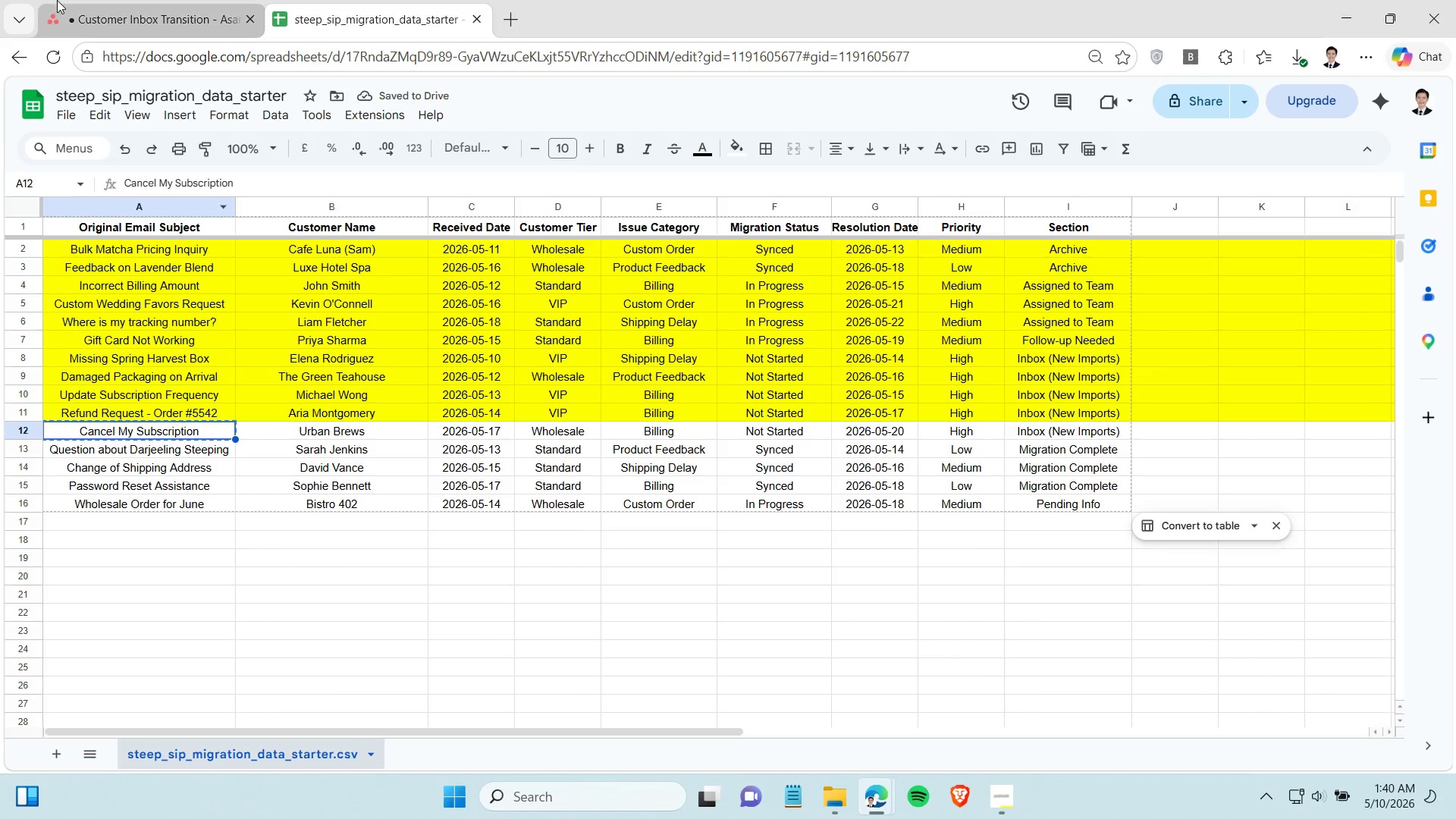 
left_click([115, 7])
 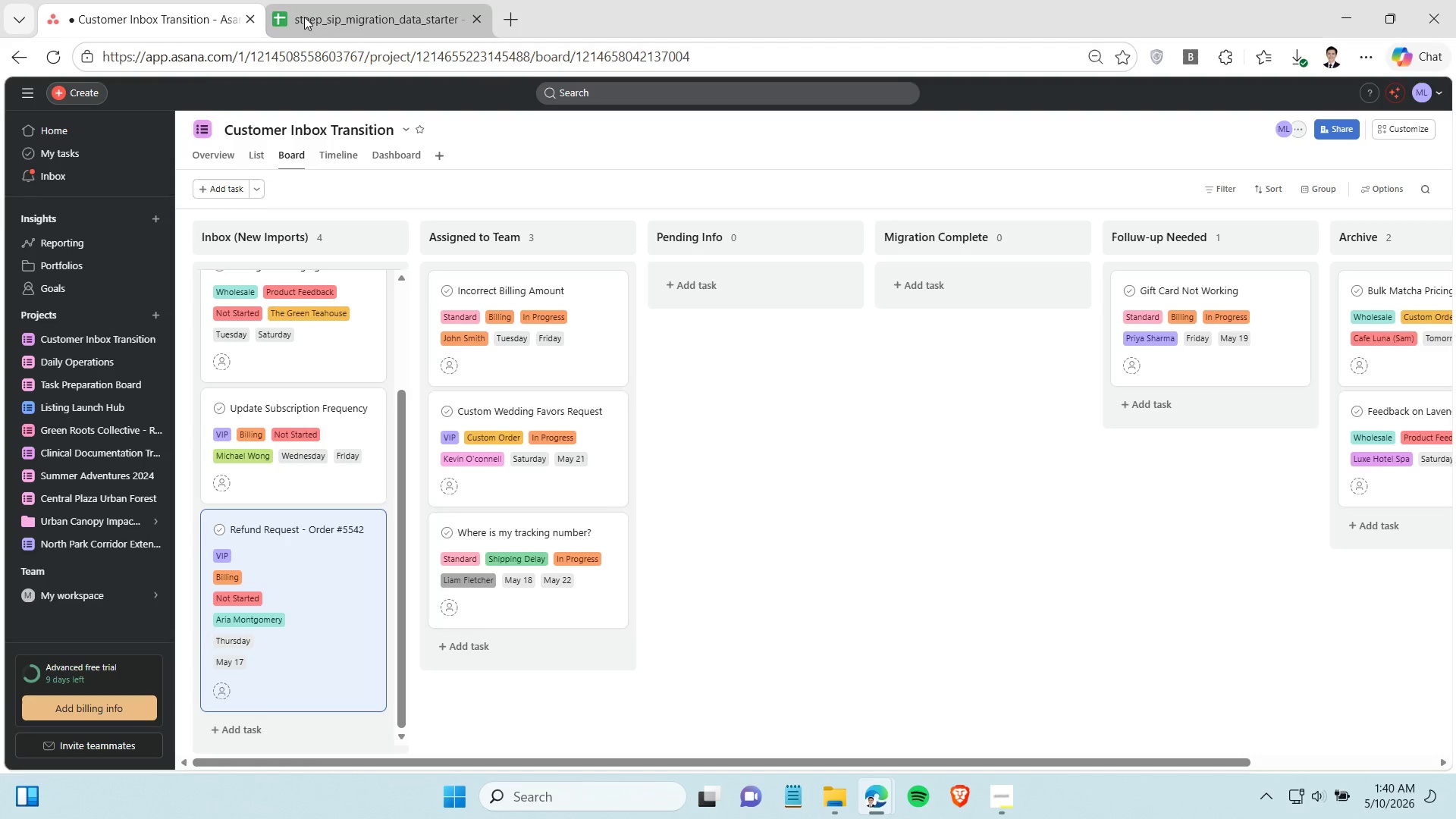 
left_click([338, 5])
 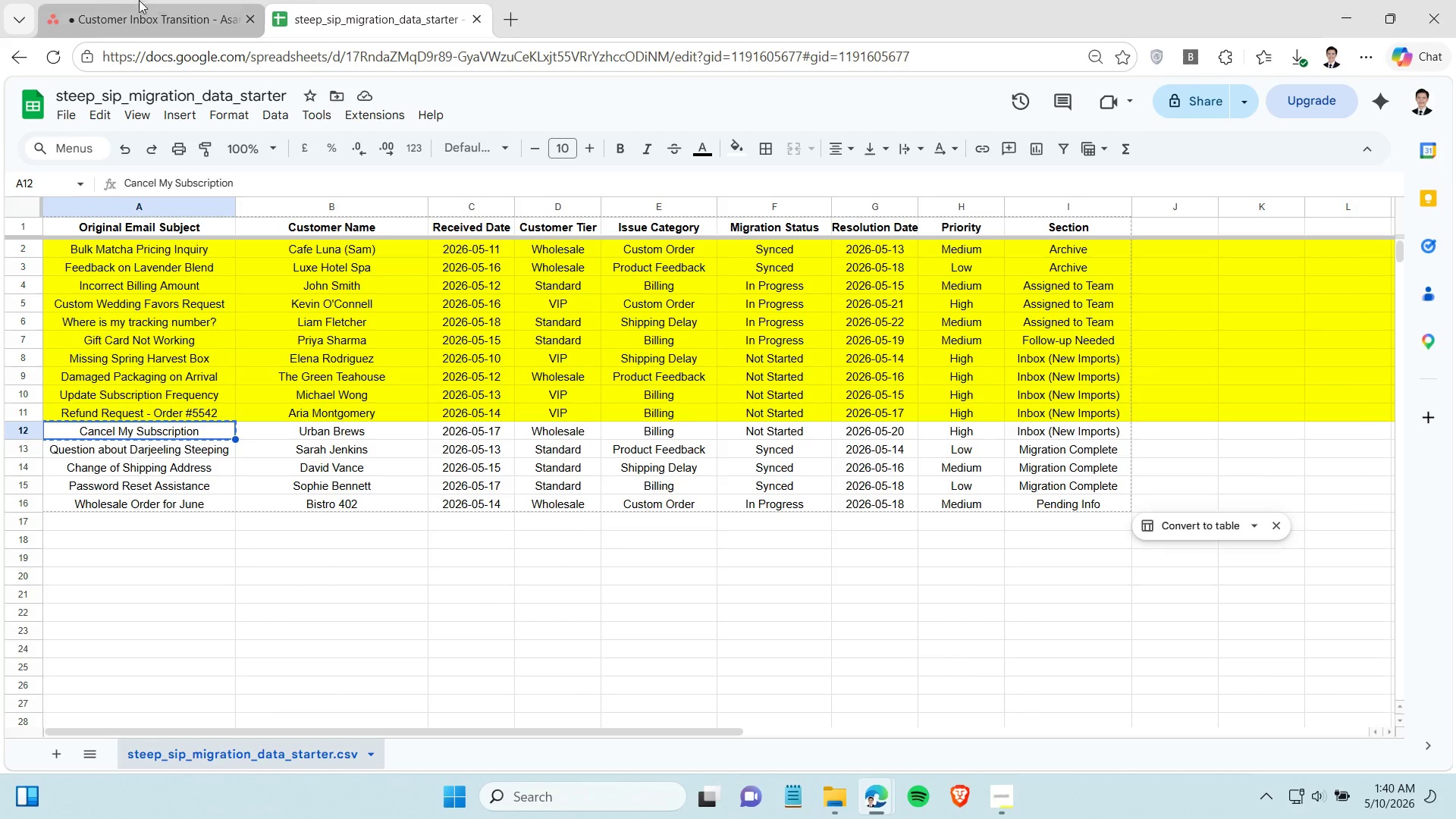 
left_click([127, 0])
 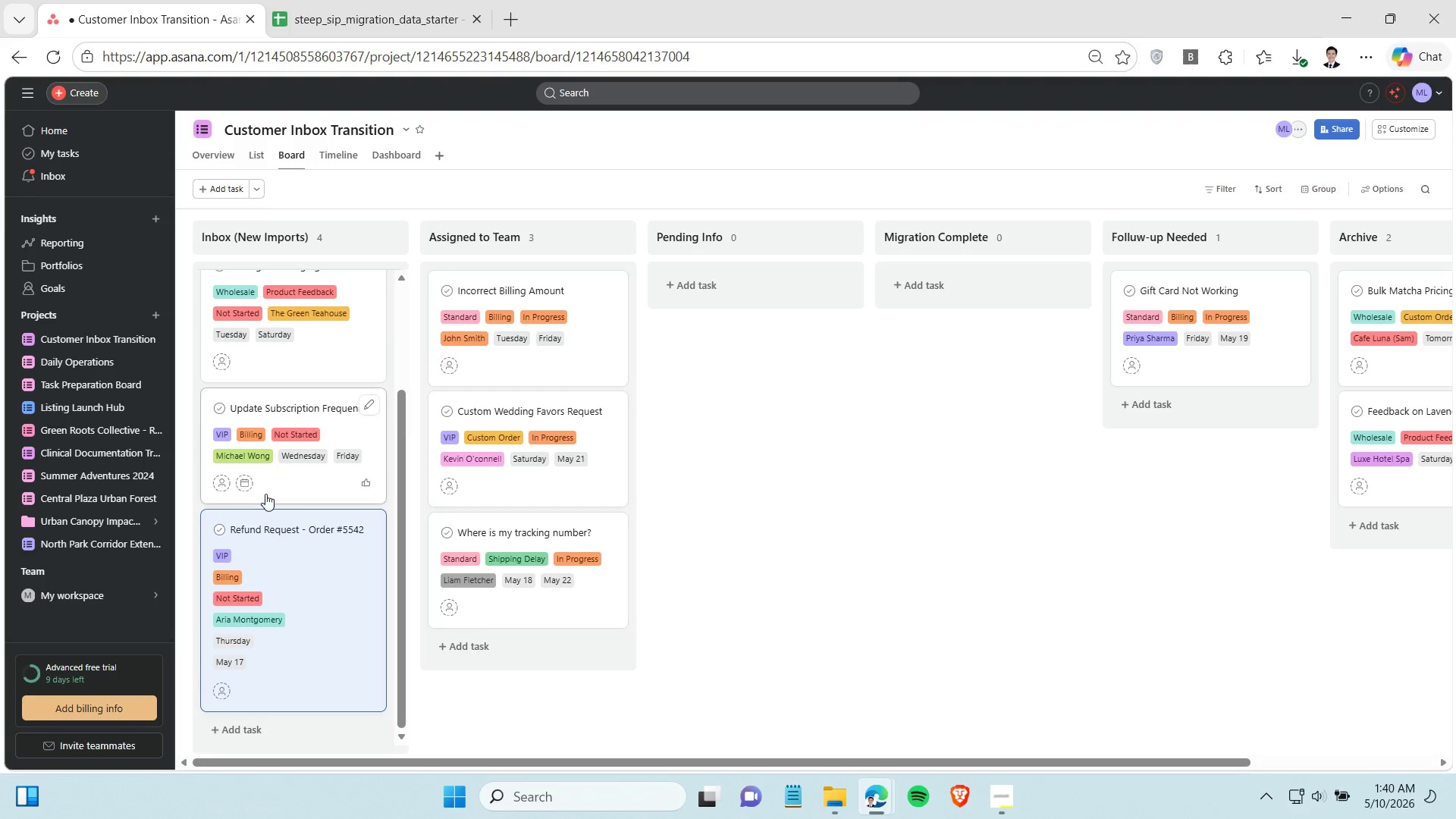 
scroll: coordinate [267, 506], scroll_direction: down, amount: 4.0
 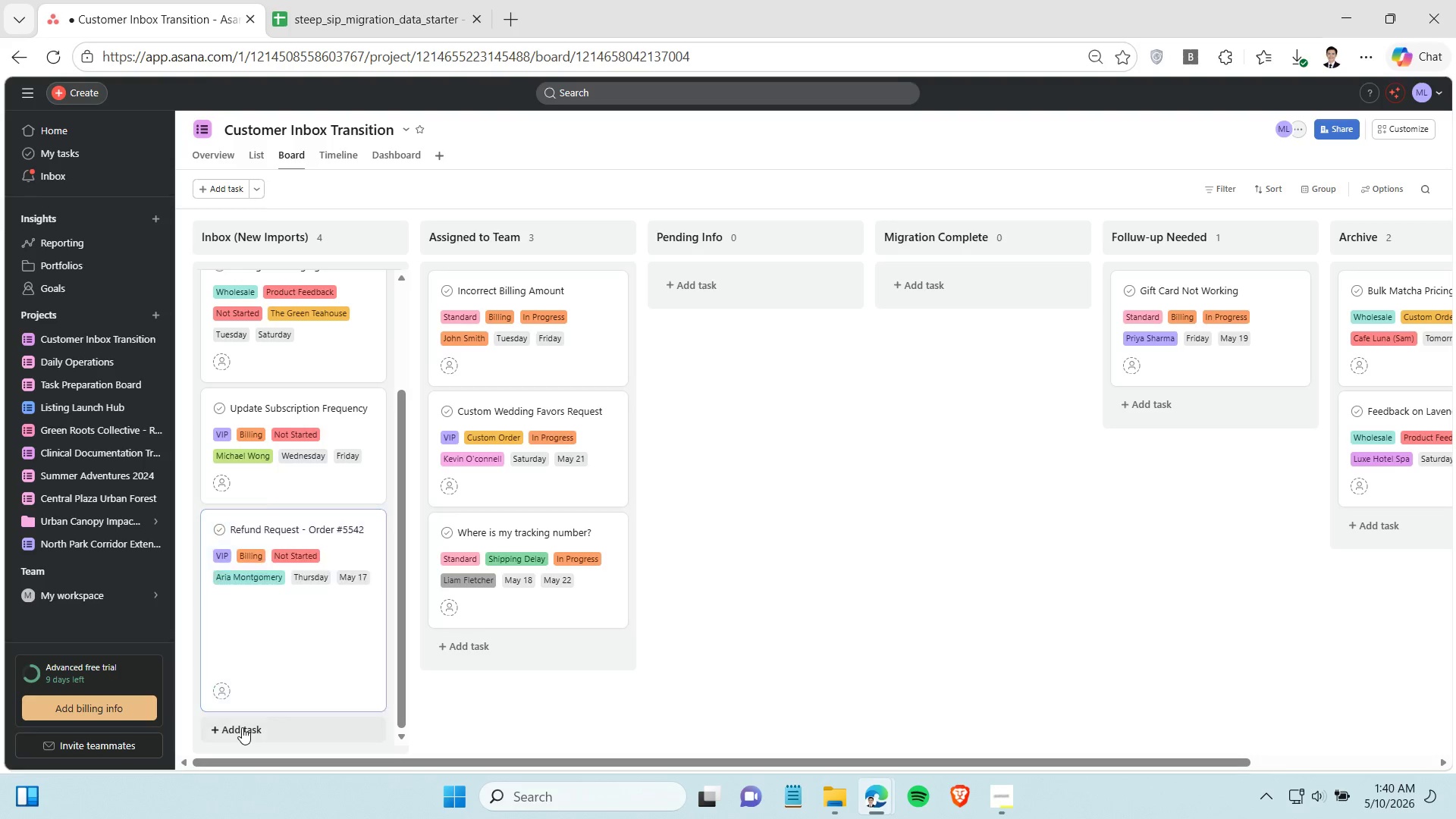 
left_click([242, 727])
 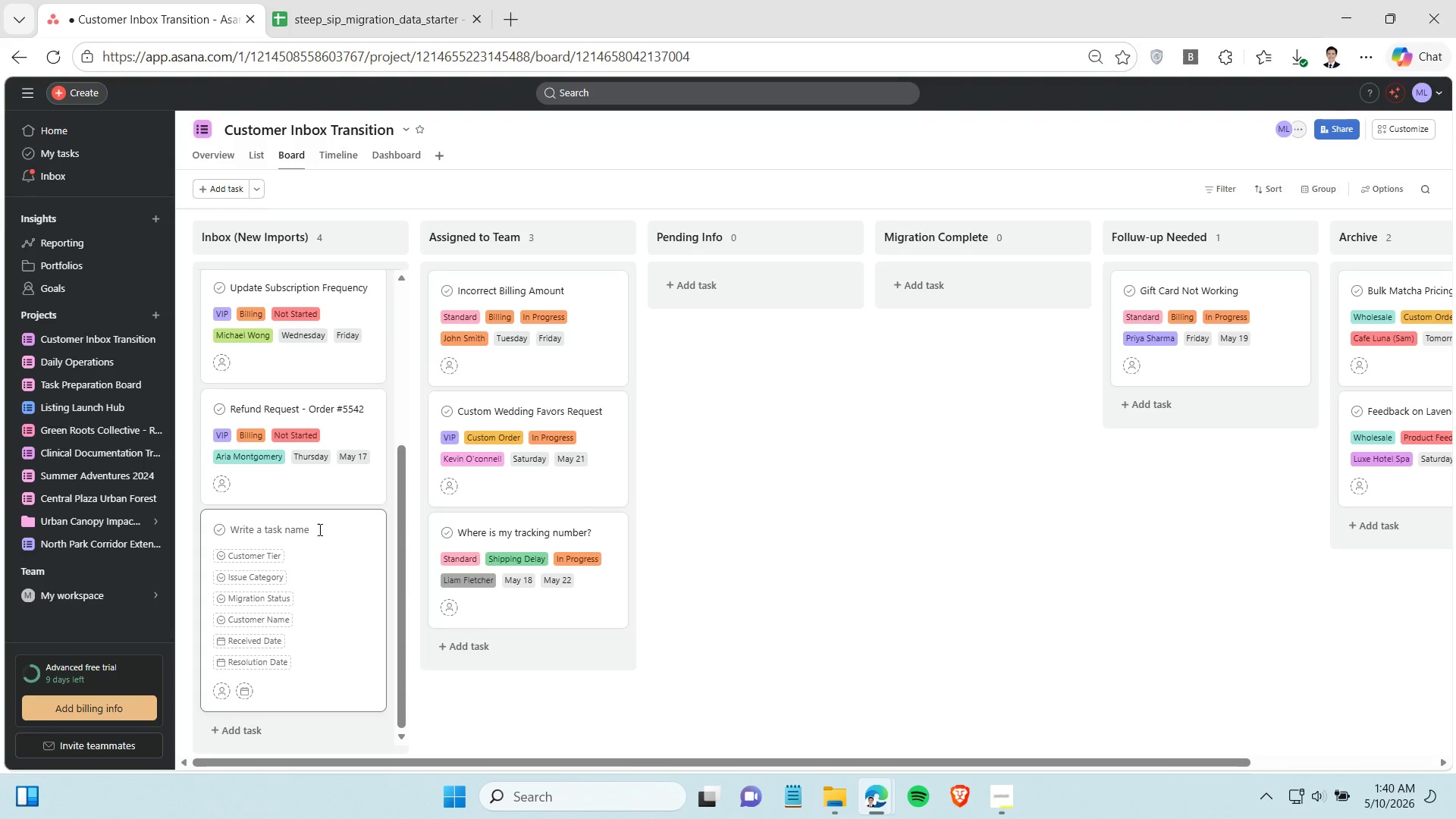 
key(Control+V)
 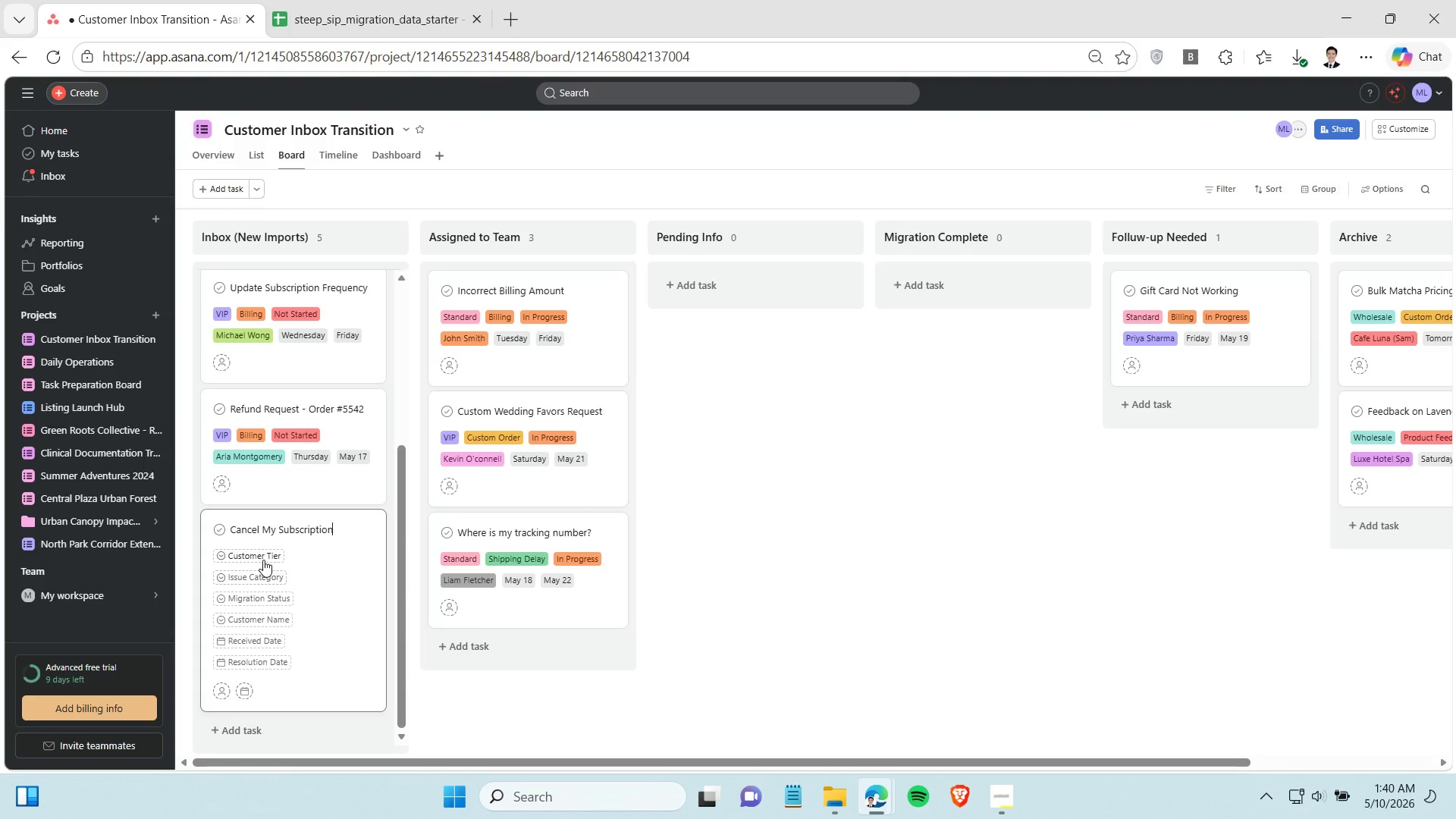 
left_click([262, 559])
 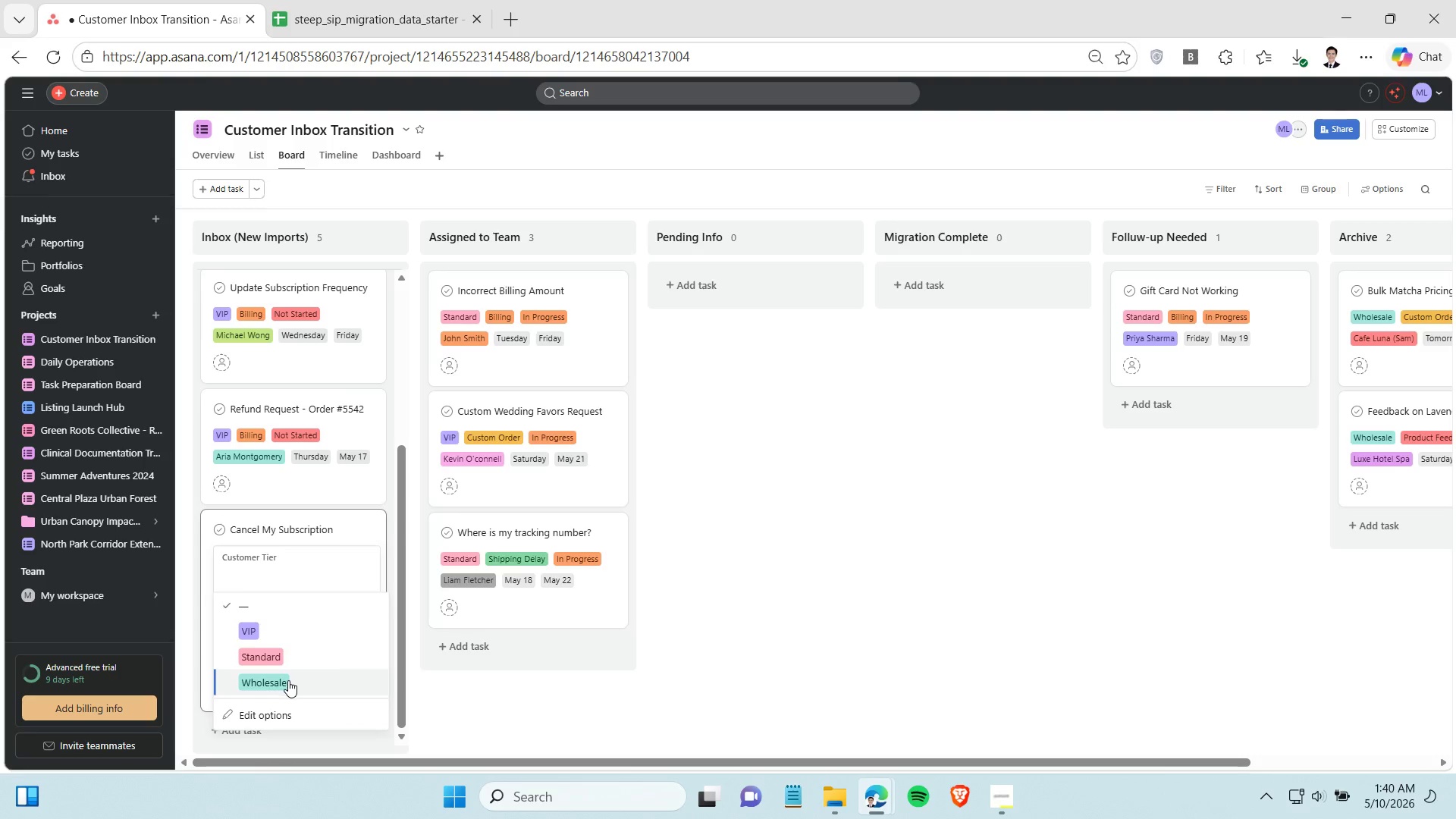 
left_click([288, 680])
 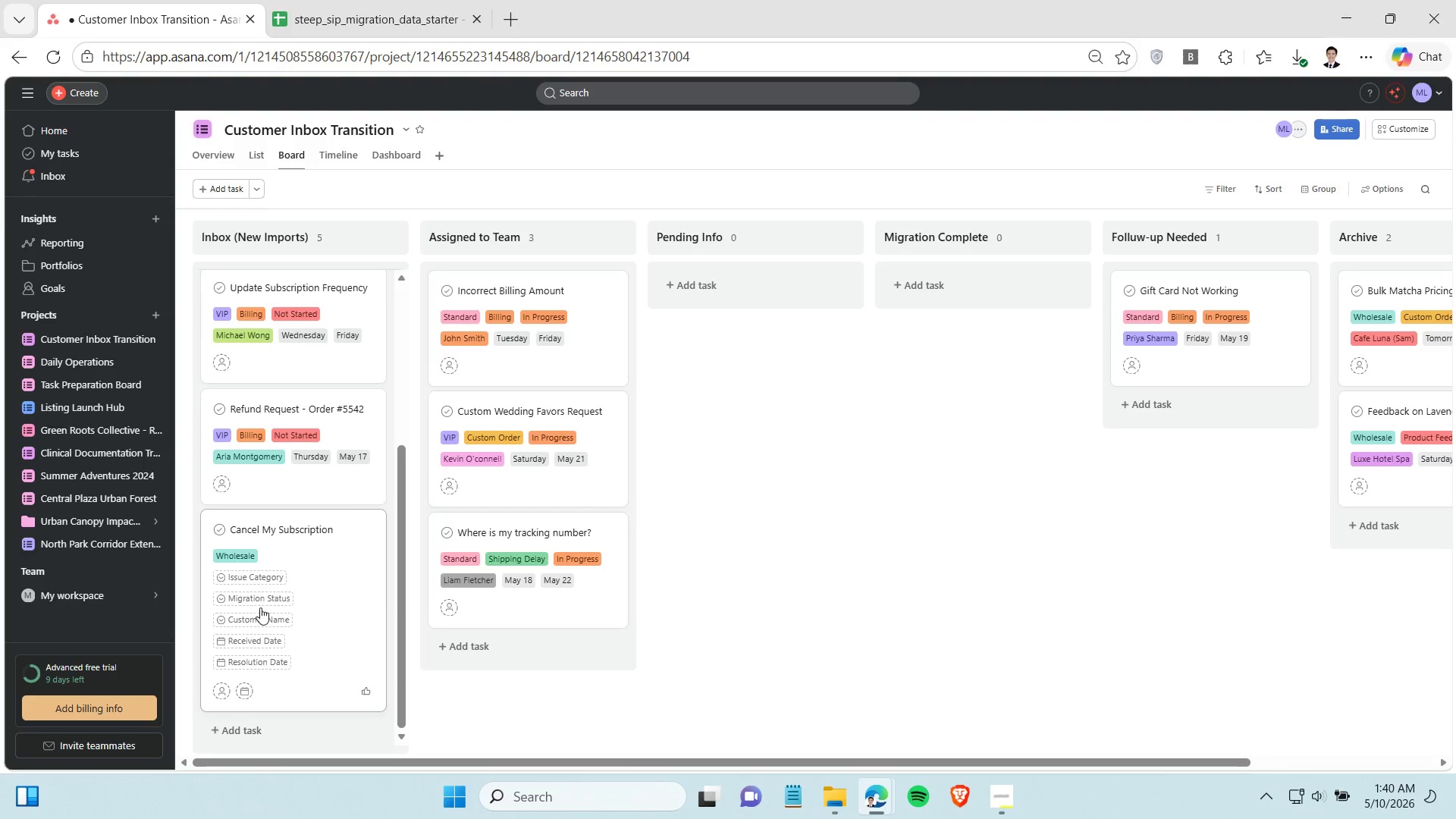 
left_click([260, 622])
 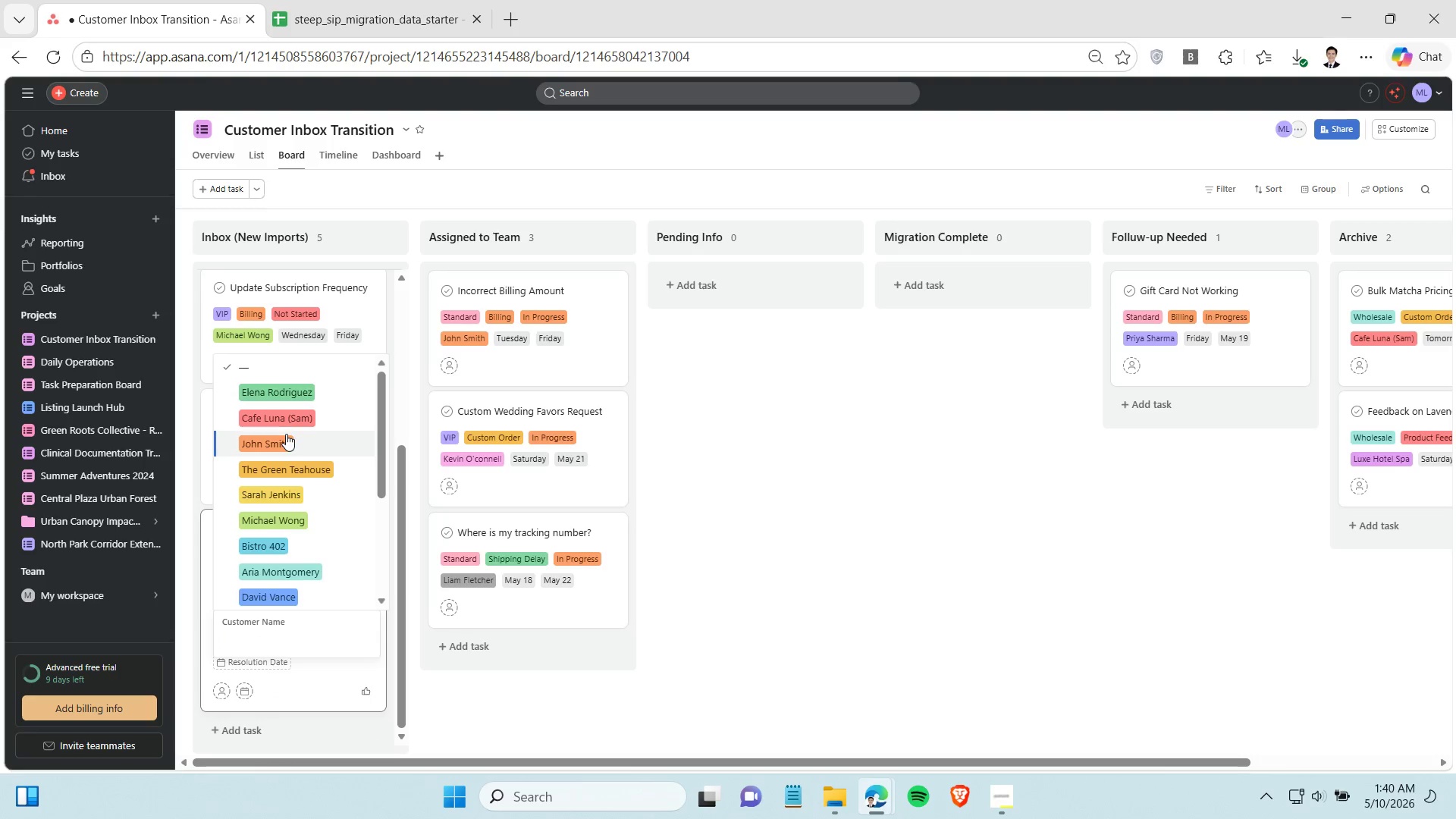 
scroll: coordinate [293, 444], scroll_direction: down, amount: 1.0
 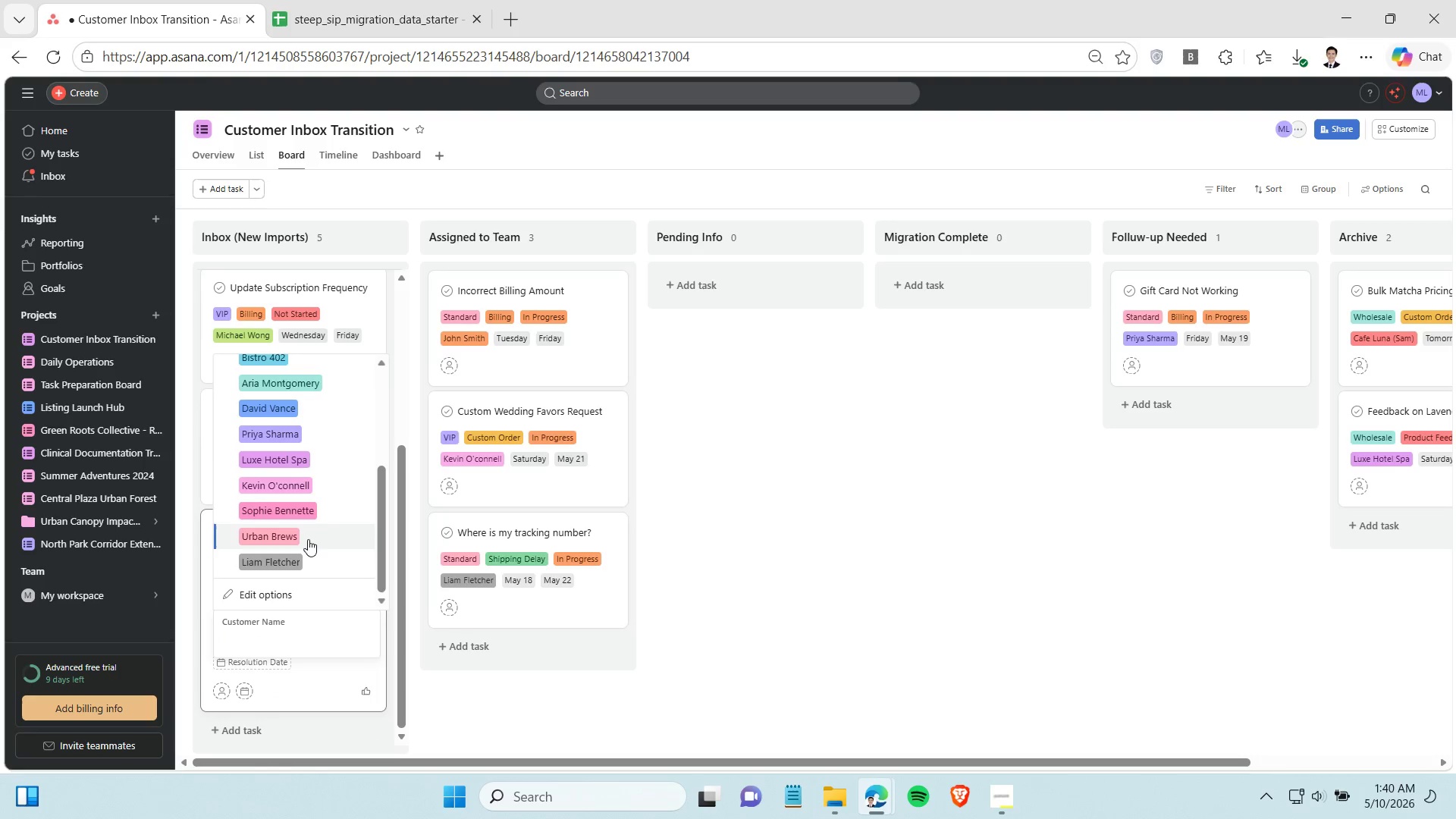 
left_click([308, 539])
 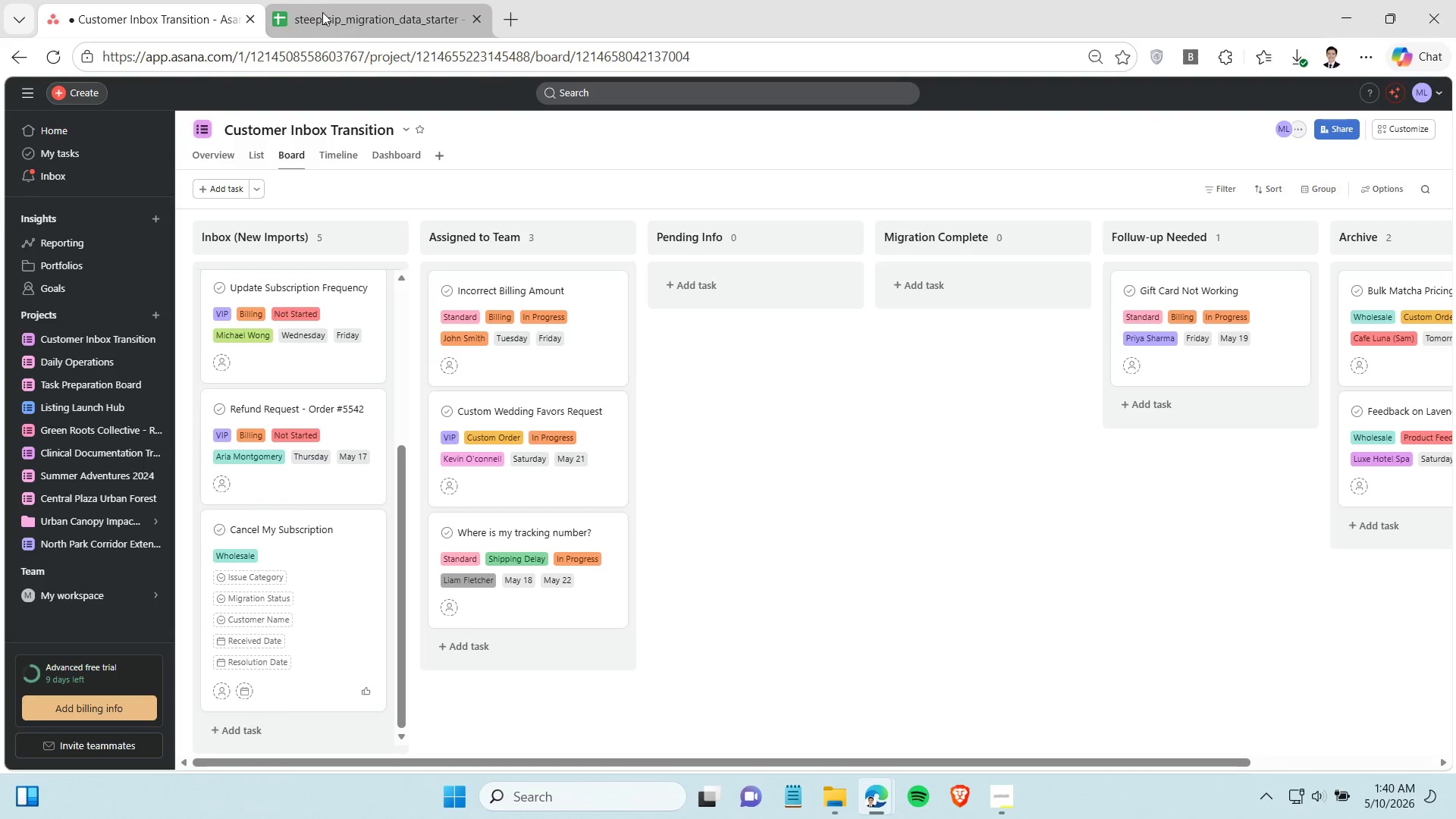 
left_click([324, 13])
 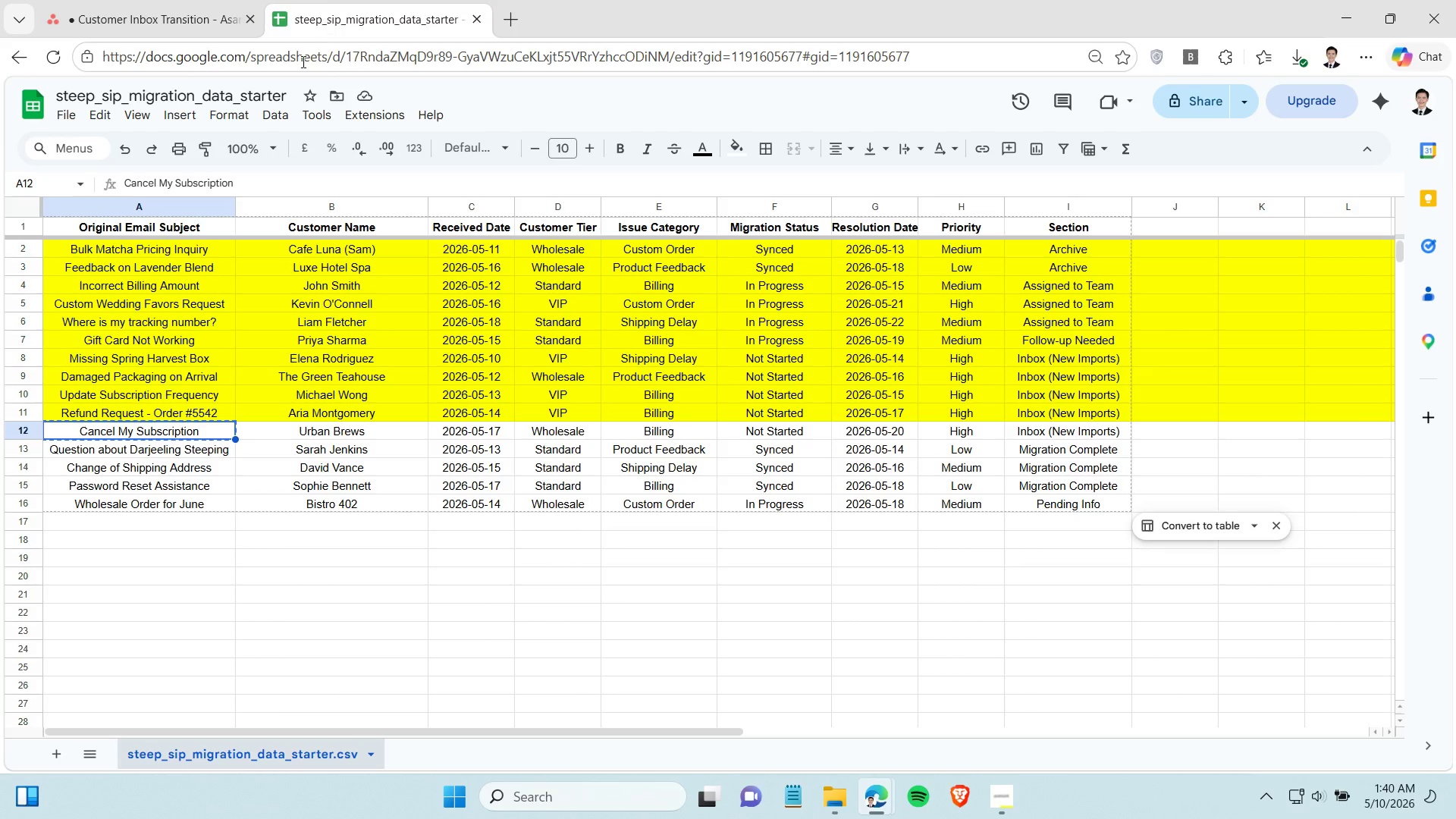 
left_click([157, 5])
 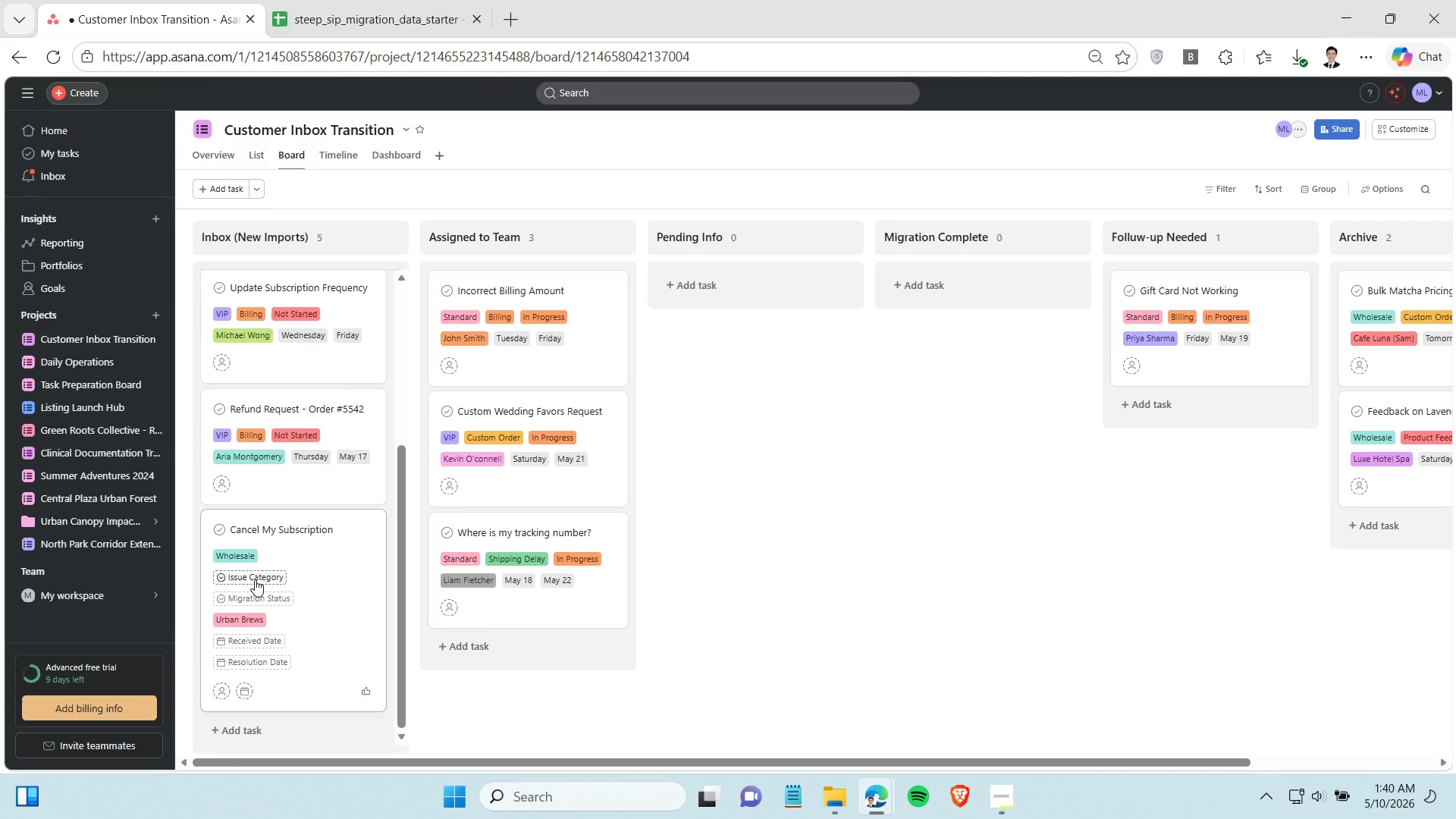 
left_click([254, 579])
 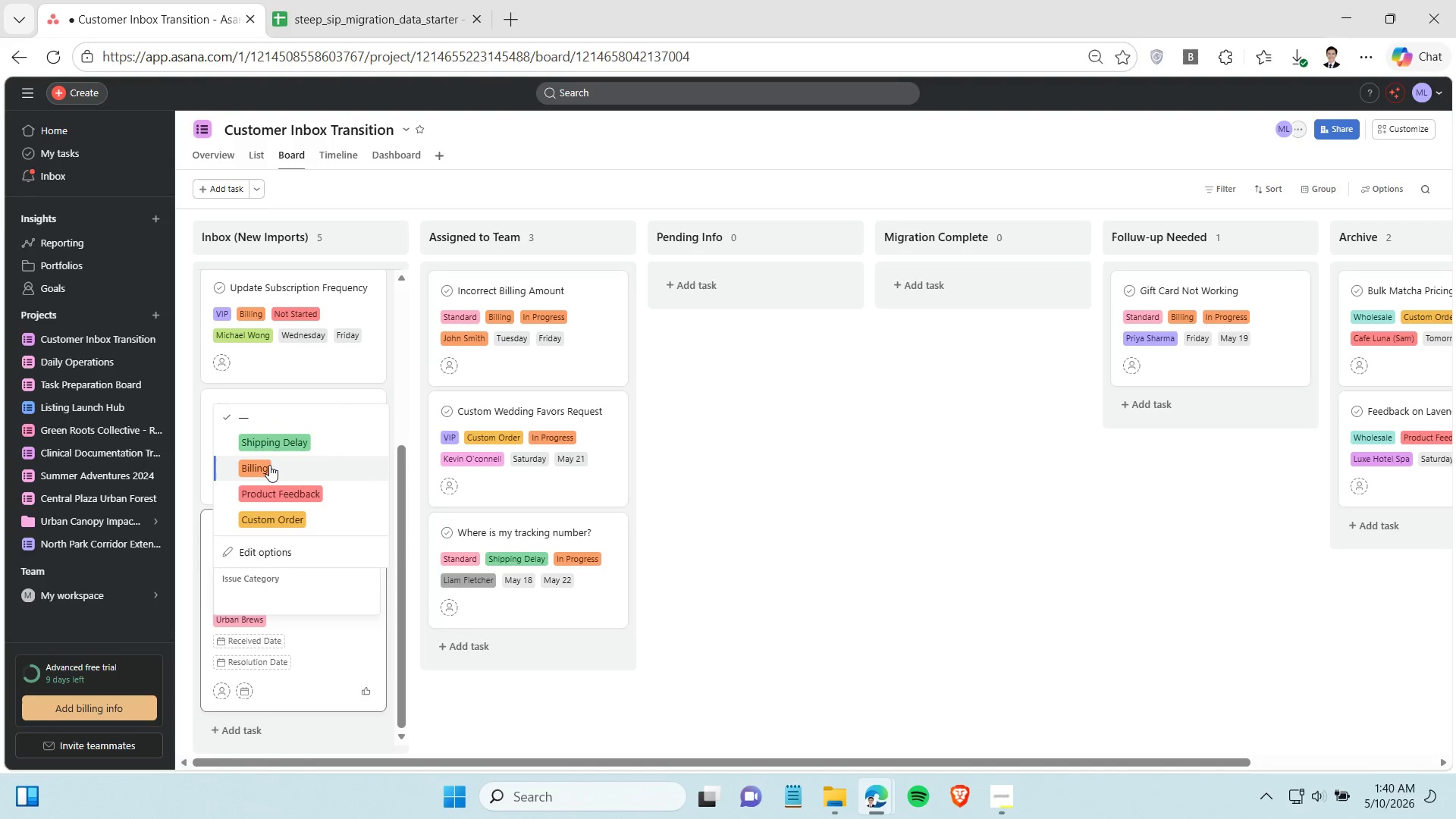 
left_click([269, 465])
 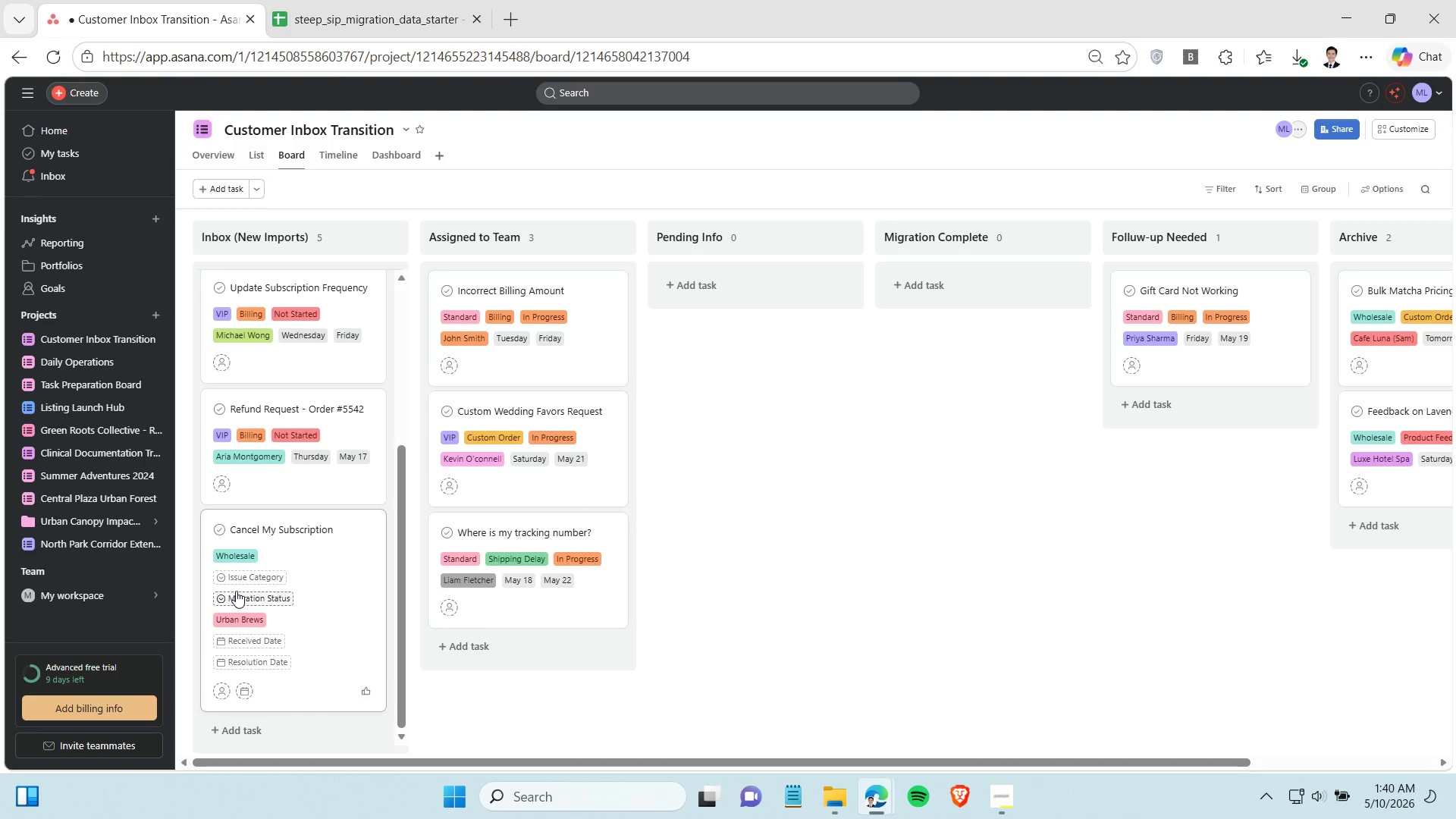 
left_click([236, 591])
 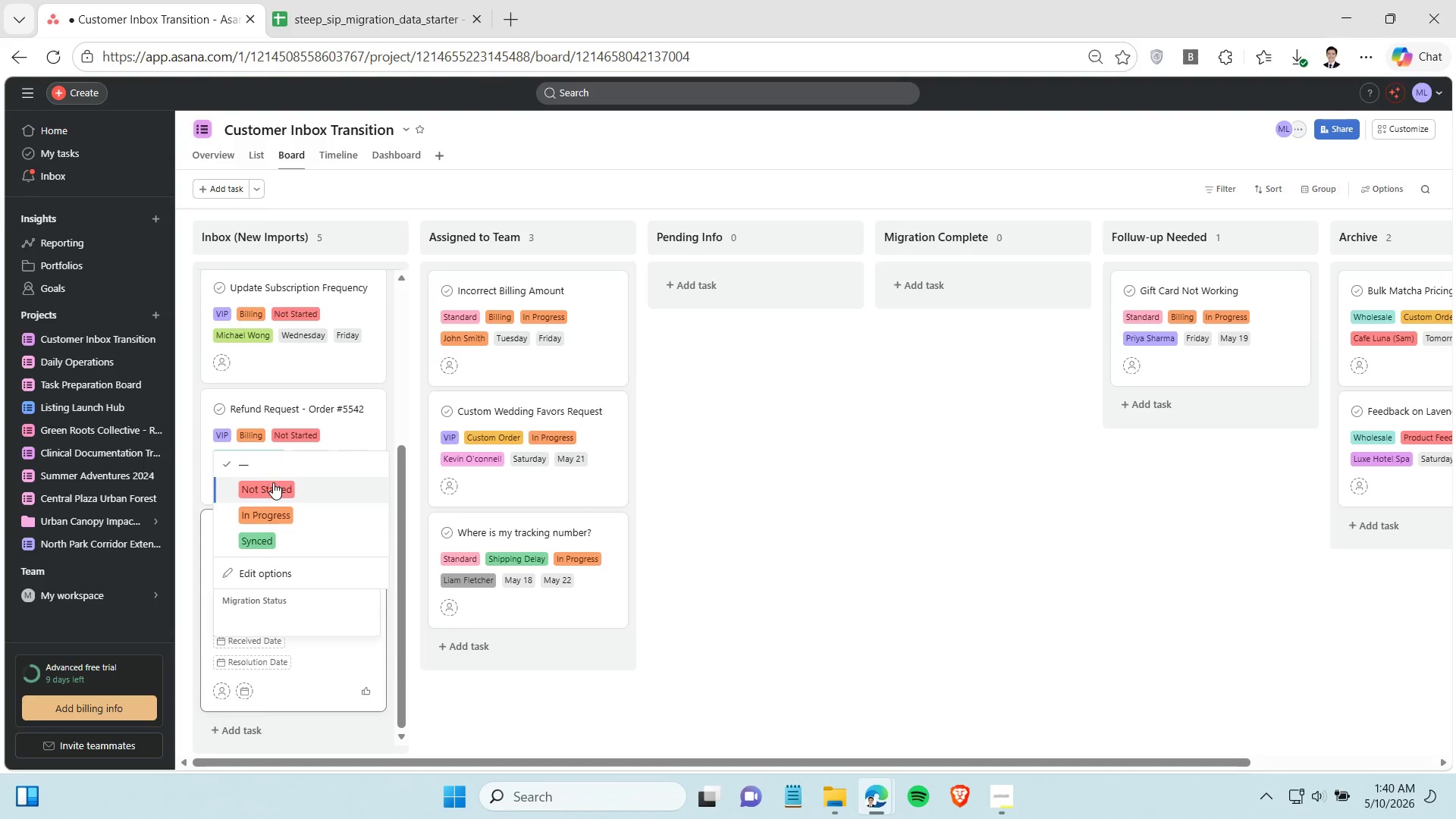 
left_click([273, 482])
 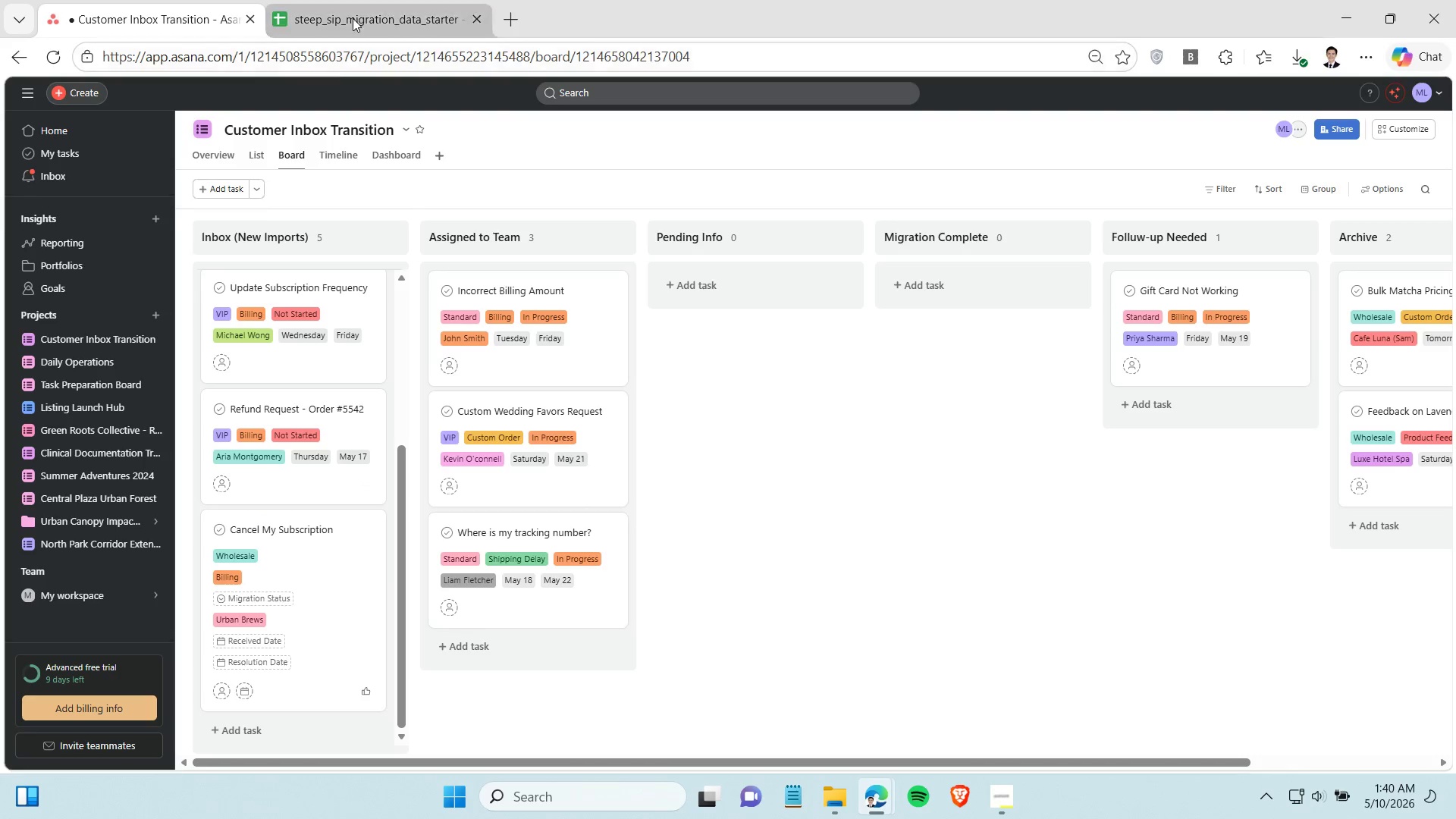 
left_click([353, 18])
 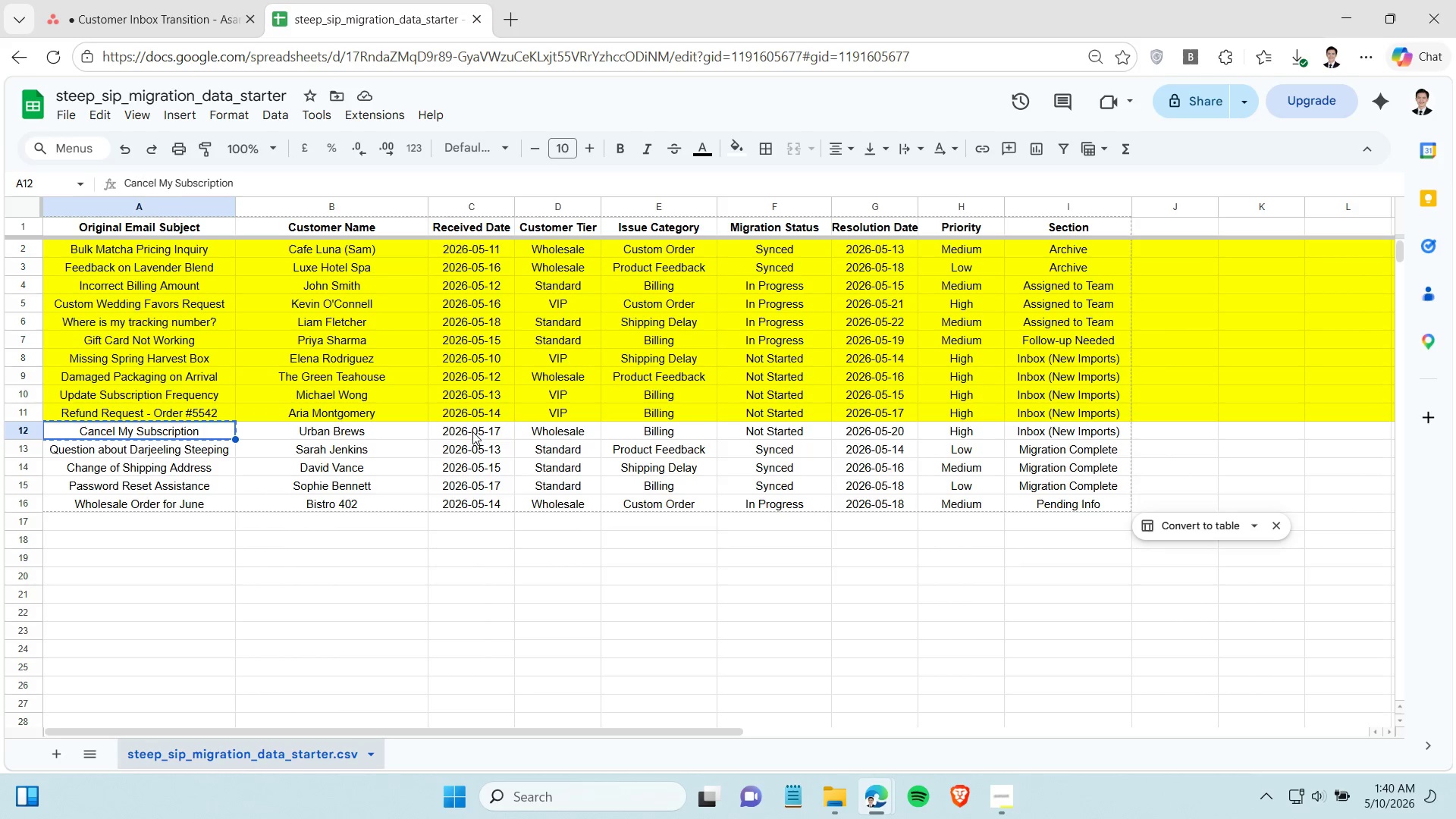 
left_click([472, 431])
 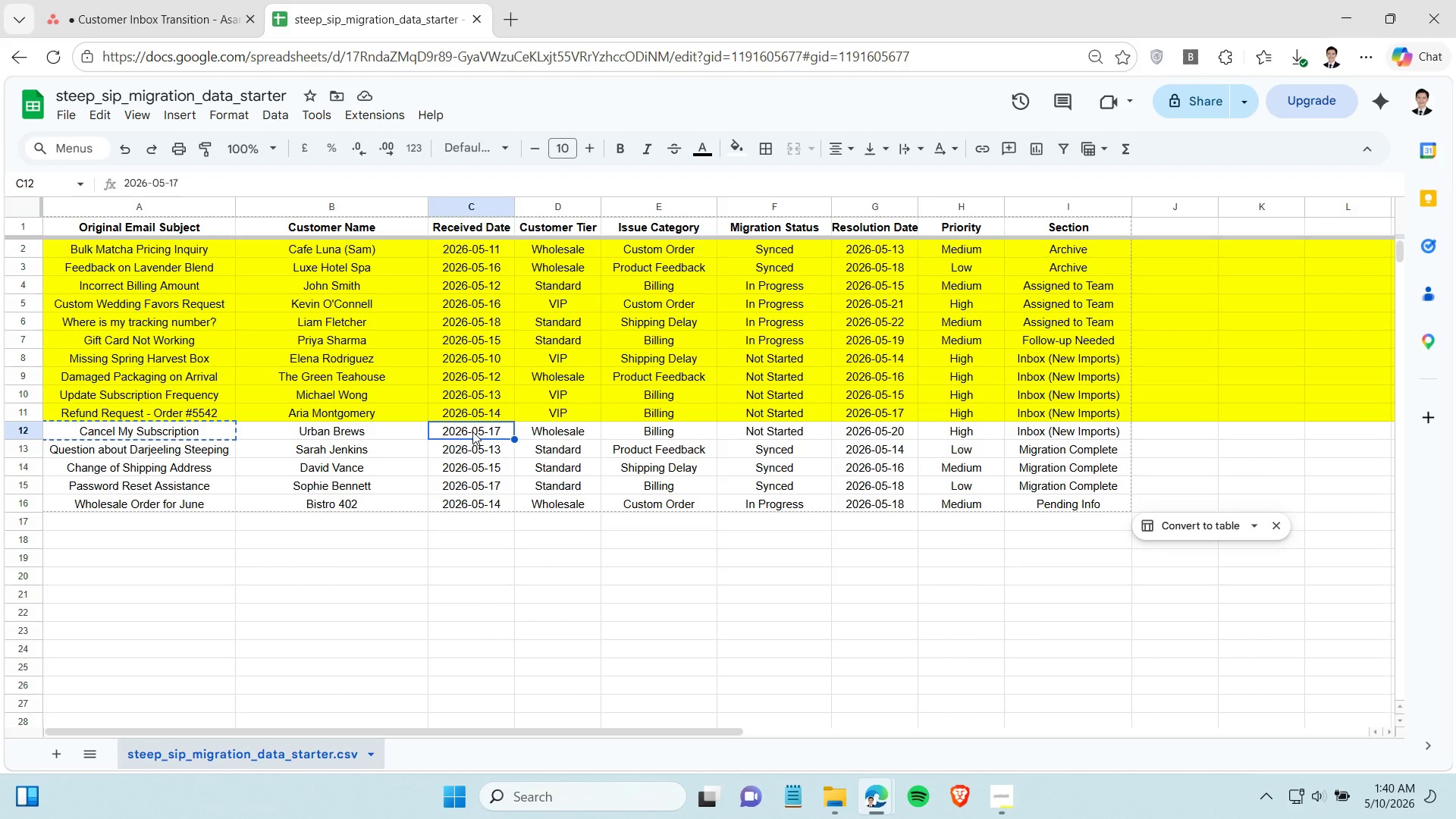 
key(Control+C)
 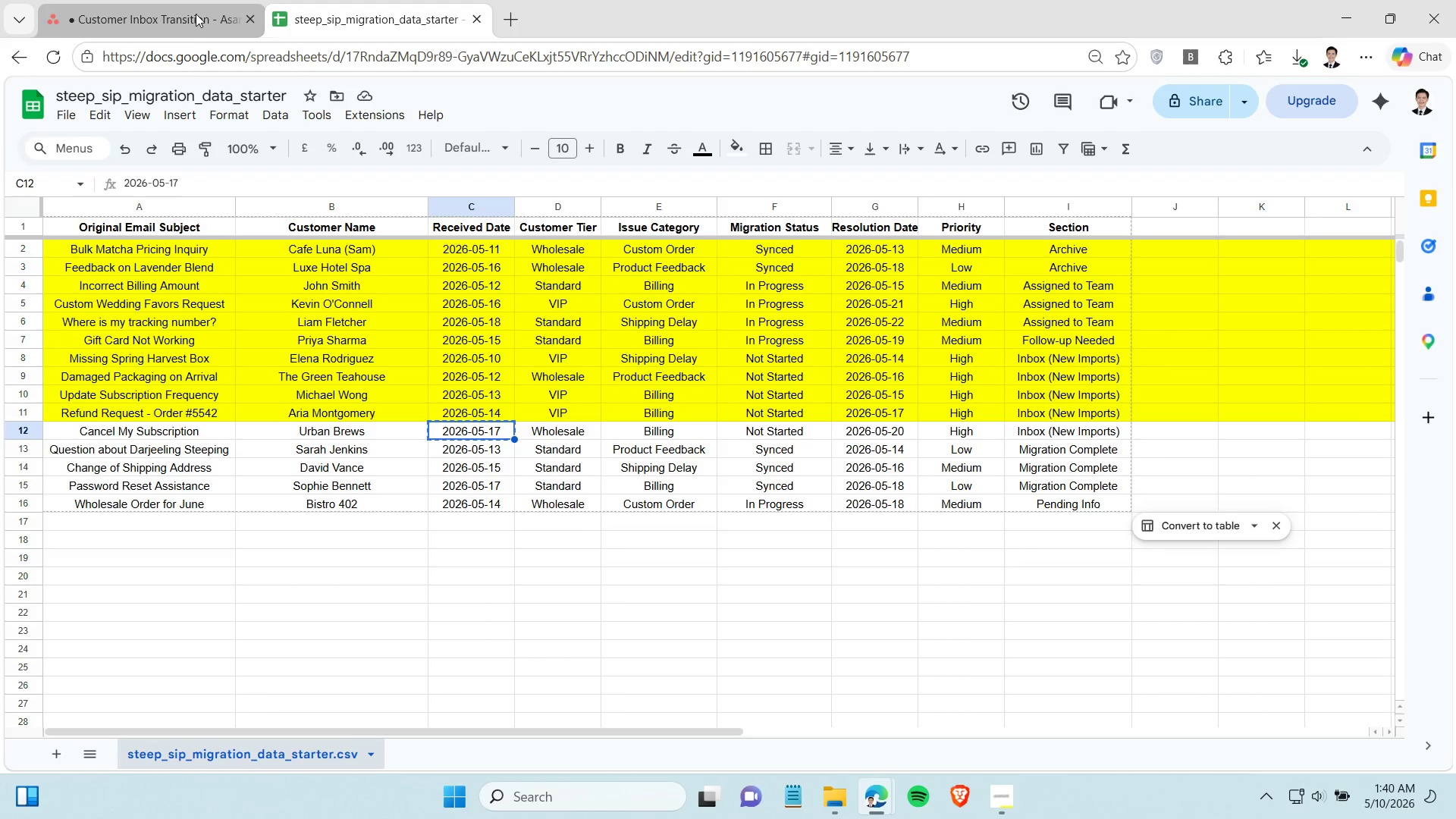 
left_click([196, 14])
 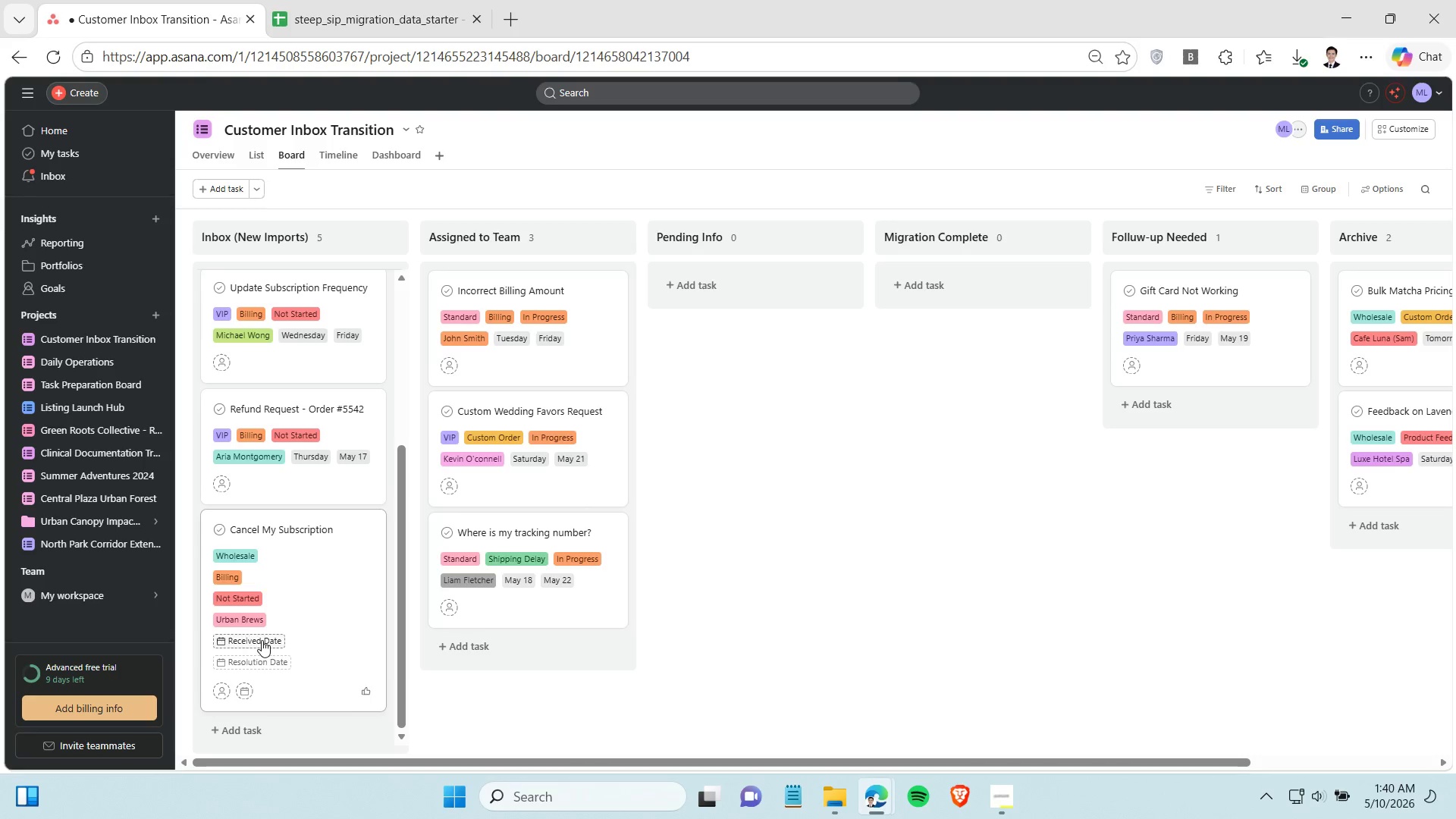 
left_click([262, 640])
 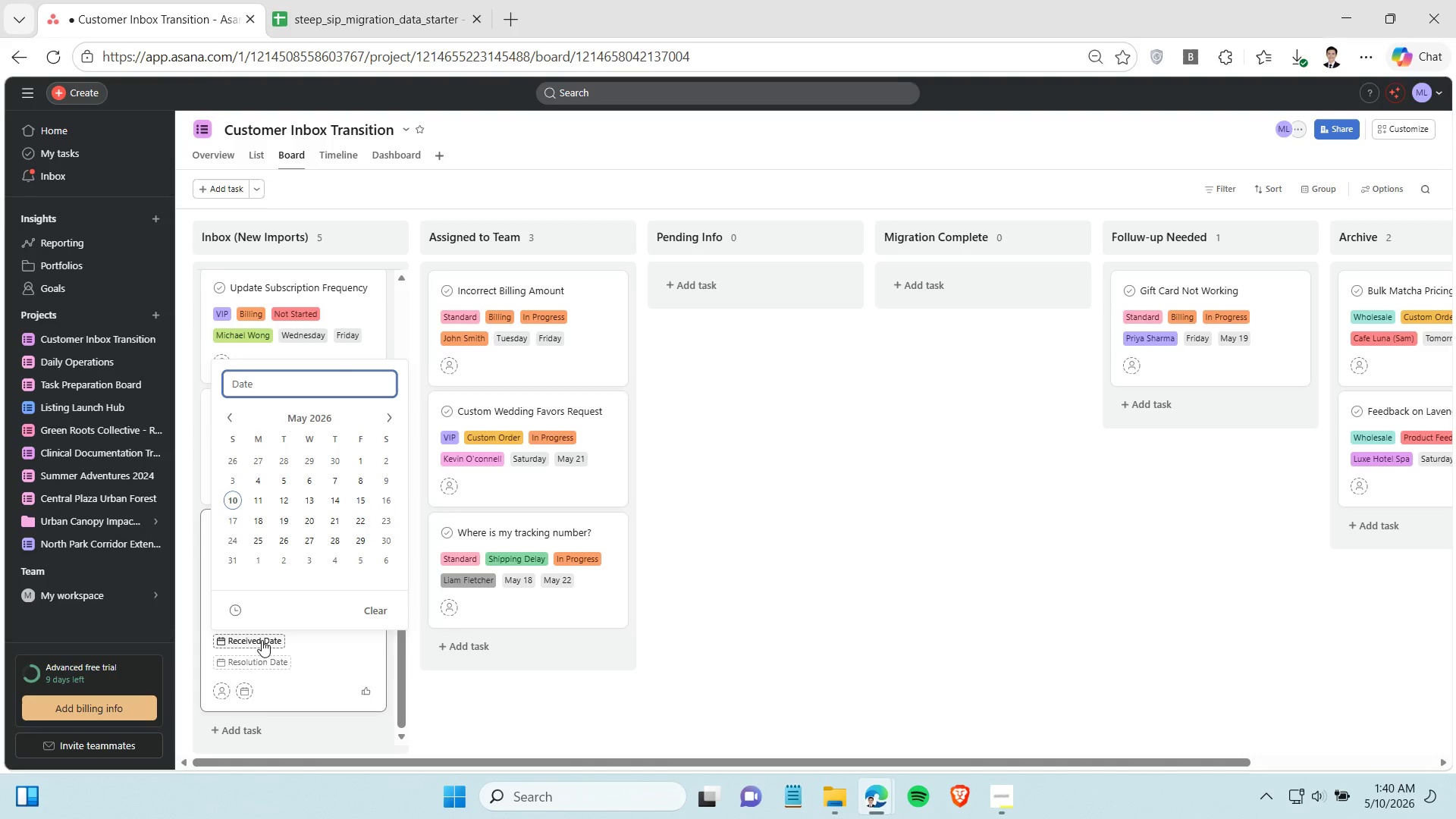 
key(Control+V)
 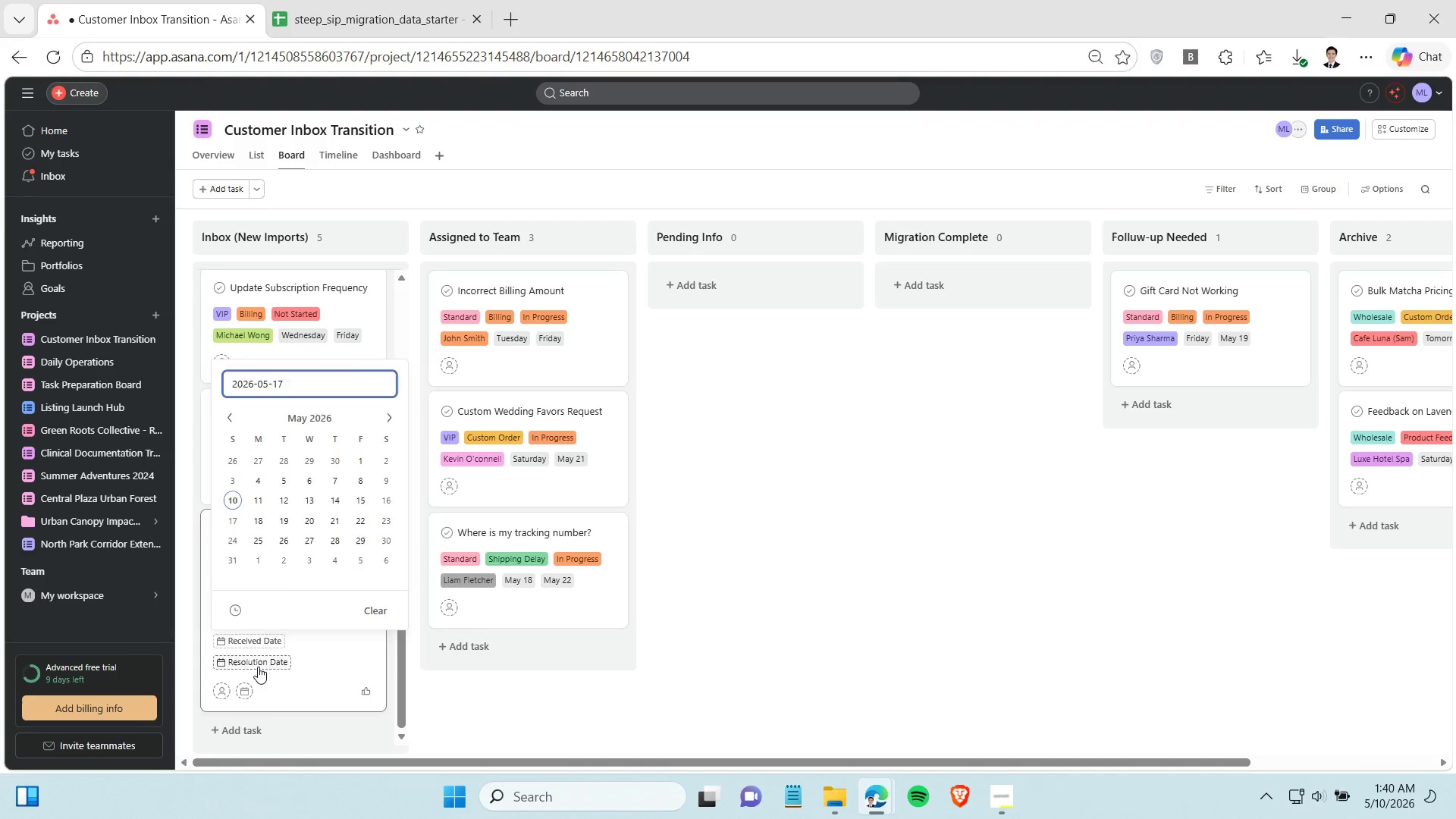 
left_click([258, 667])
 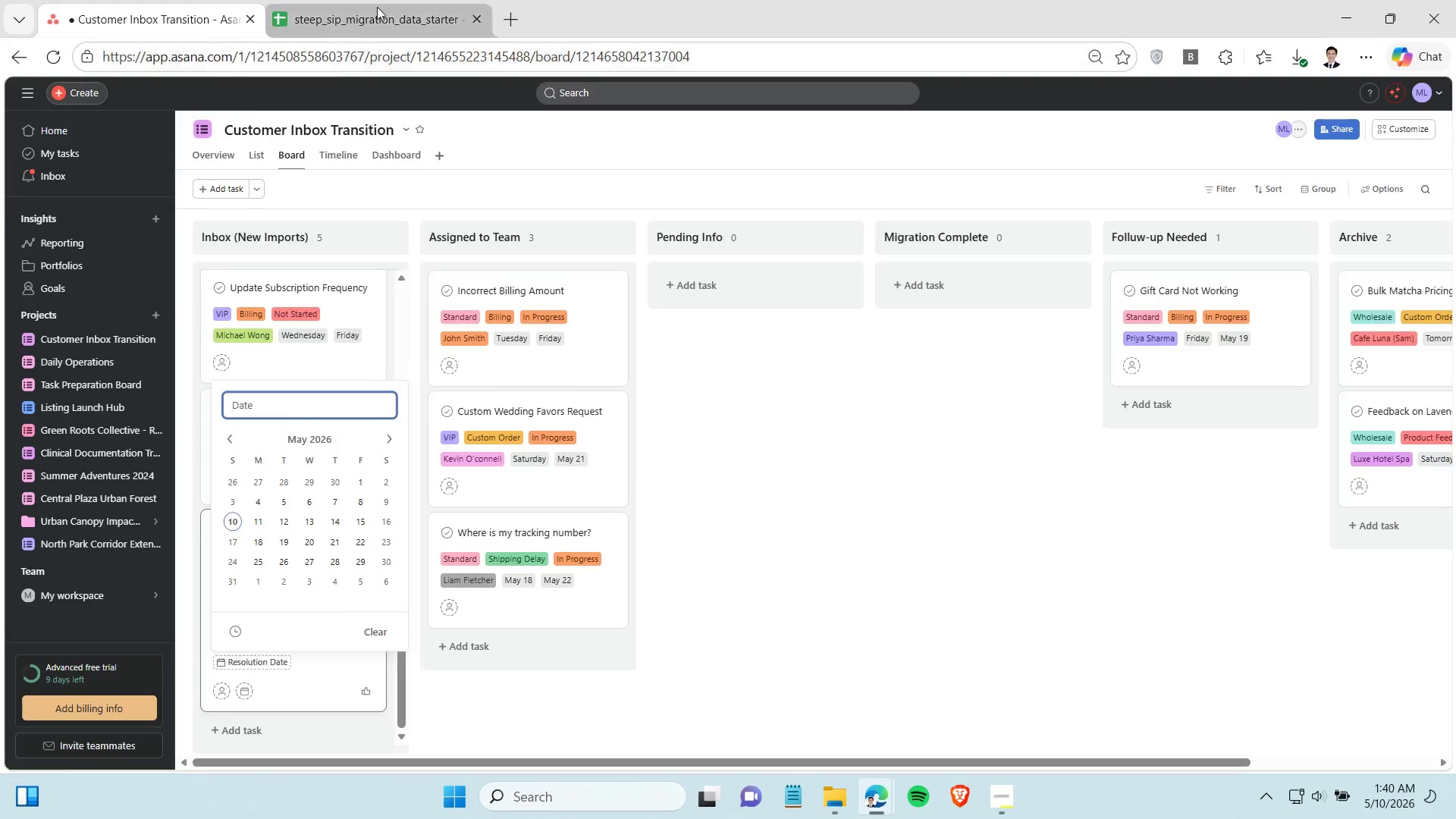 
left_click([377, 7])
 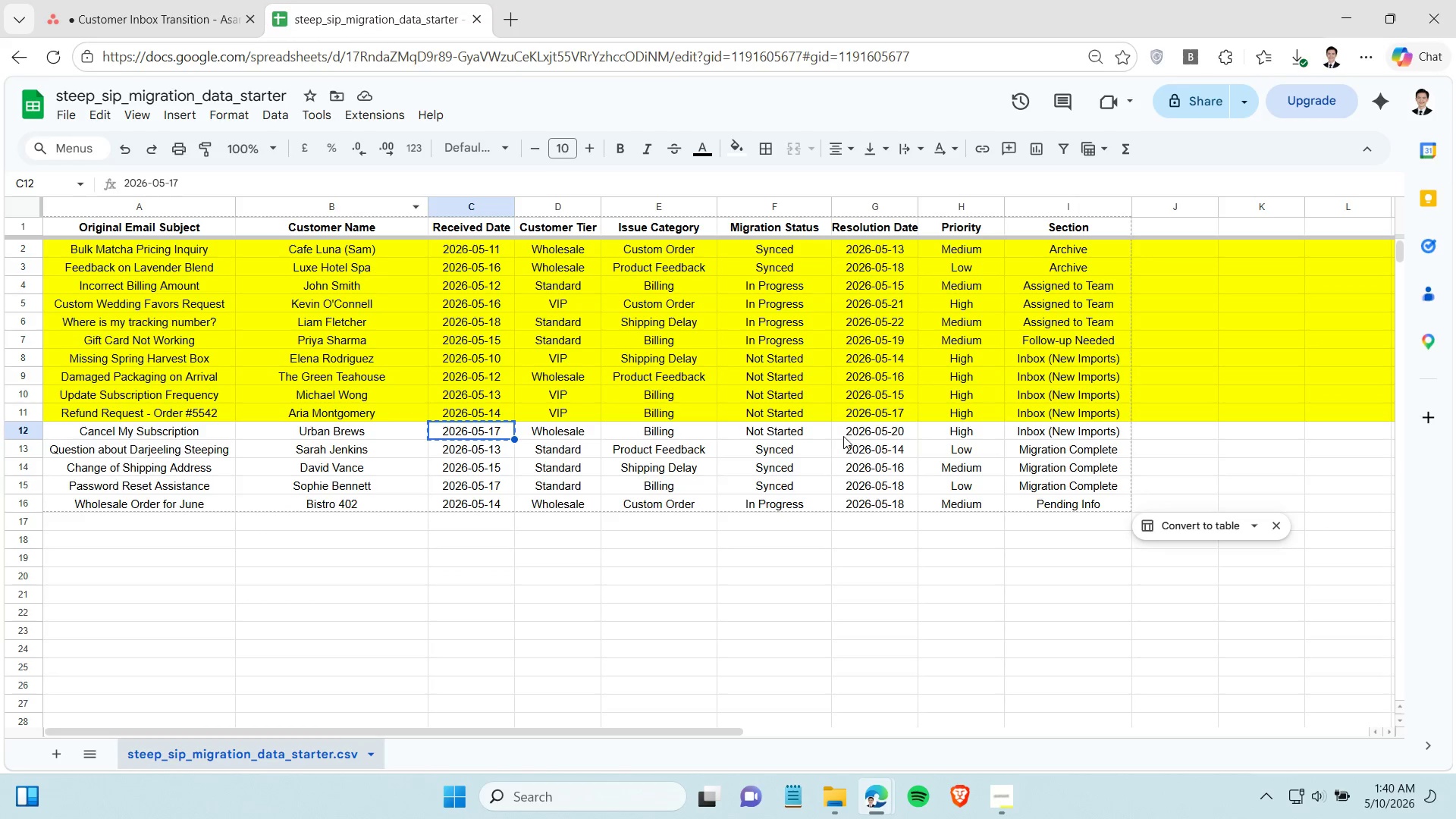 
left_click([855, 434])
 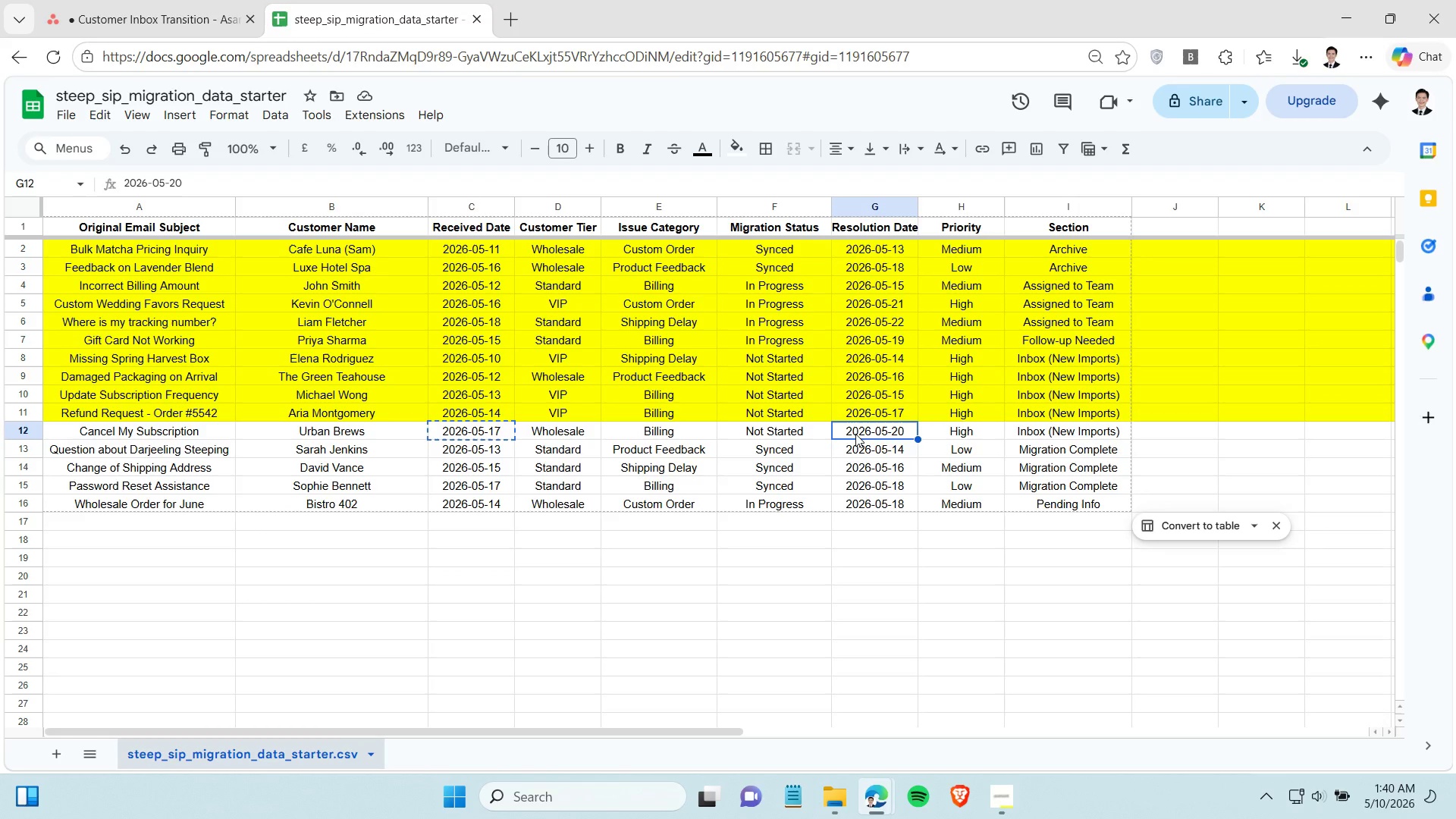 
key(Control+C)
 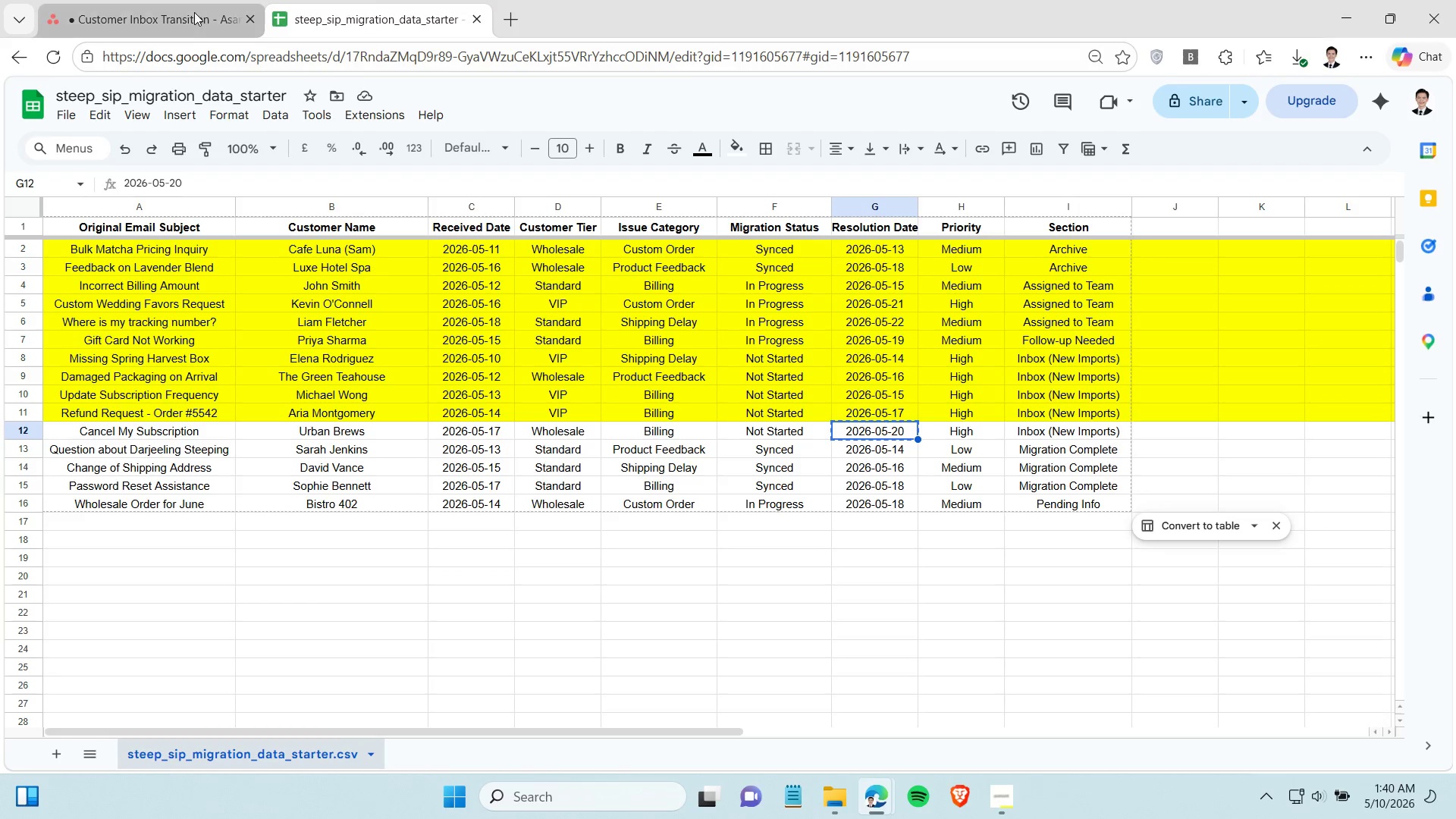 
left_click([194, 12])
 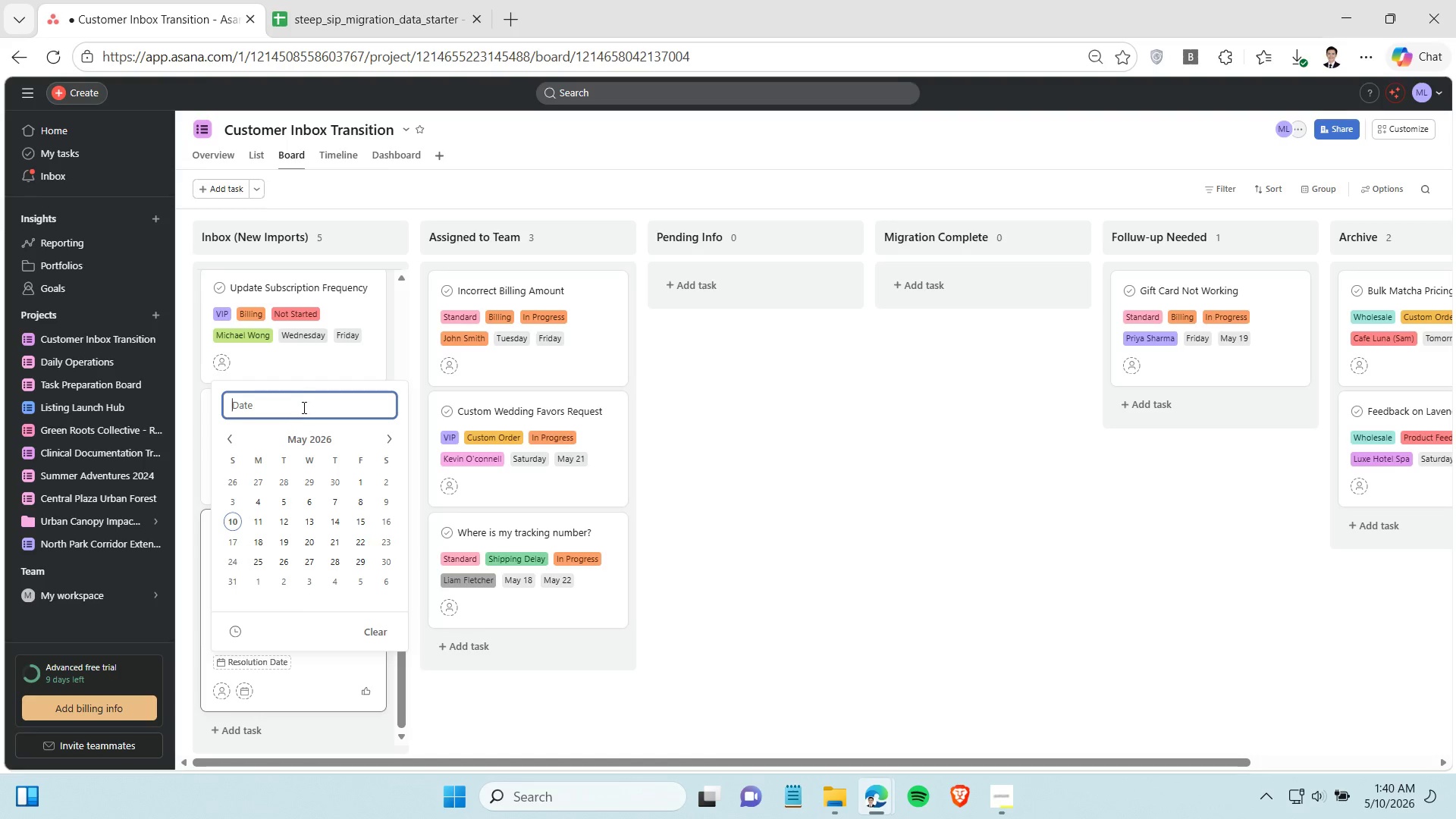 
key(Control+V)
 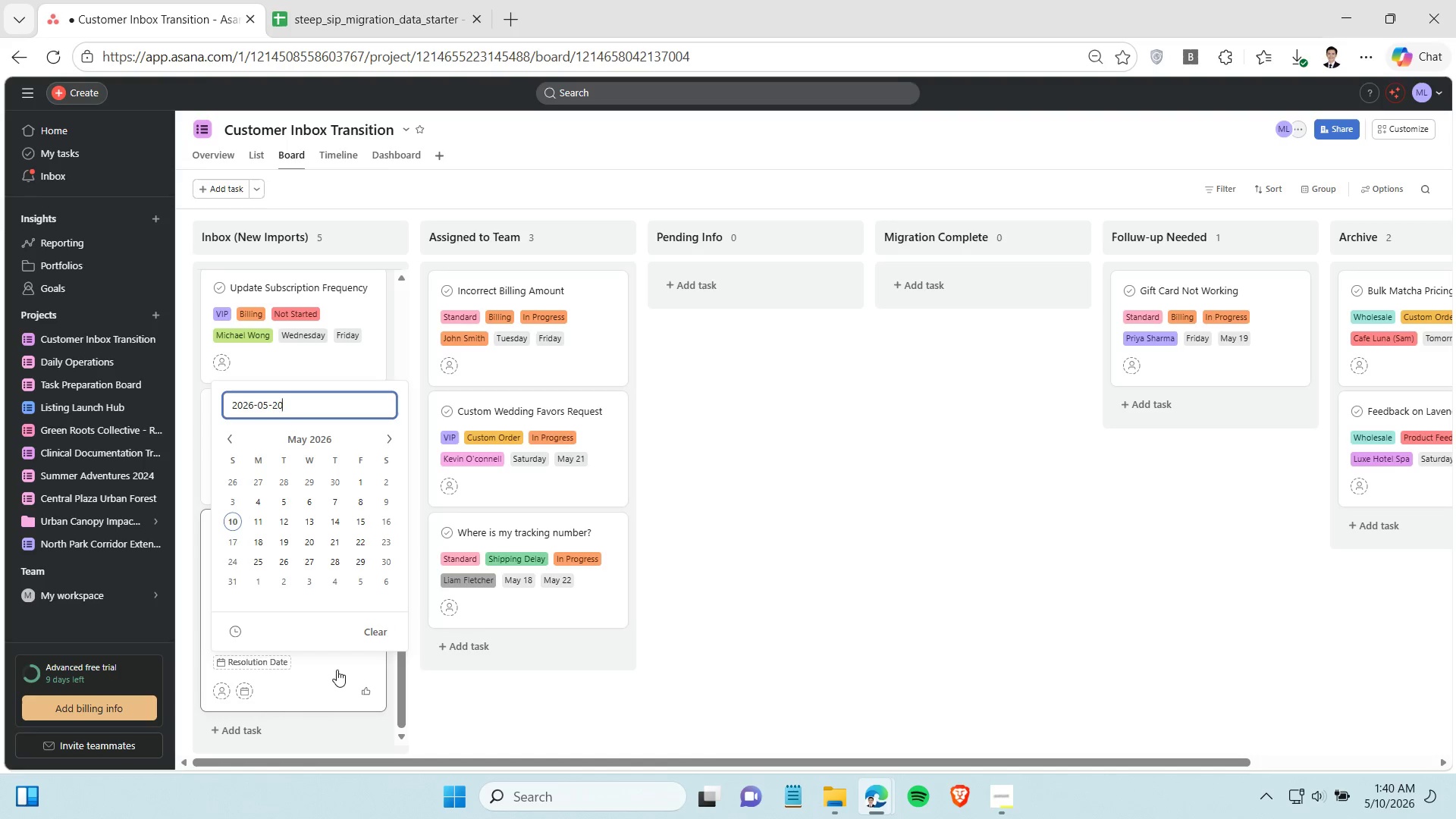 
left_click([337, 669])
 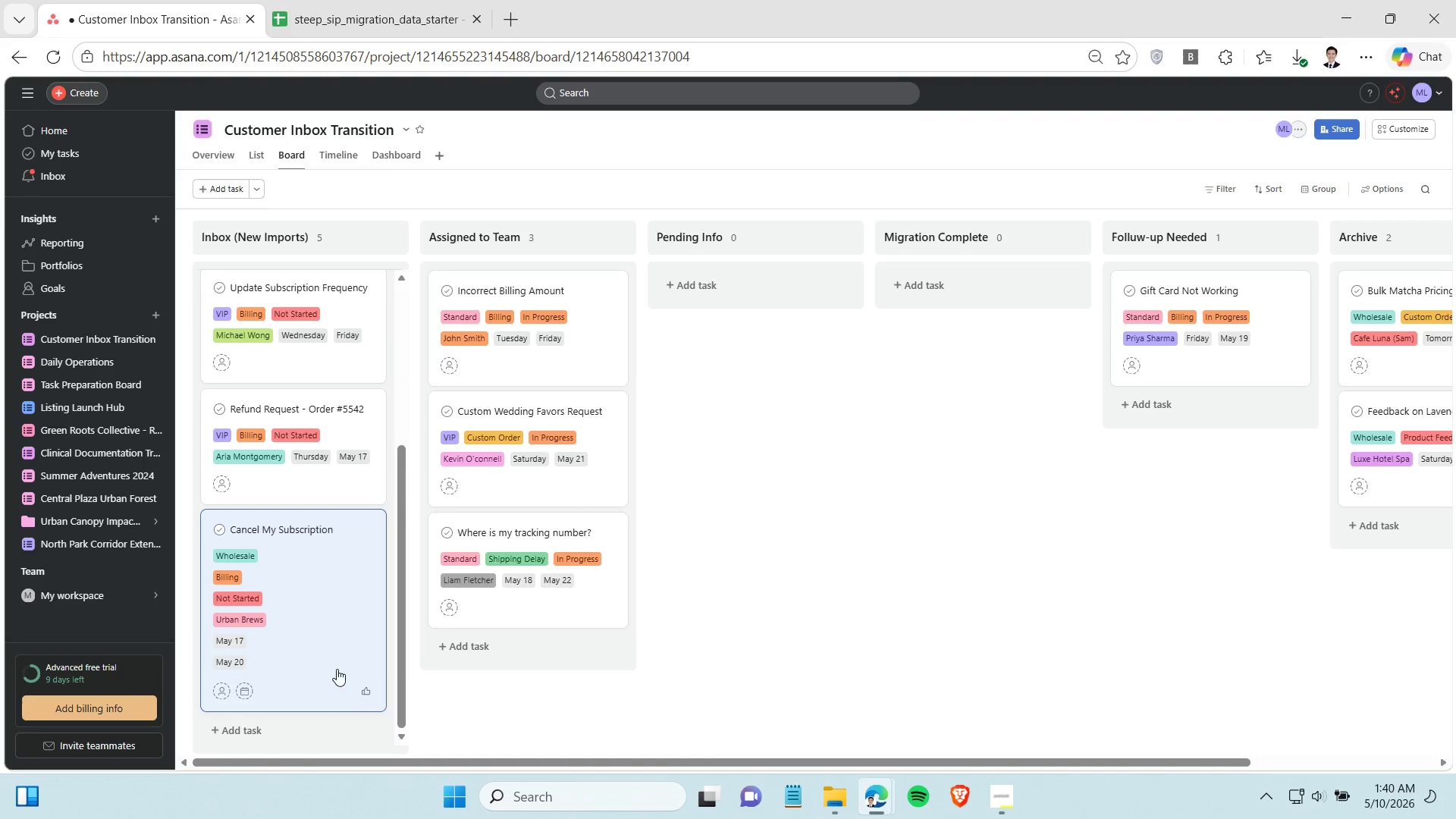 
left_click([764, 626])
 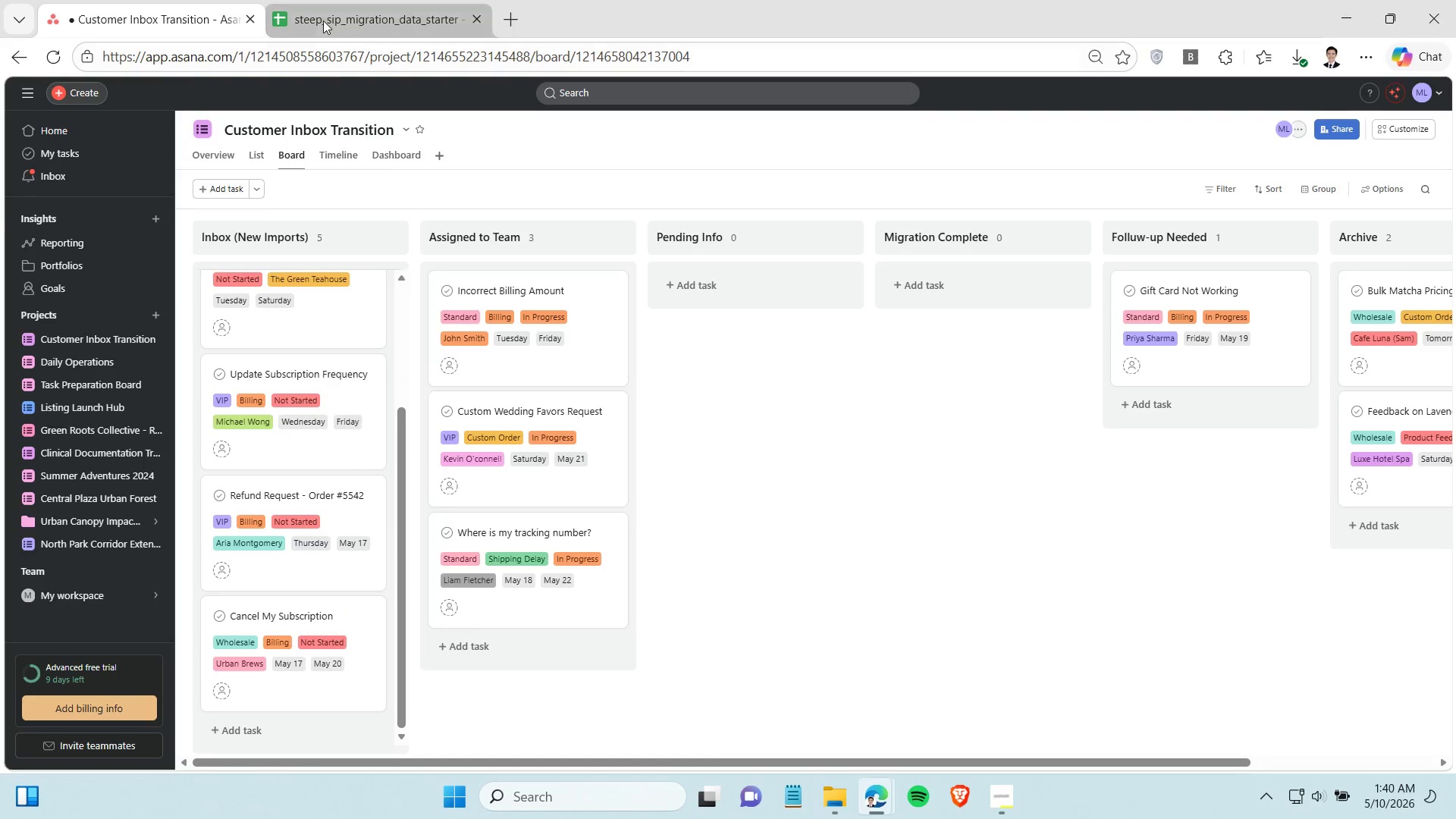 
left_click([323, 20])
 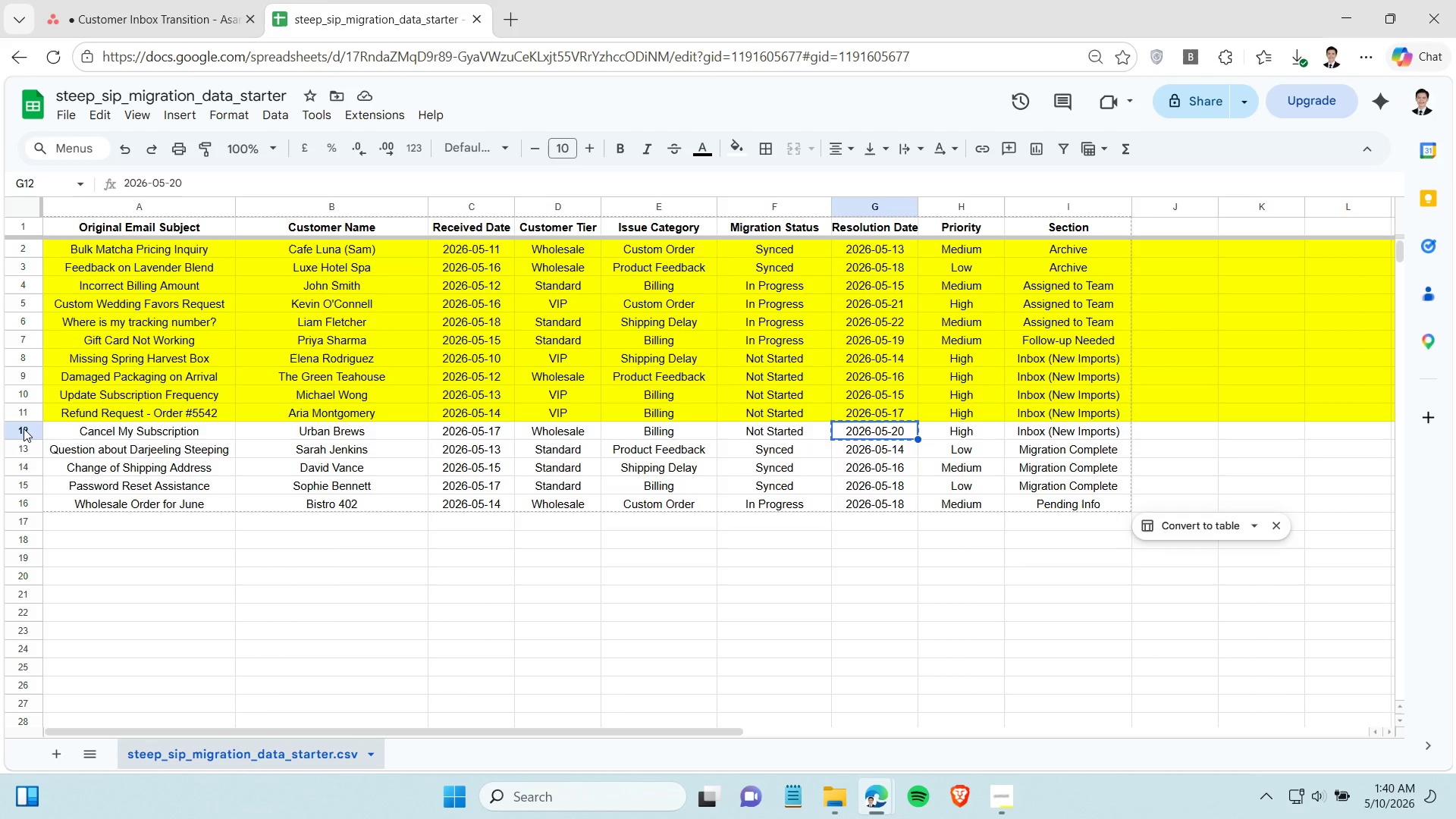 
left_click([24, 428])
 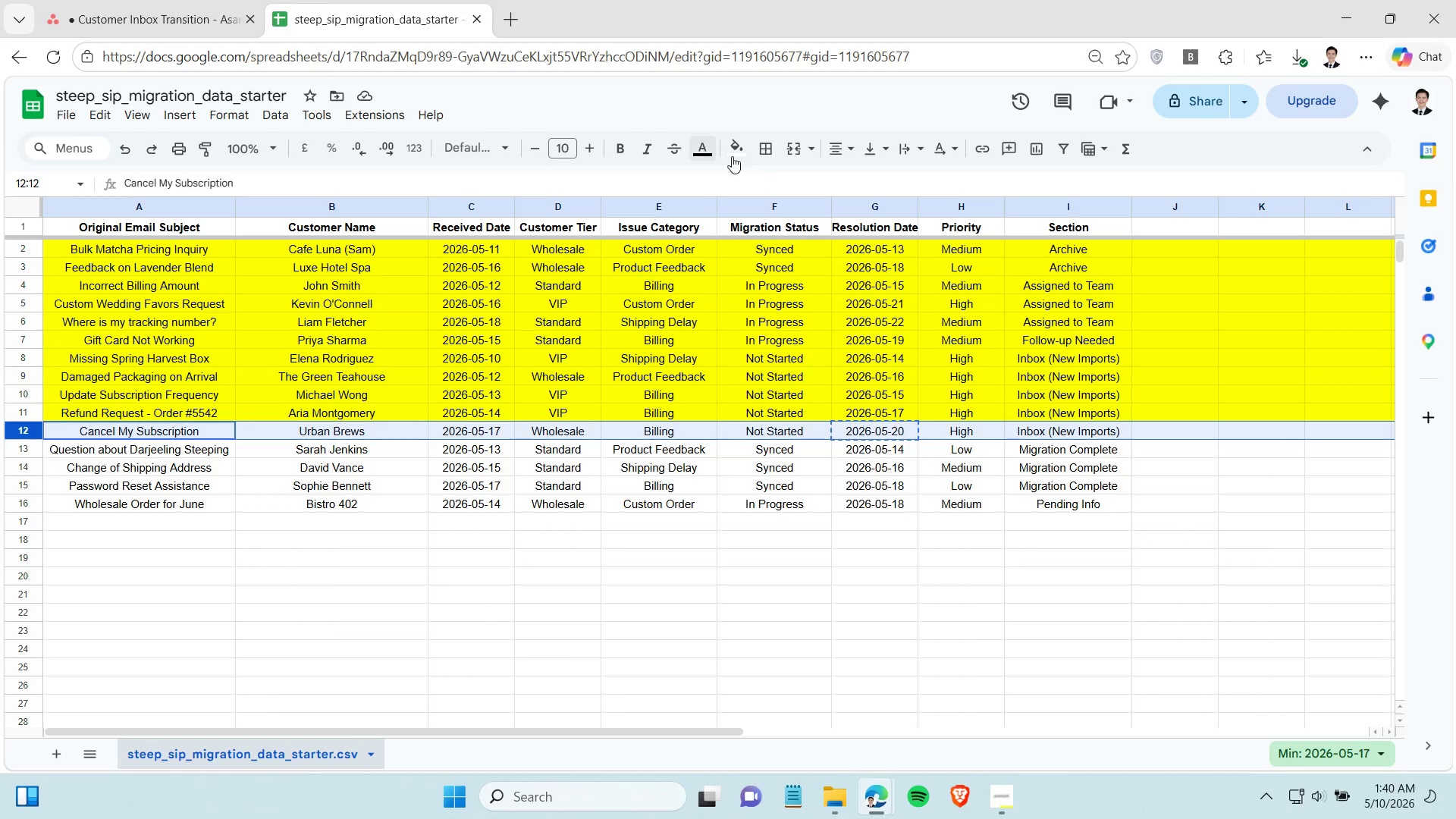 
left_click([735, 150])
 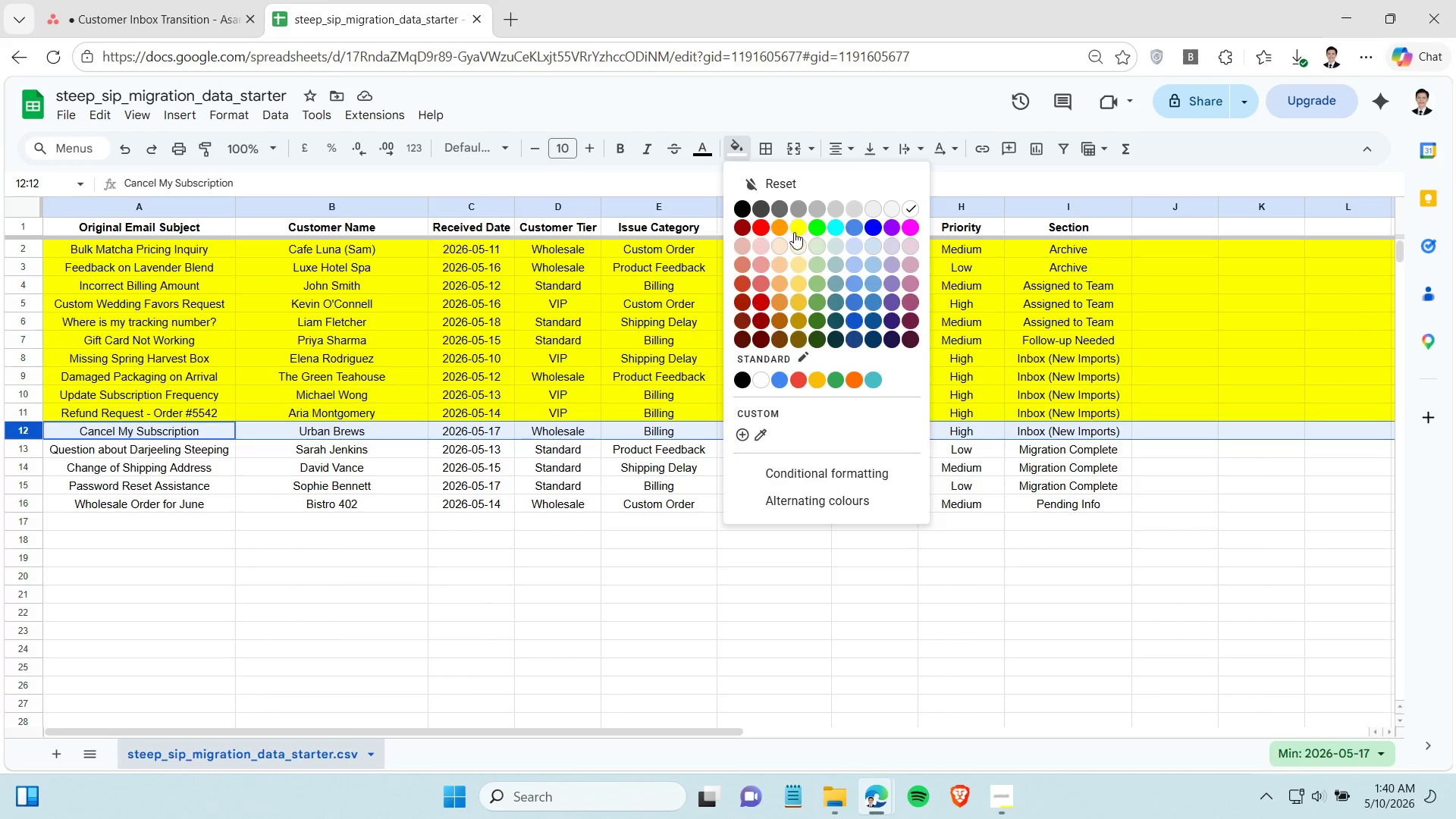 
left_click([794, 232])
 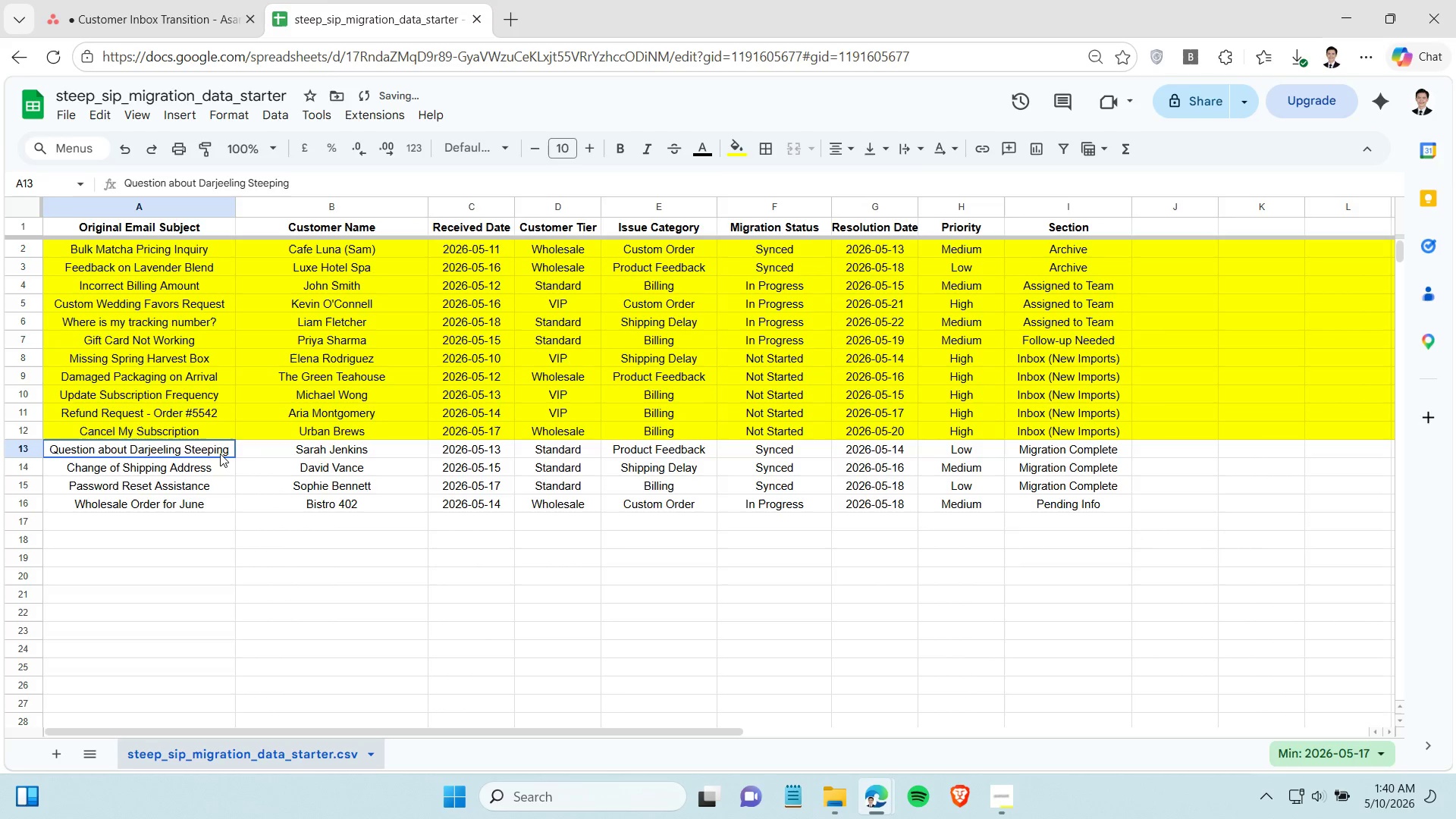 
left_click([220, 453])
 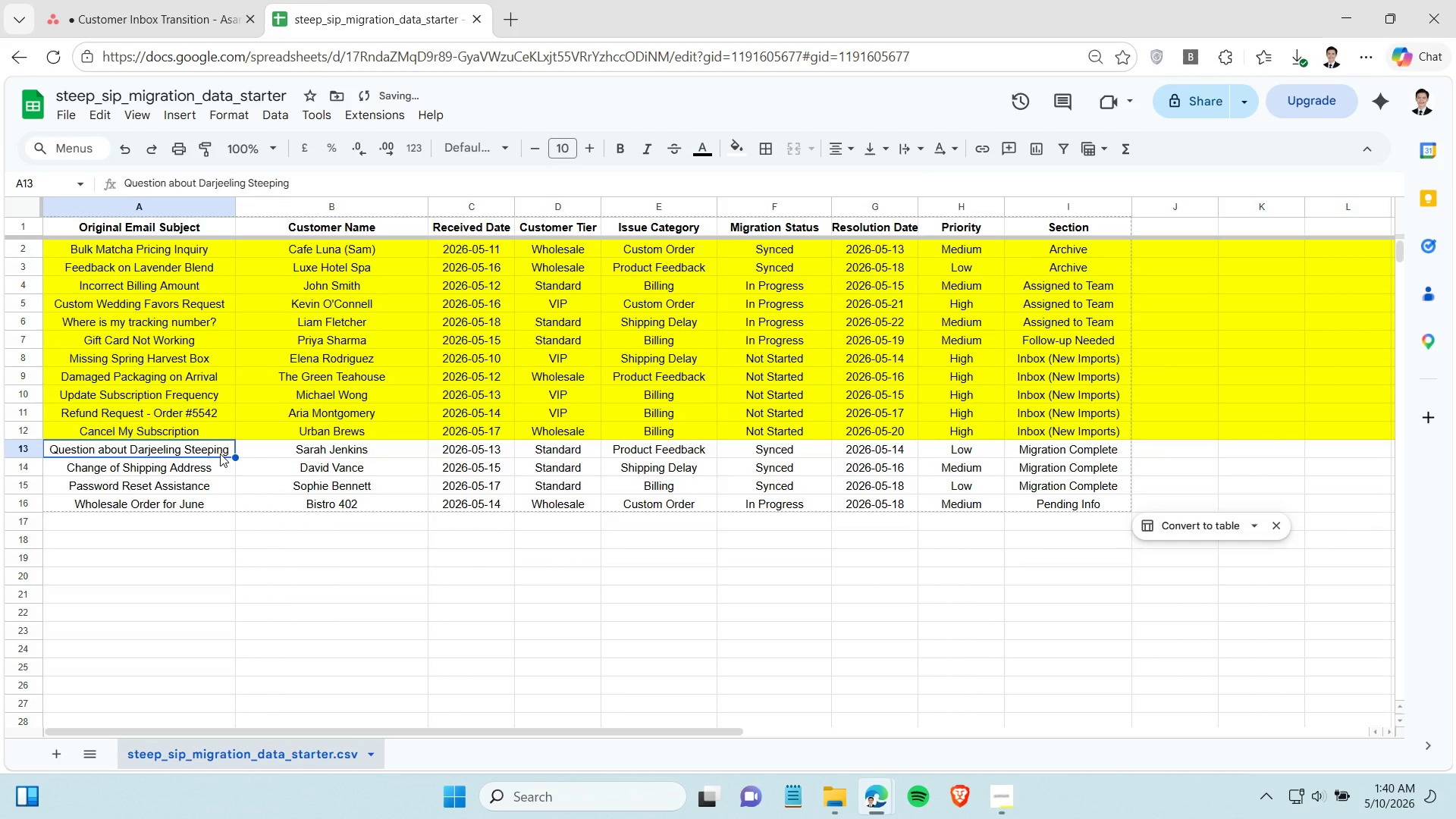 
key(Control+C)
 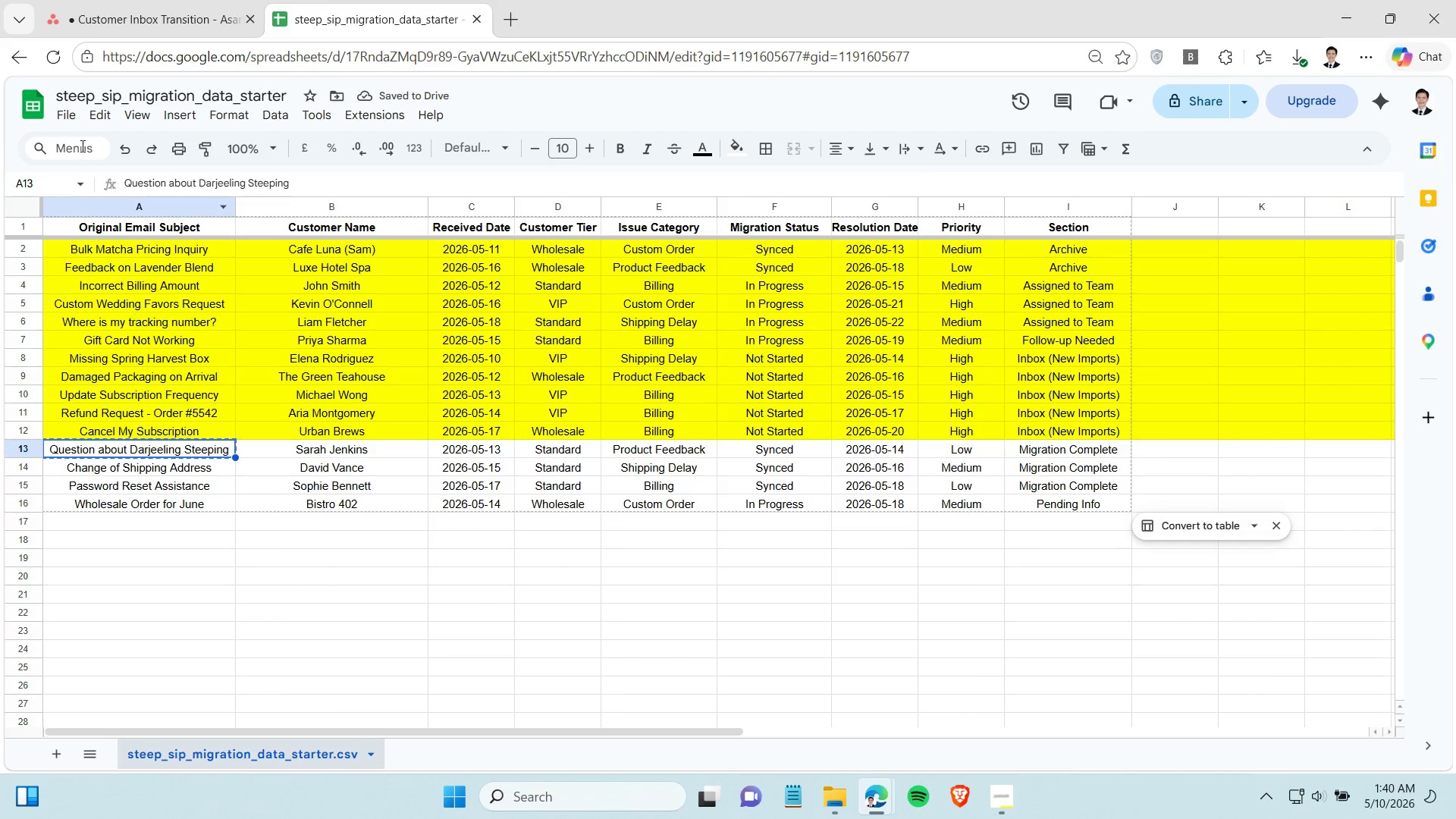 
left_click([121, 25])
 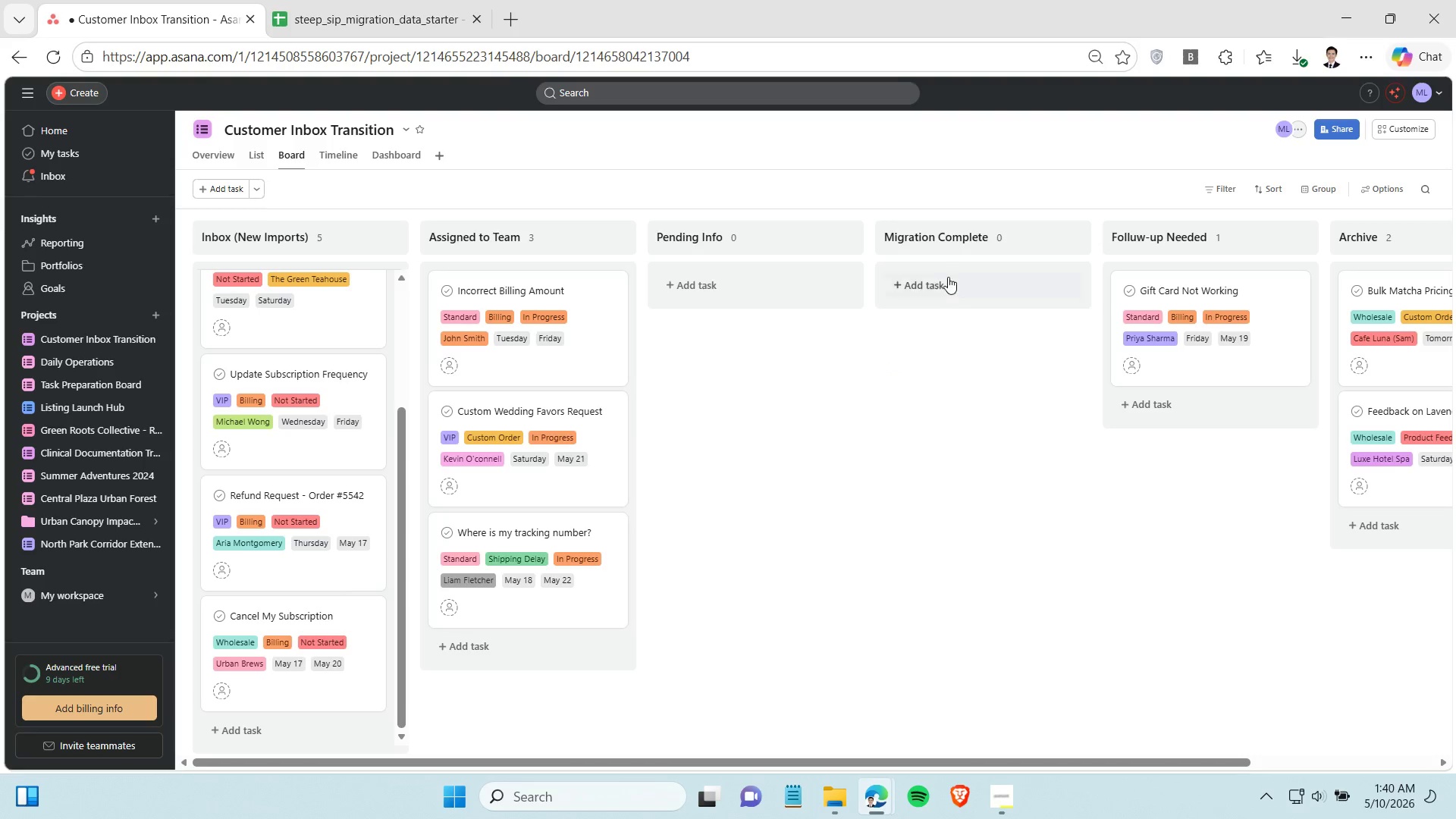 
left_click([945, 273])
 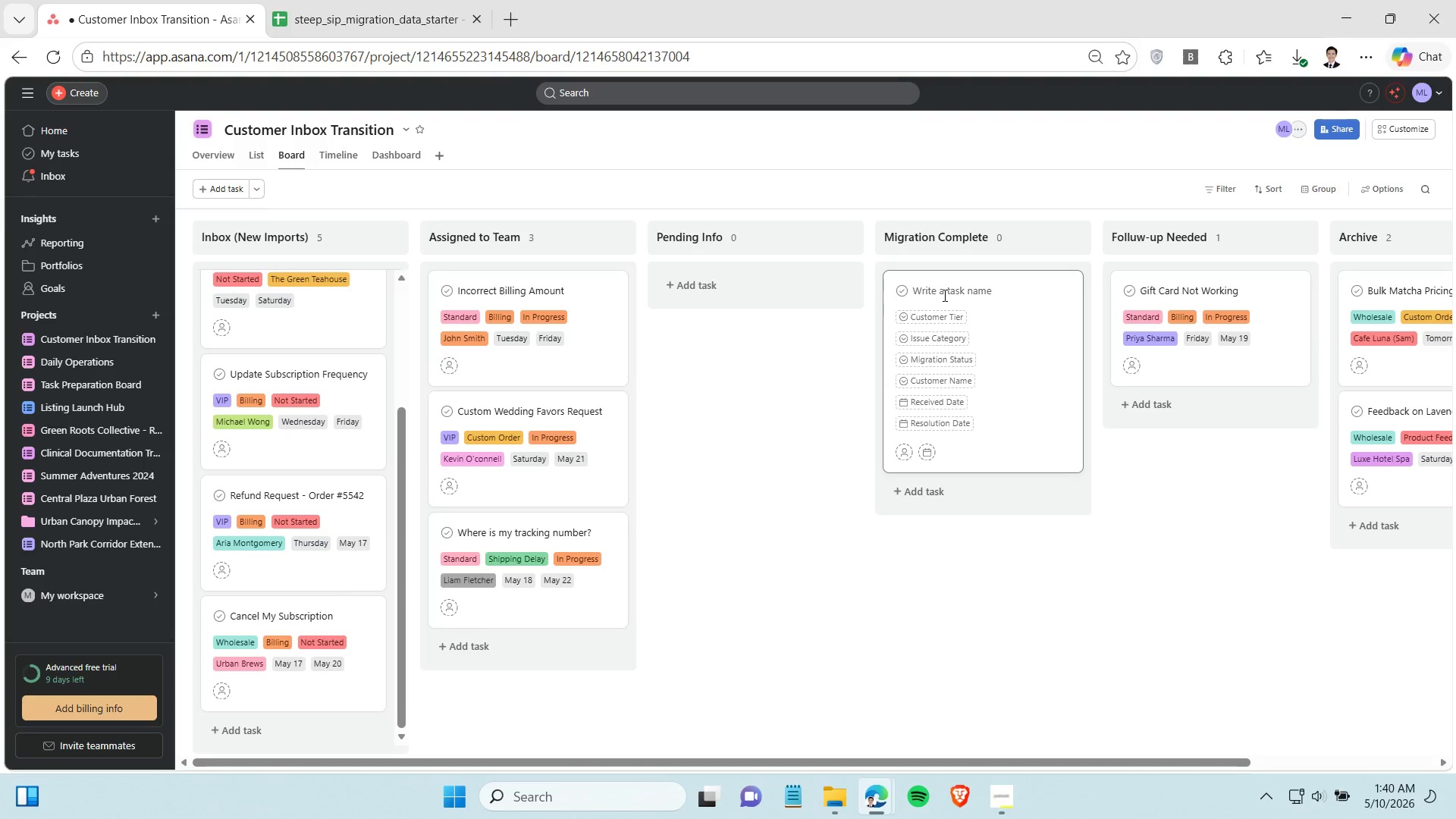 
key(Control+V)
 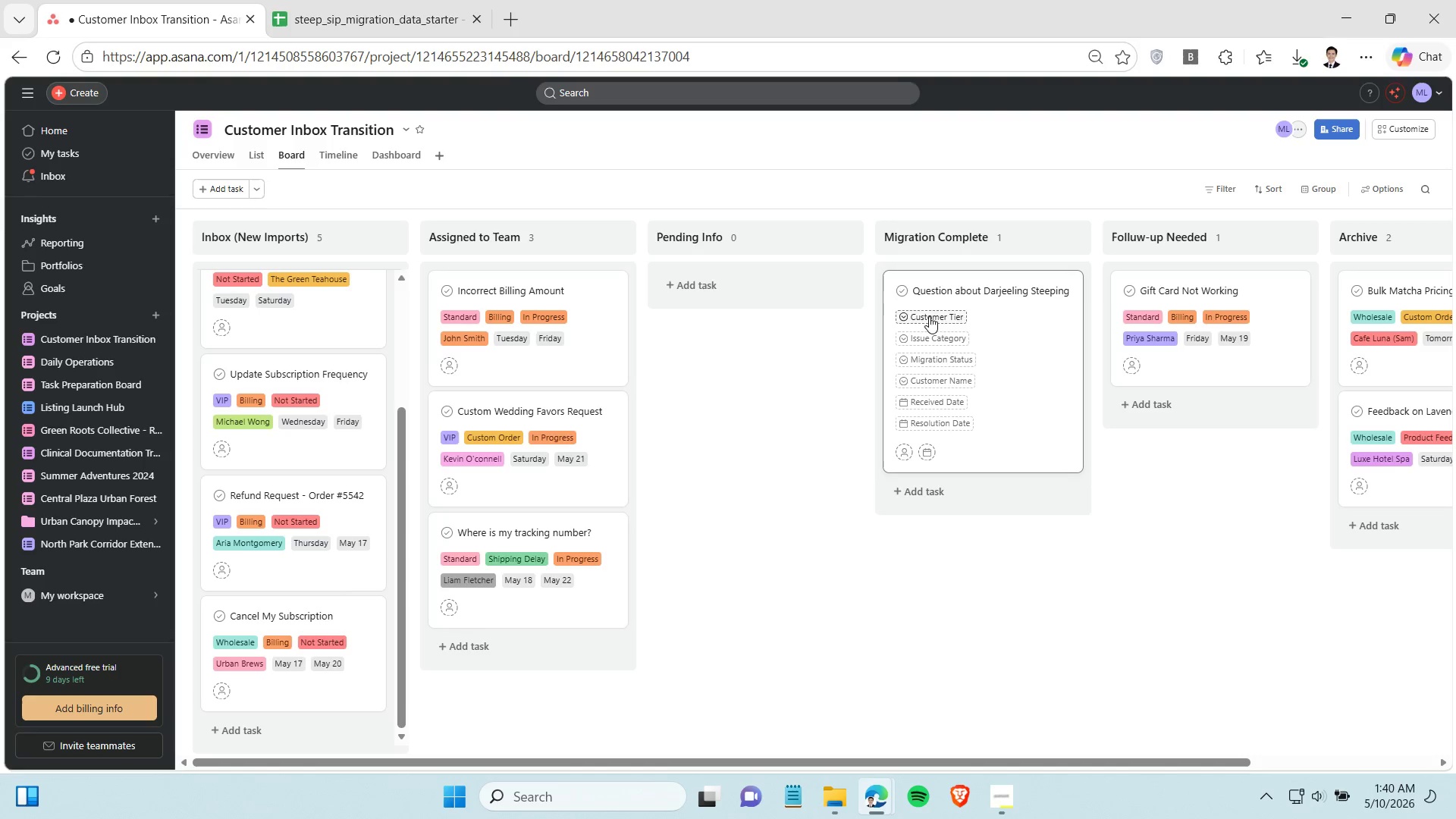 
left_click([929, 316])
 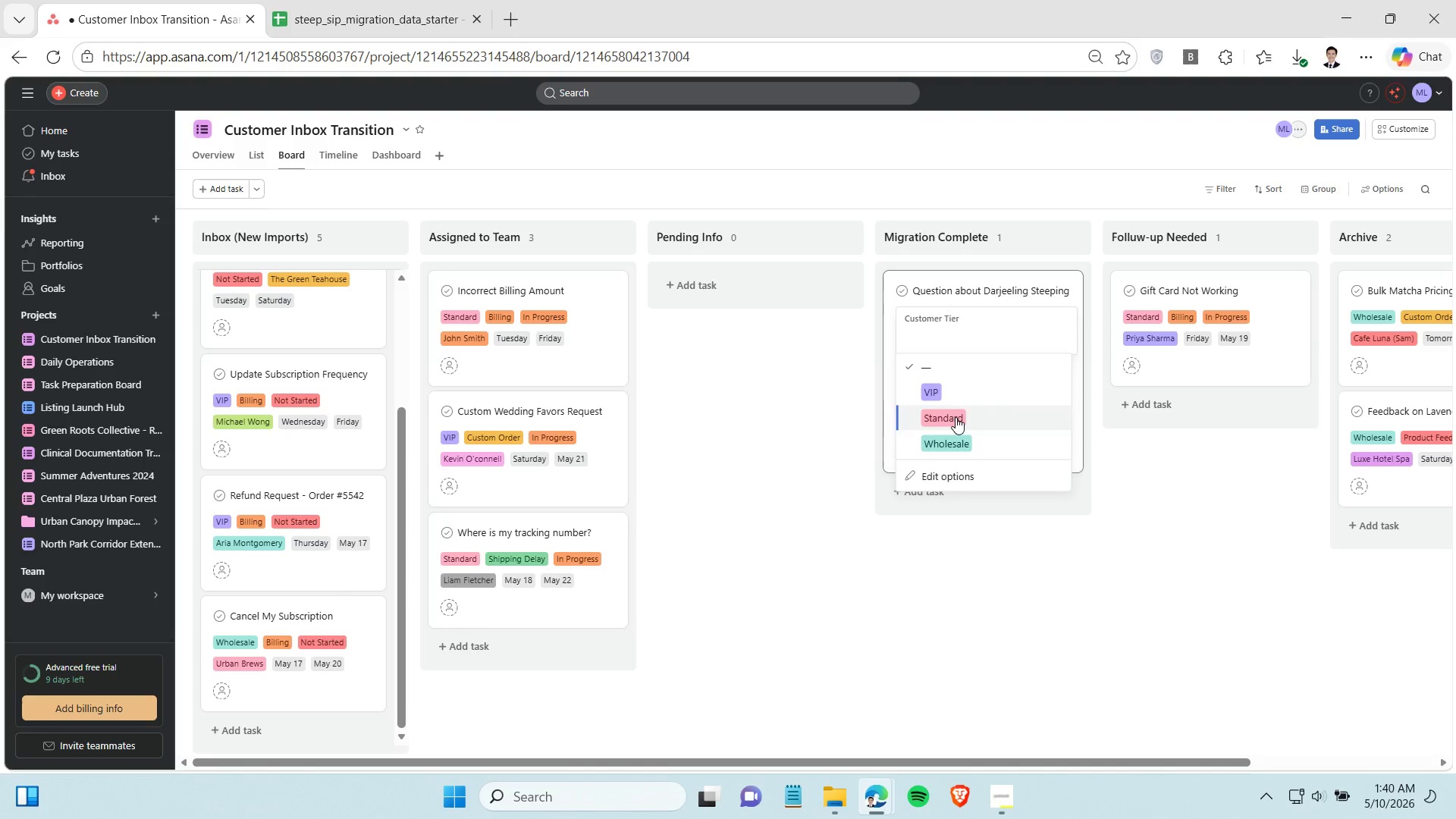 
left_click([956, 417])
 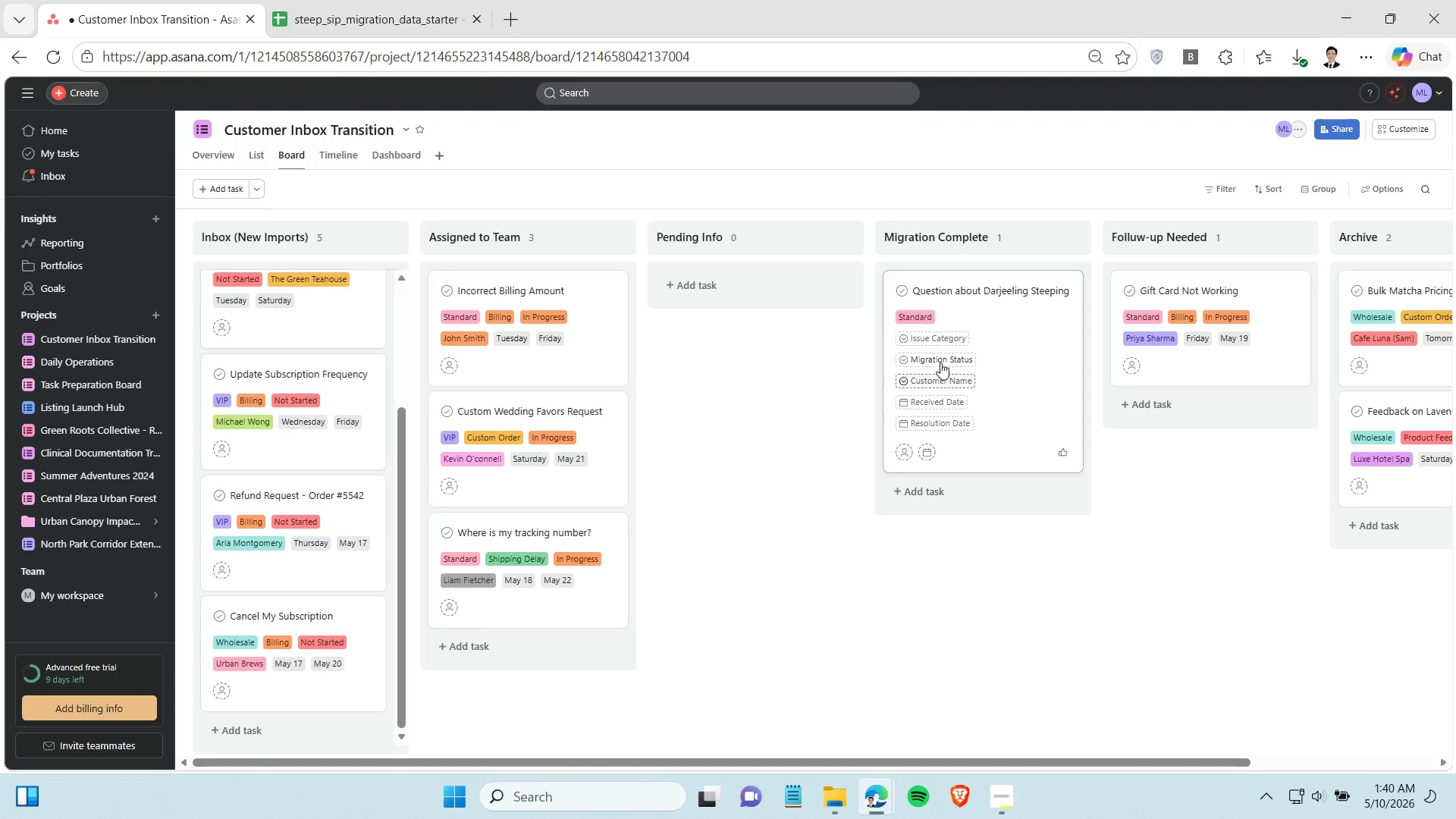 
left_click([941, 362])
 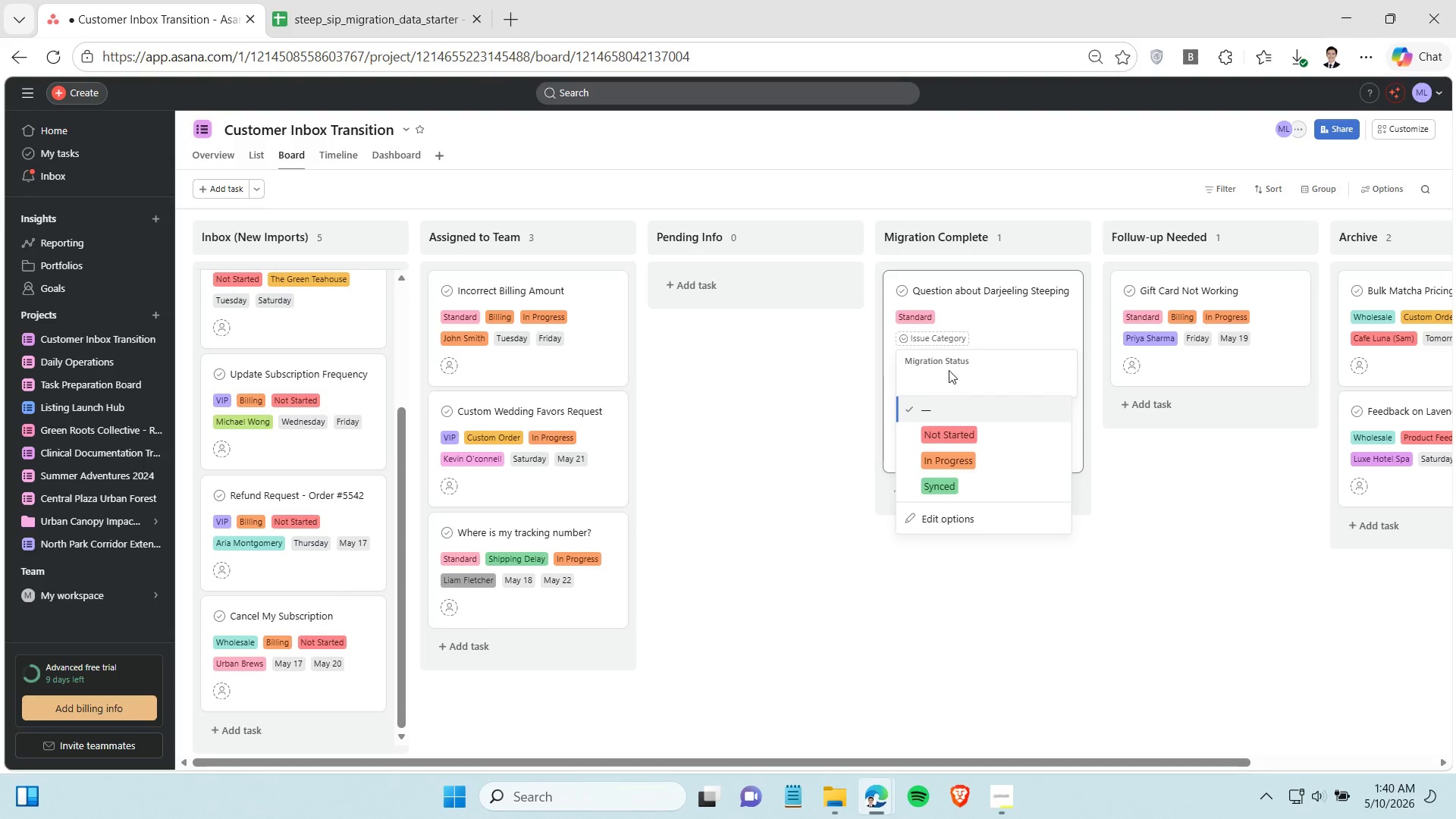 
left_click([949, 370])
 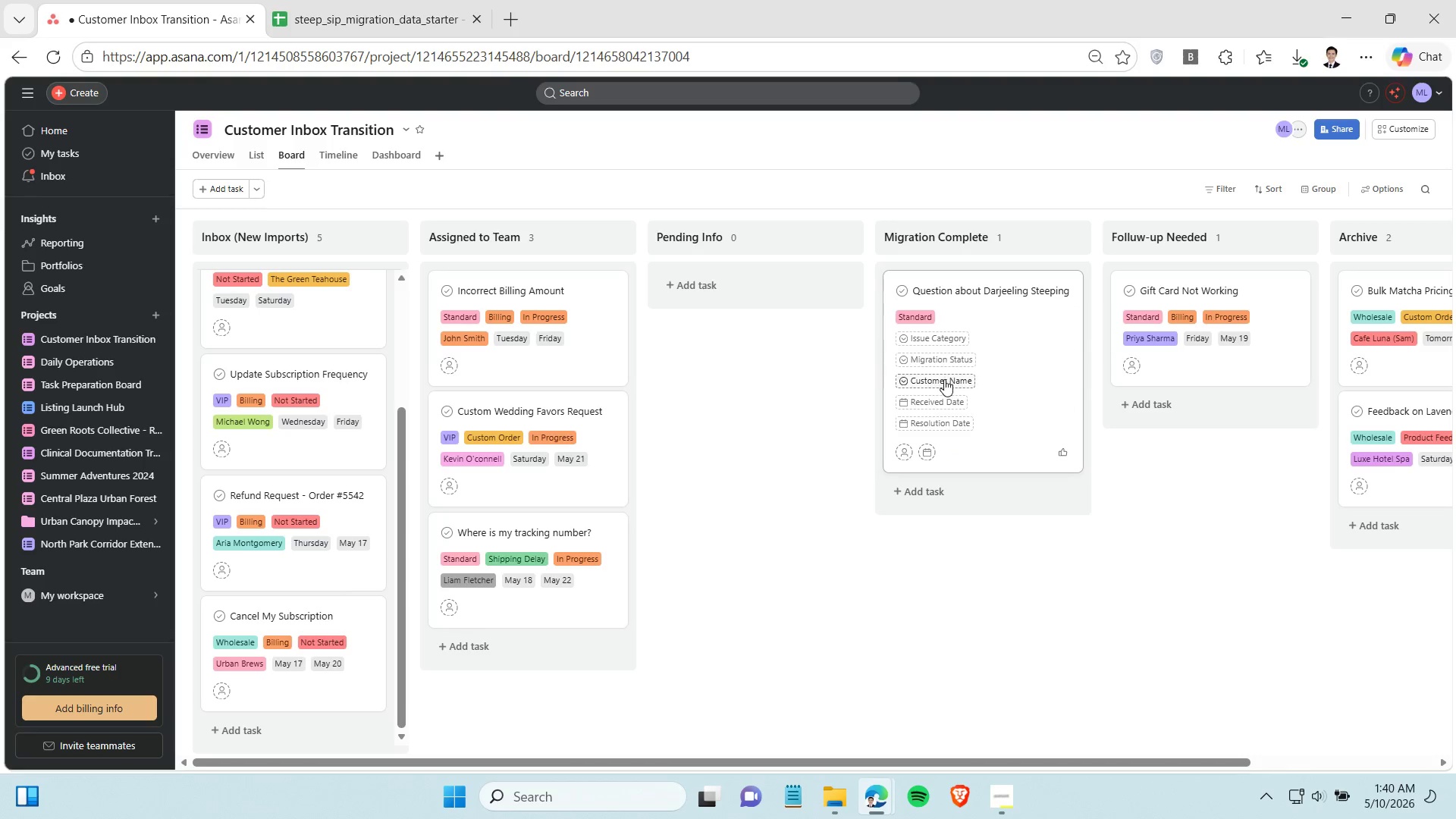 
left_click([944, 379])
 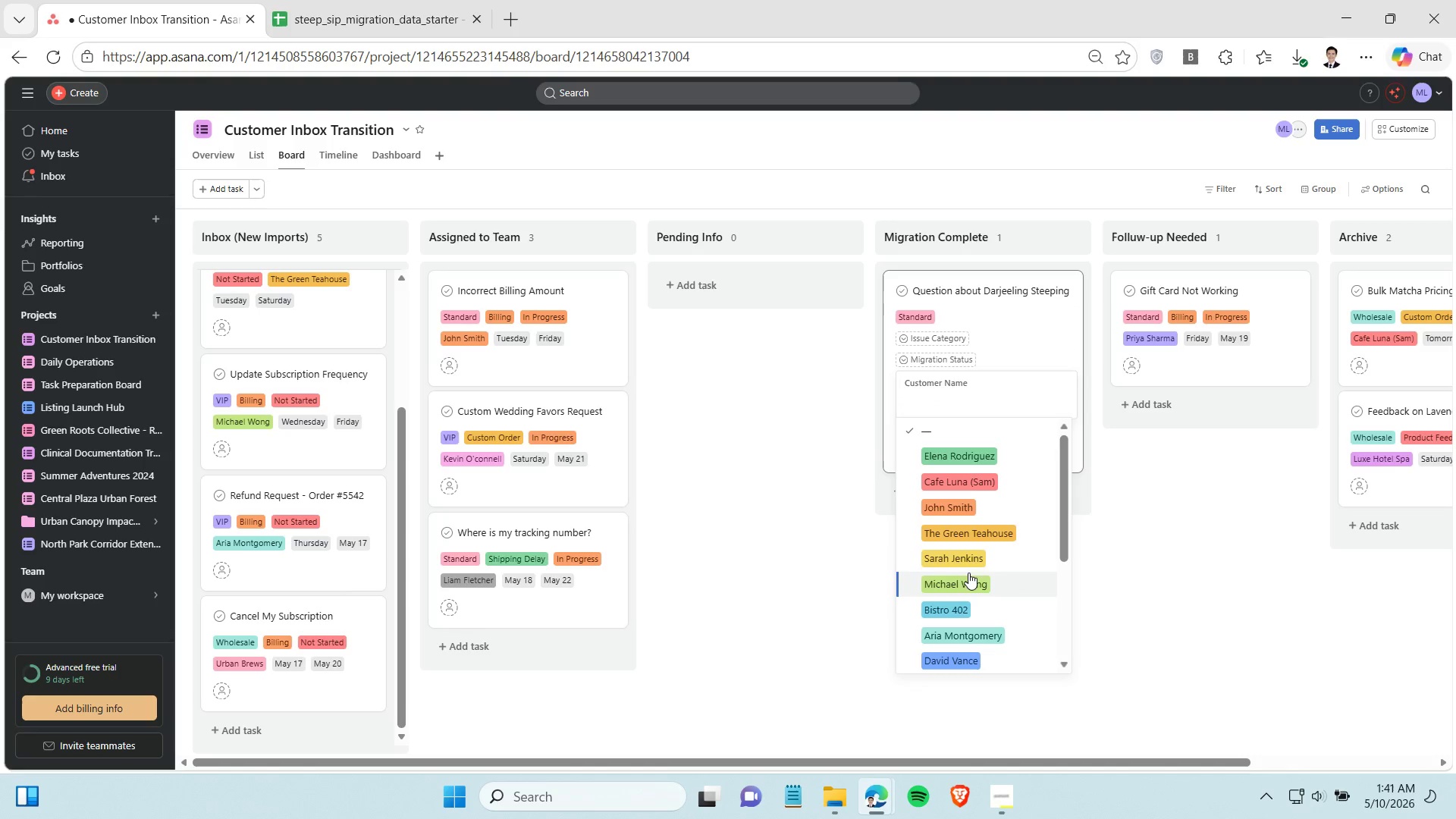 
left_click([968, 559])
 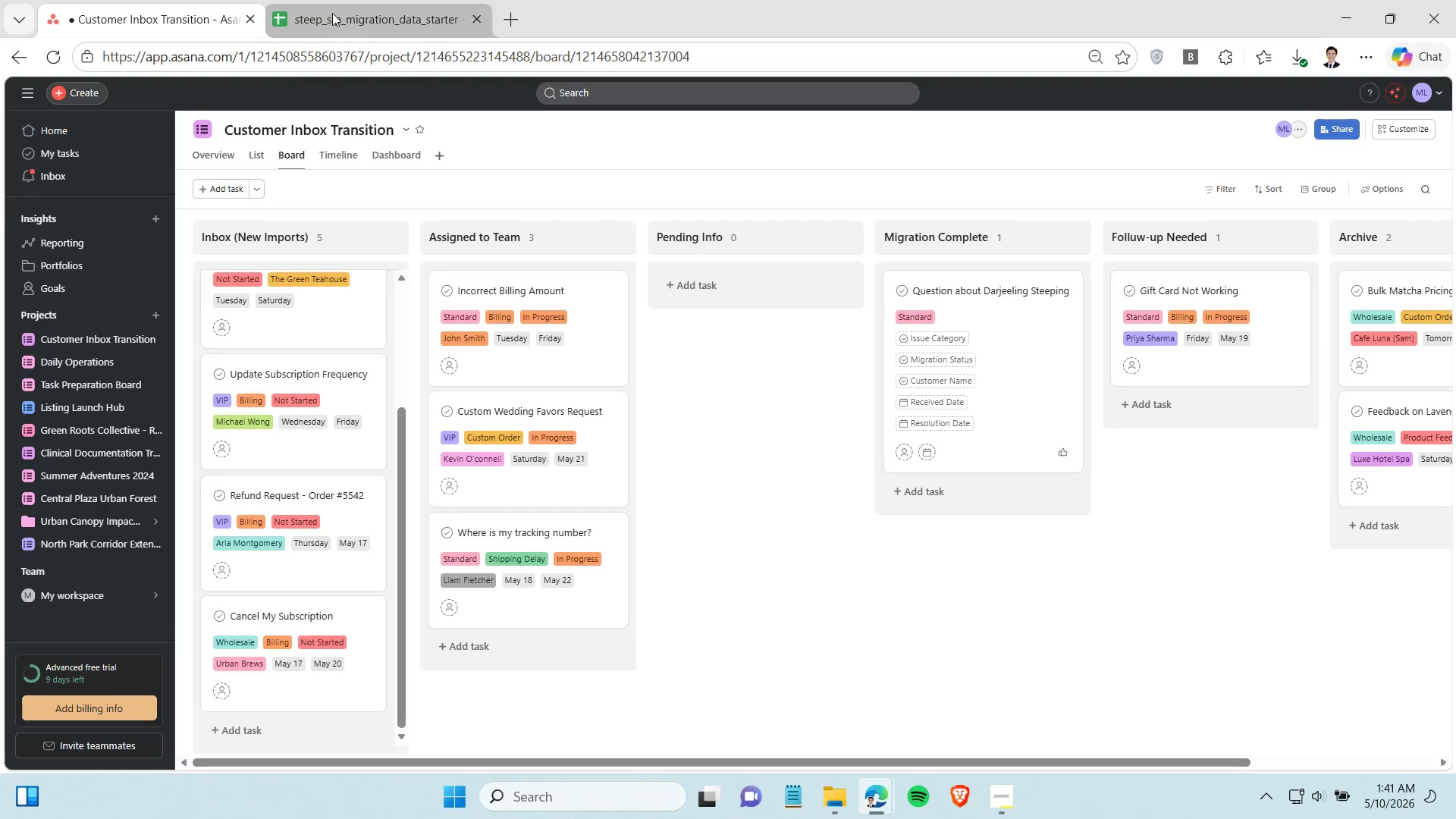 
left_click([332, 13])
 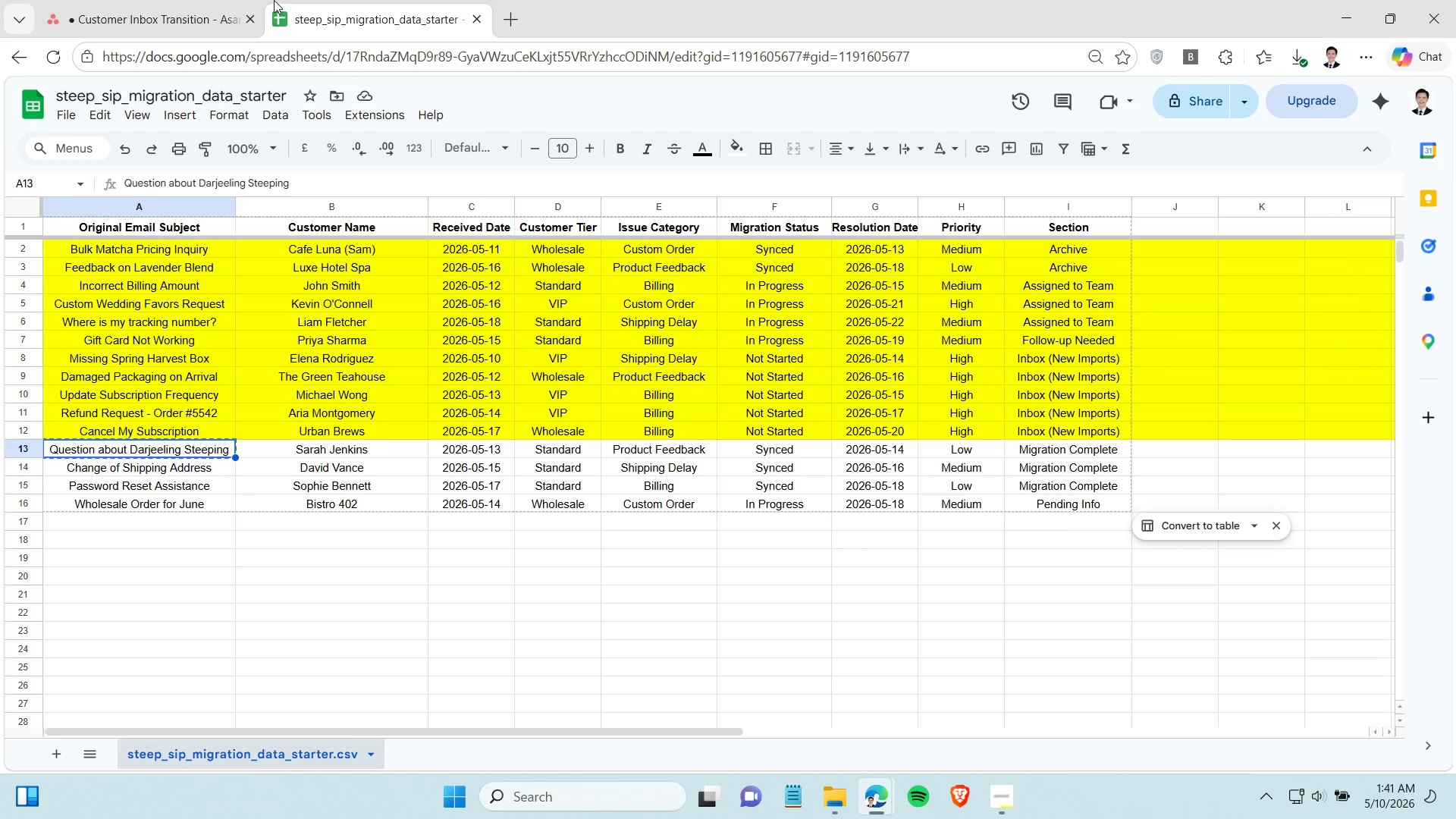 
left_click([175, 13])
 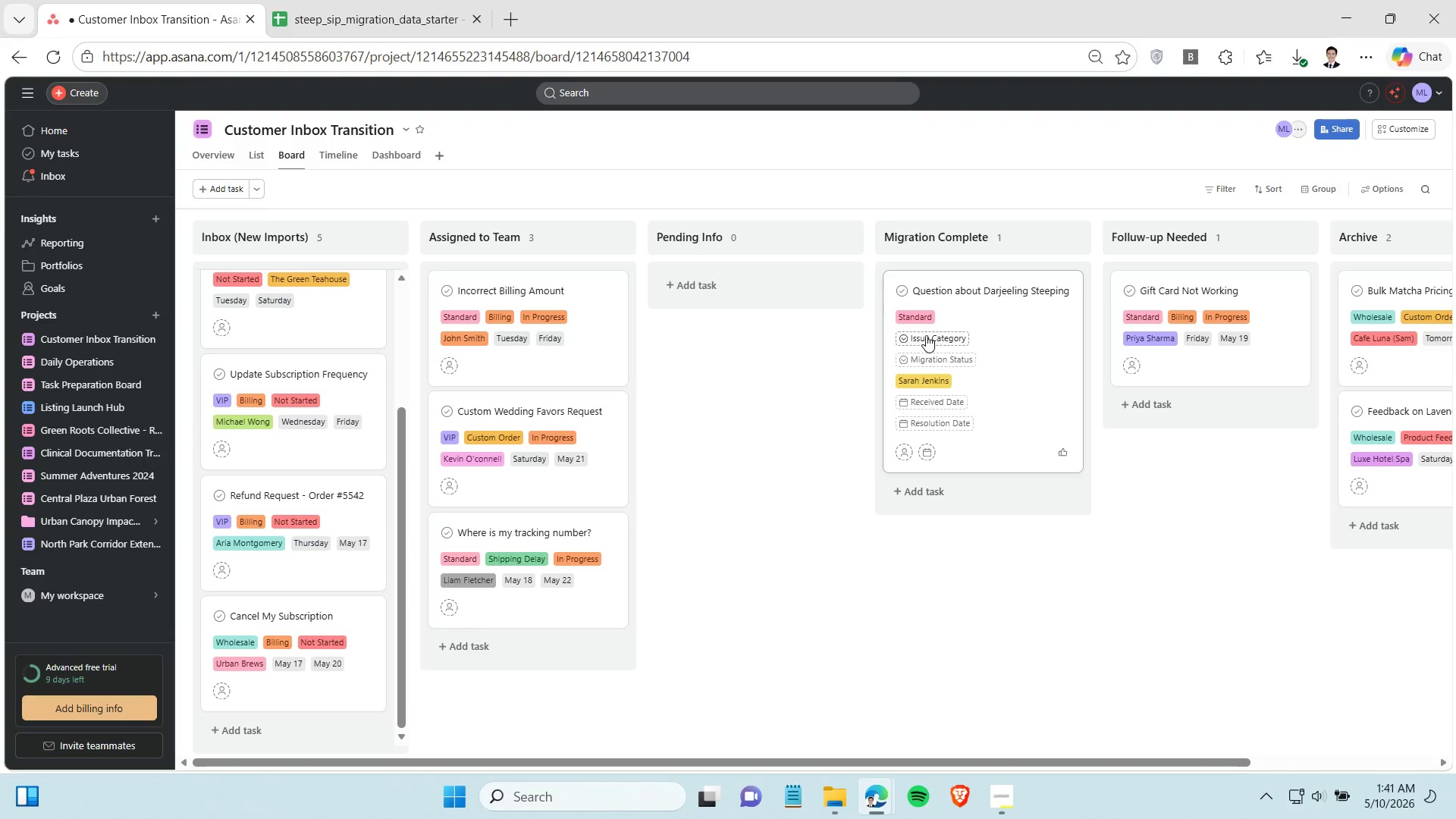 
left_click([926, 335])
 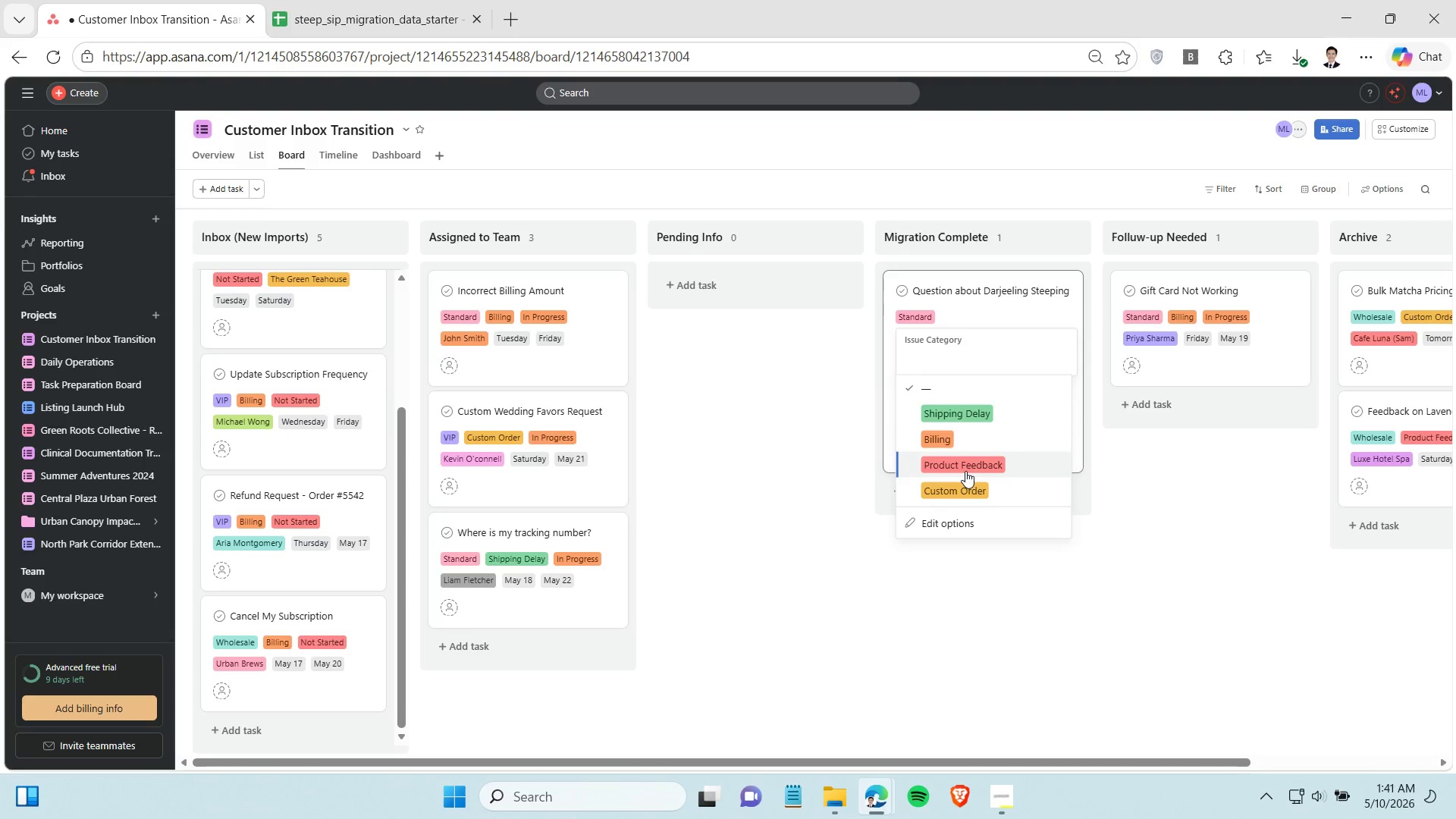 
left_click([965, 471])
 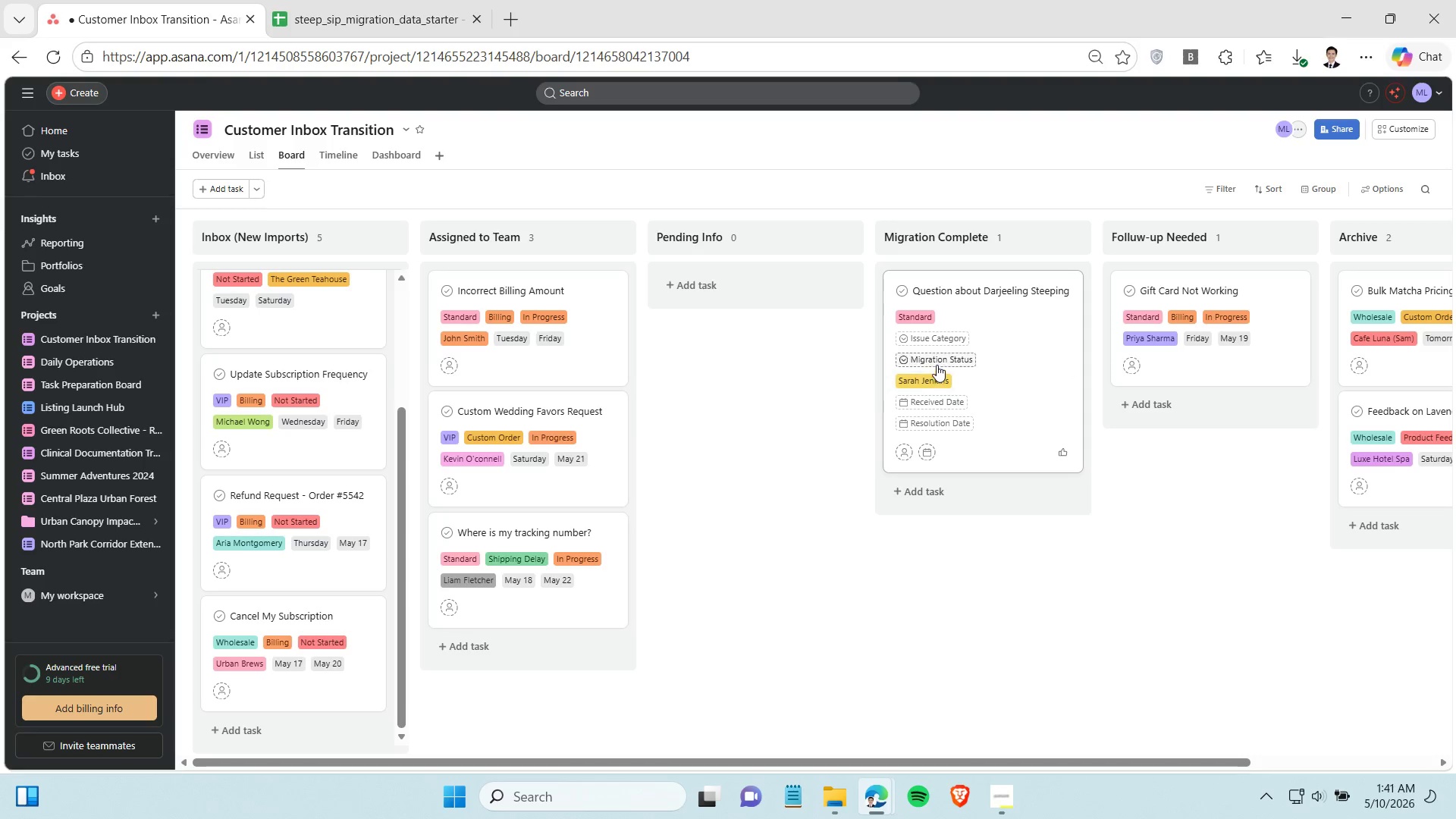 
left_click([937, 365])
 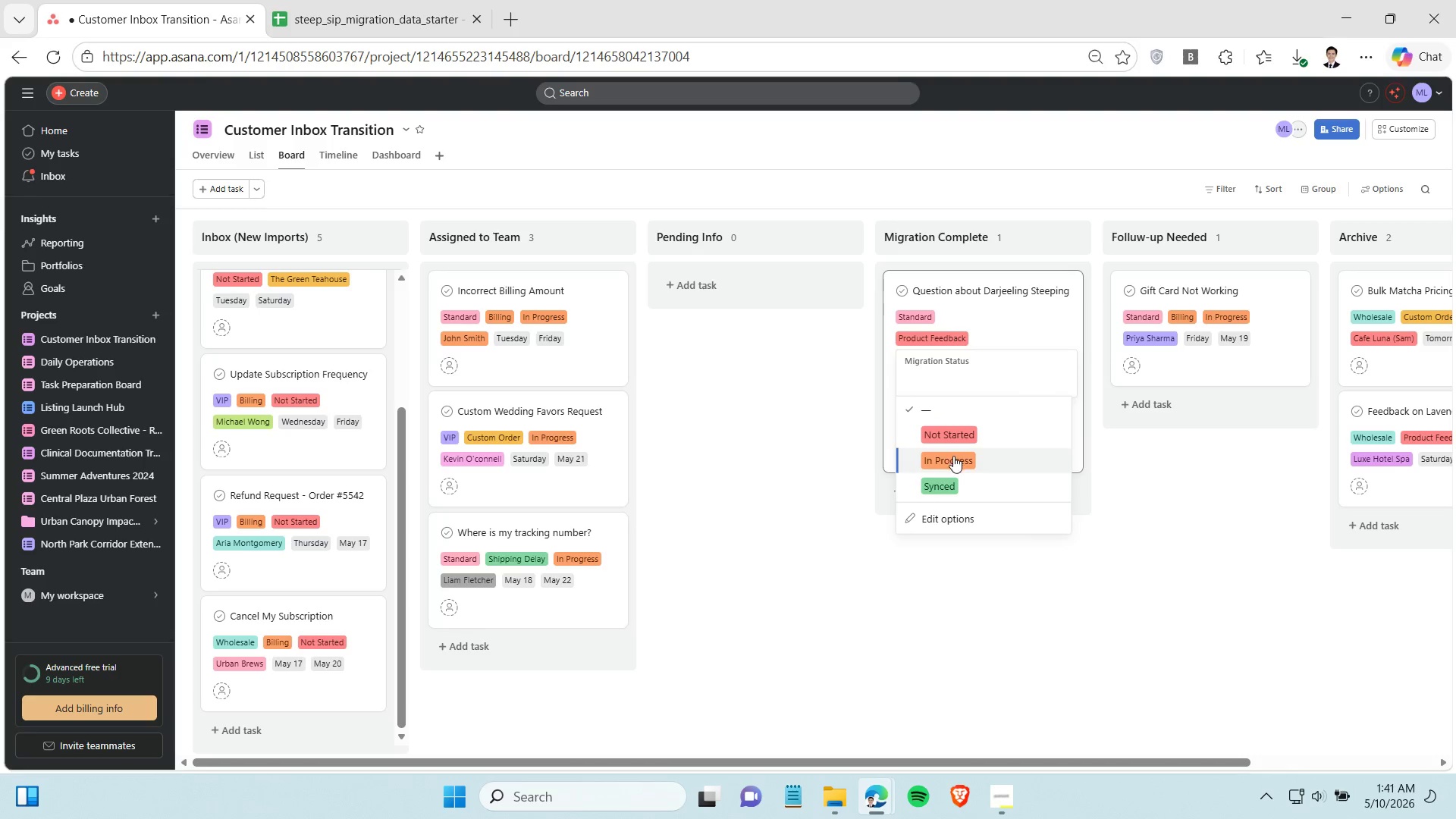 
left_click([953, 482])
 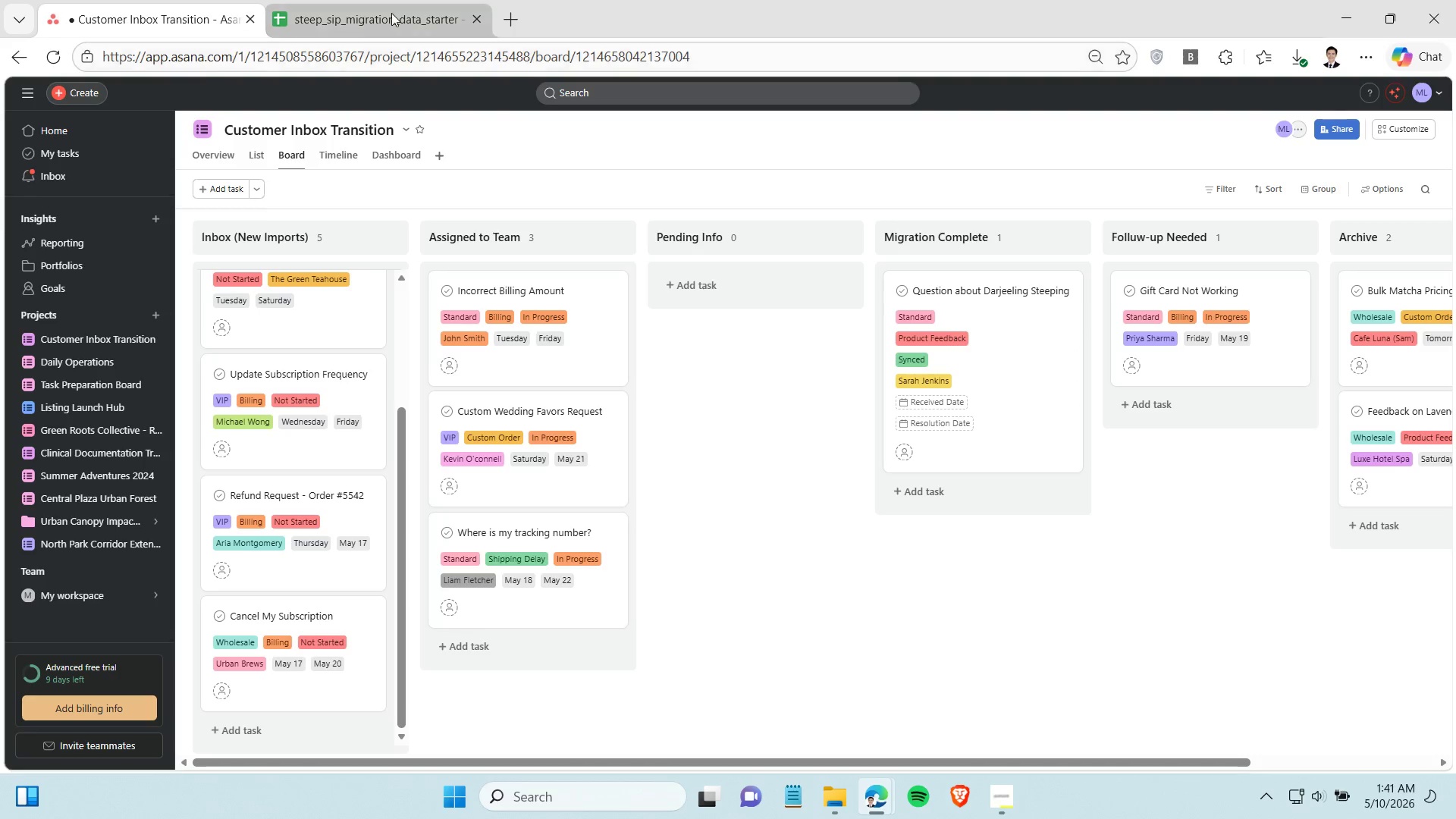 
left_click([391, 13])
 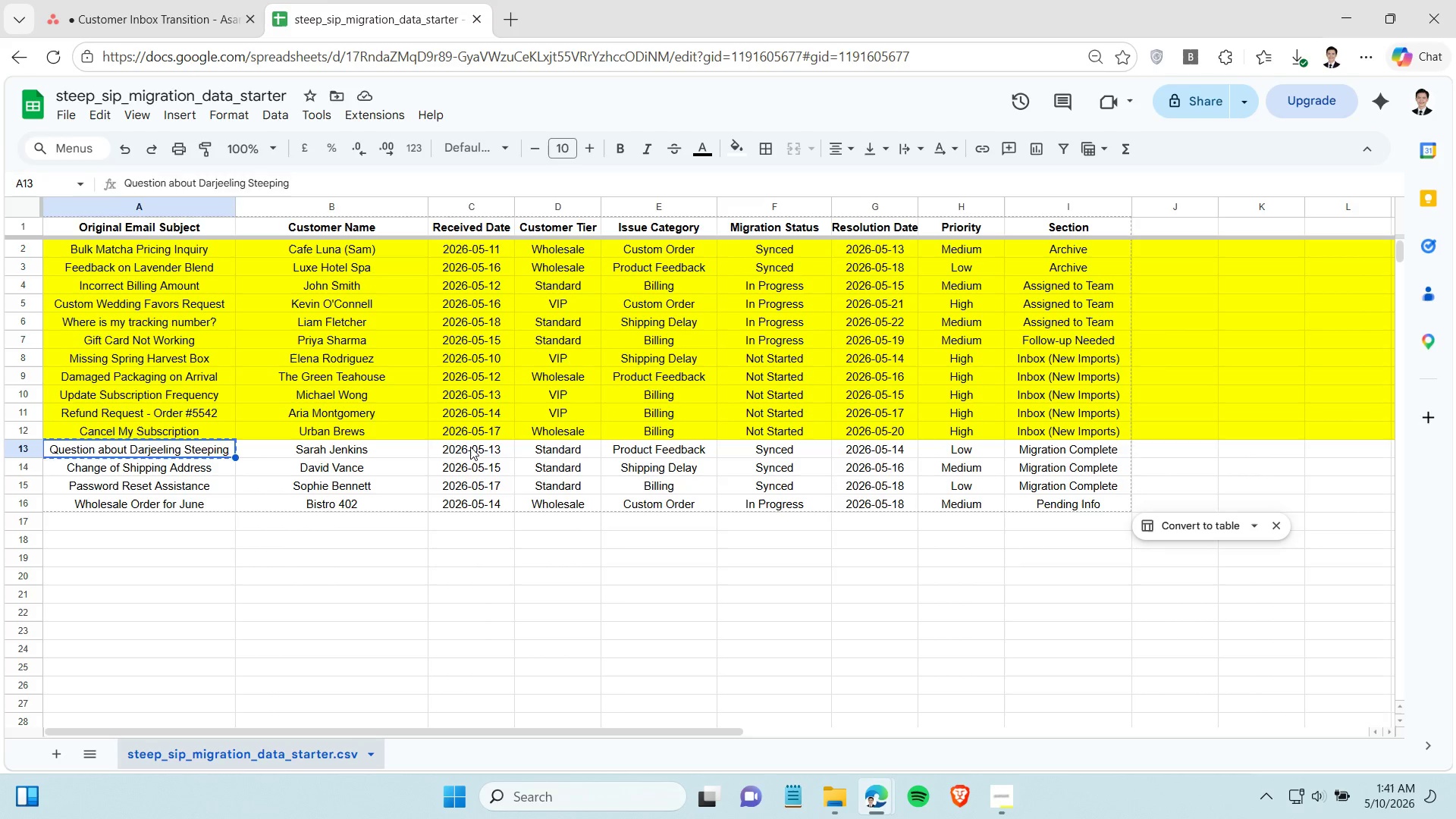 
left_click([470, 447])
 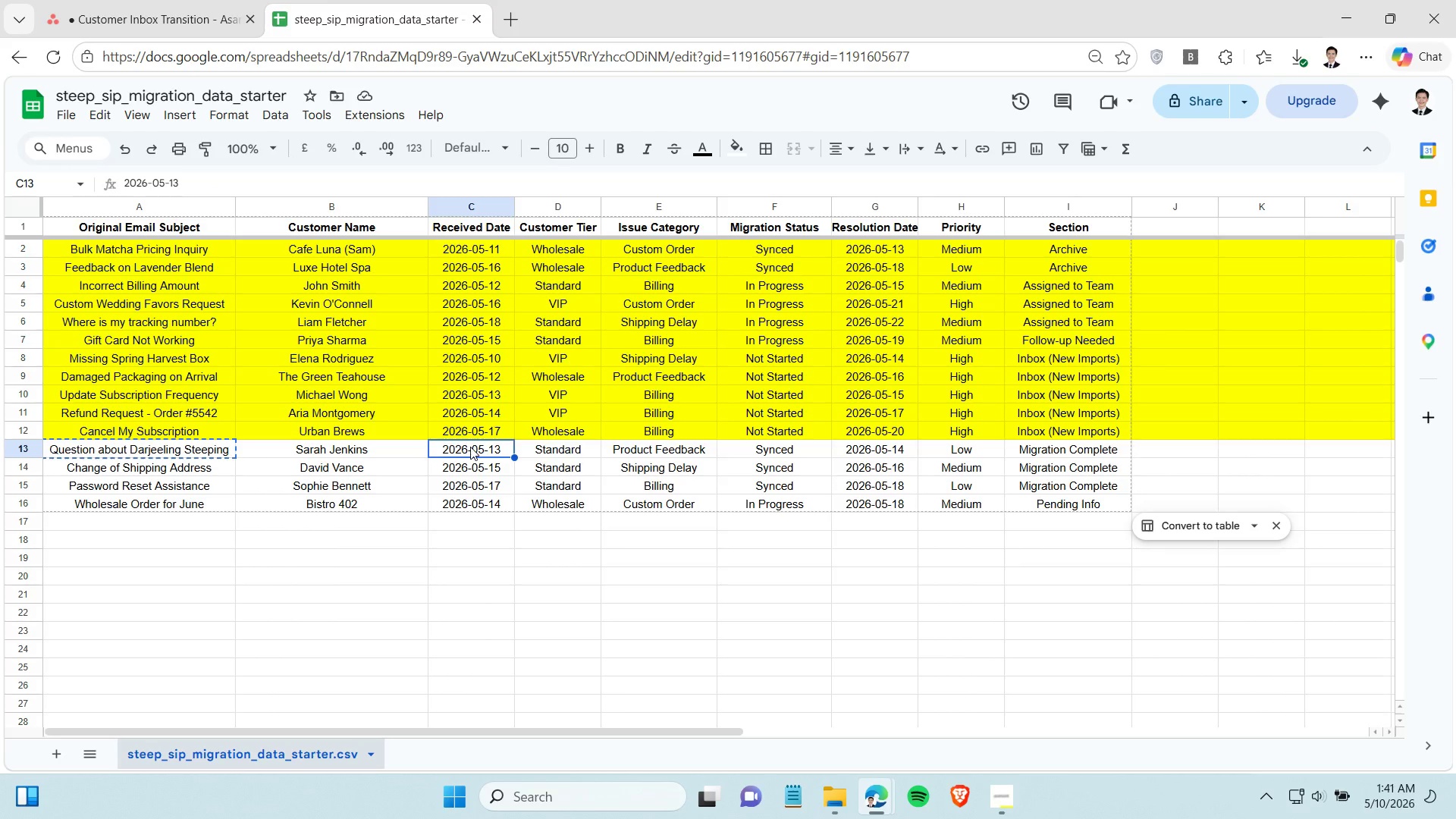 
key(Control+C)
 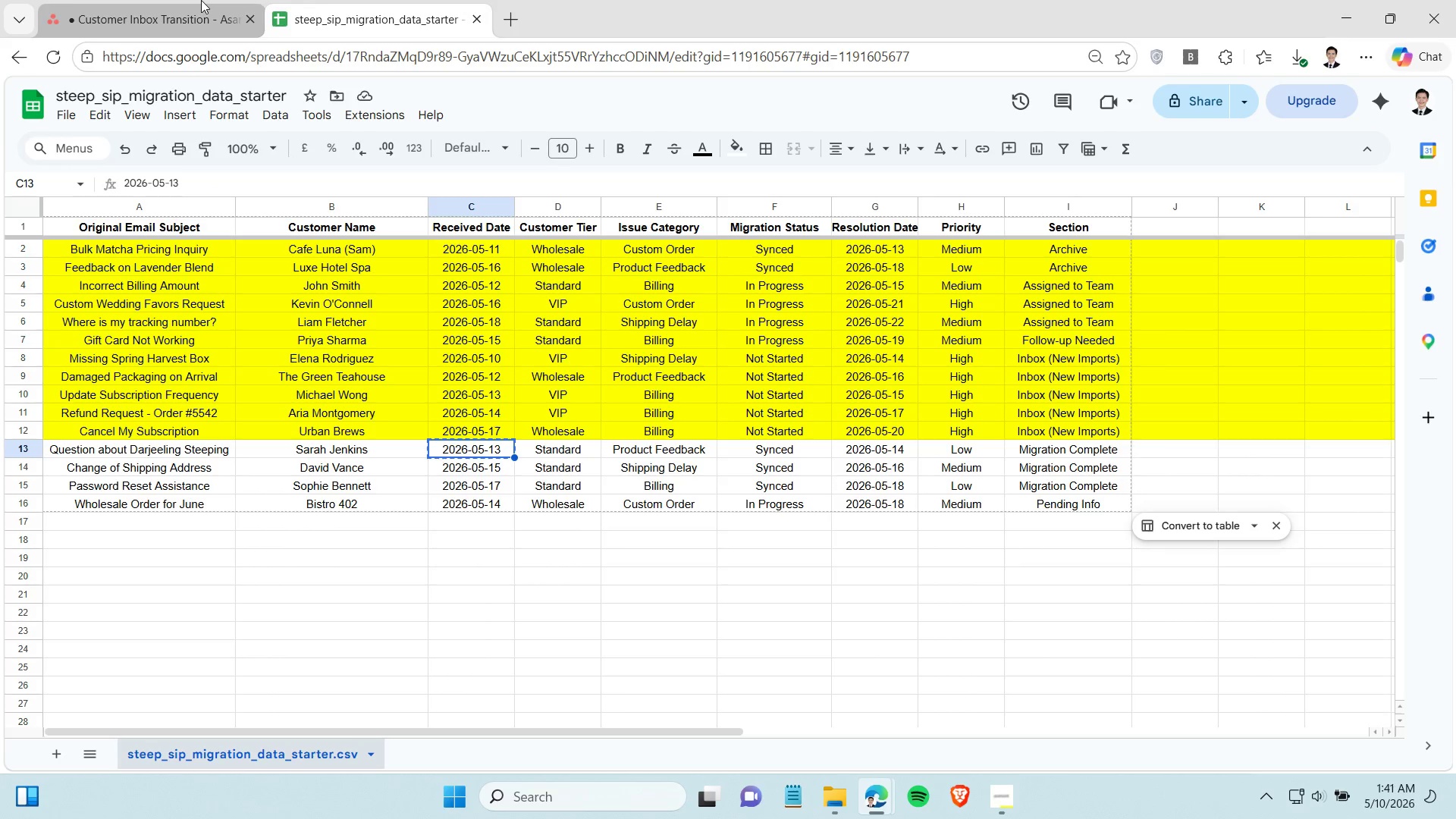 
left_click([201, 0])
 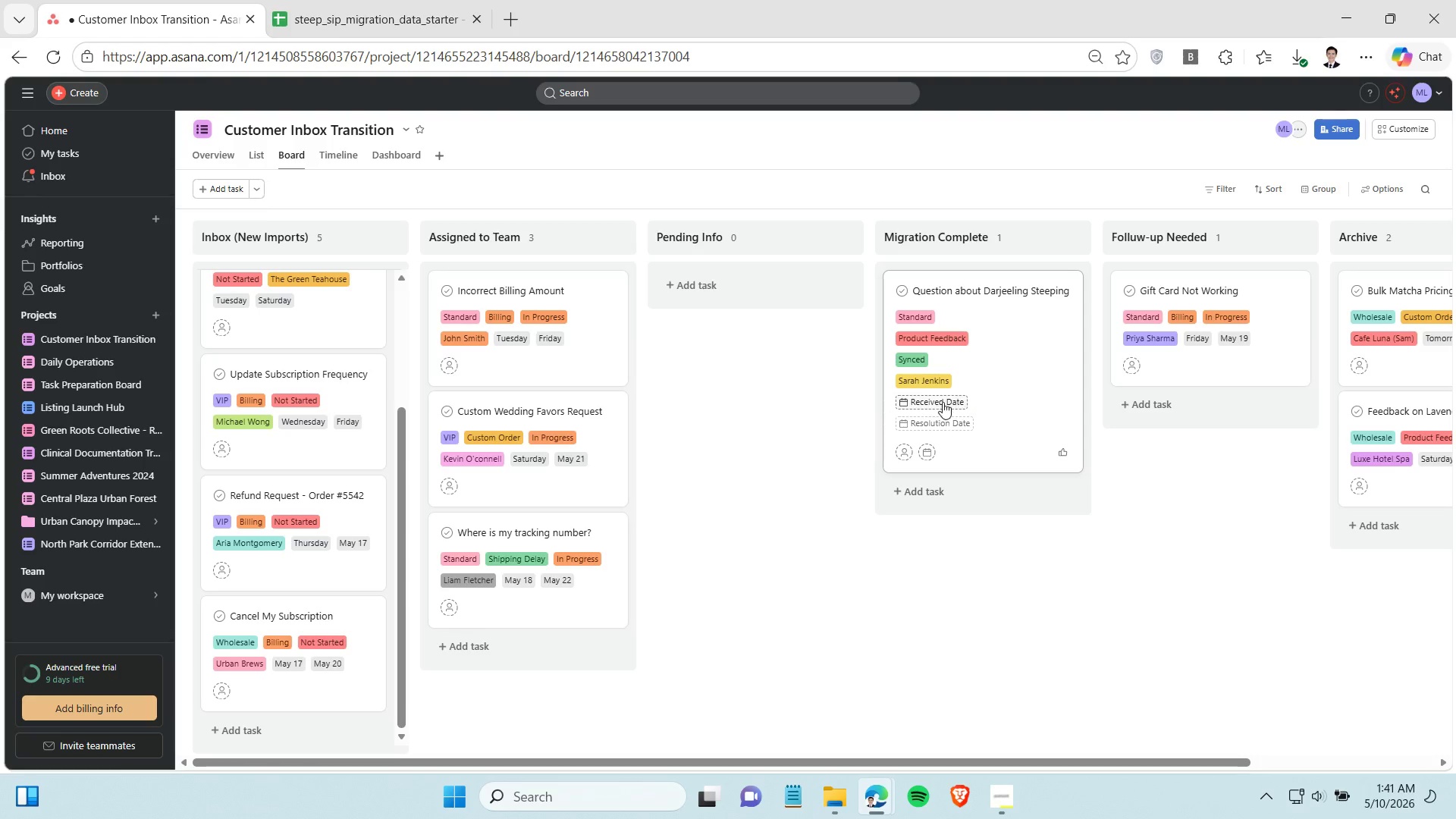 
left_click([943, 401])
 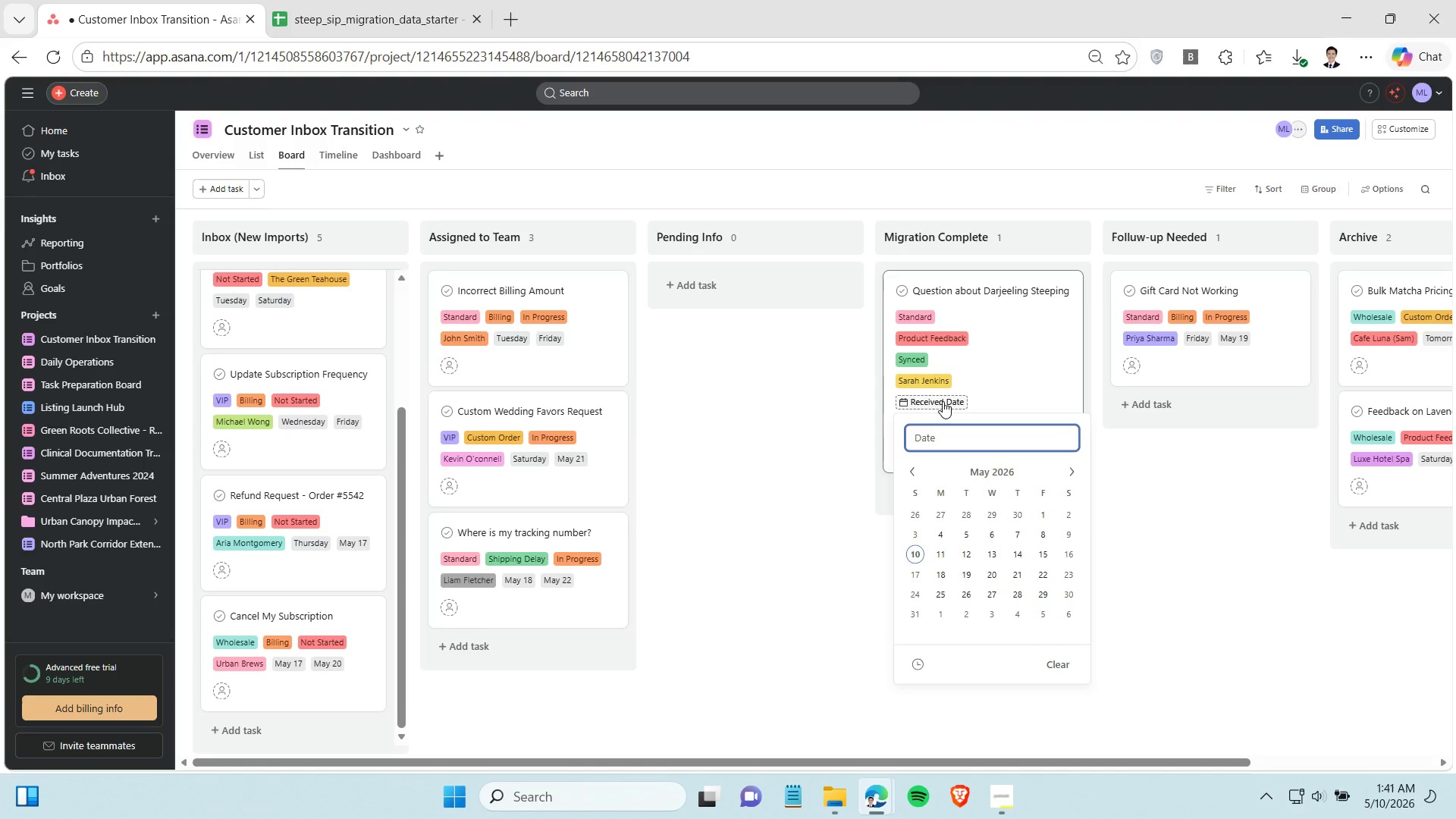 
key(Control+V)
 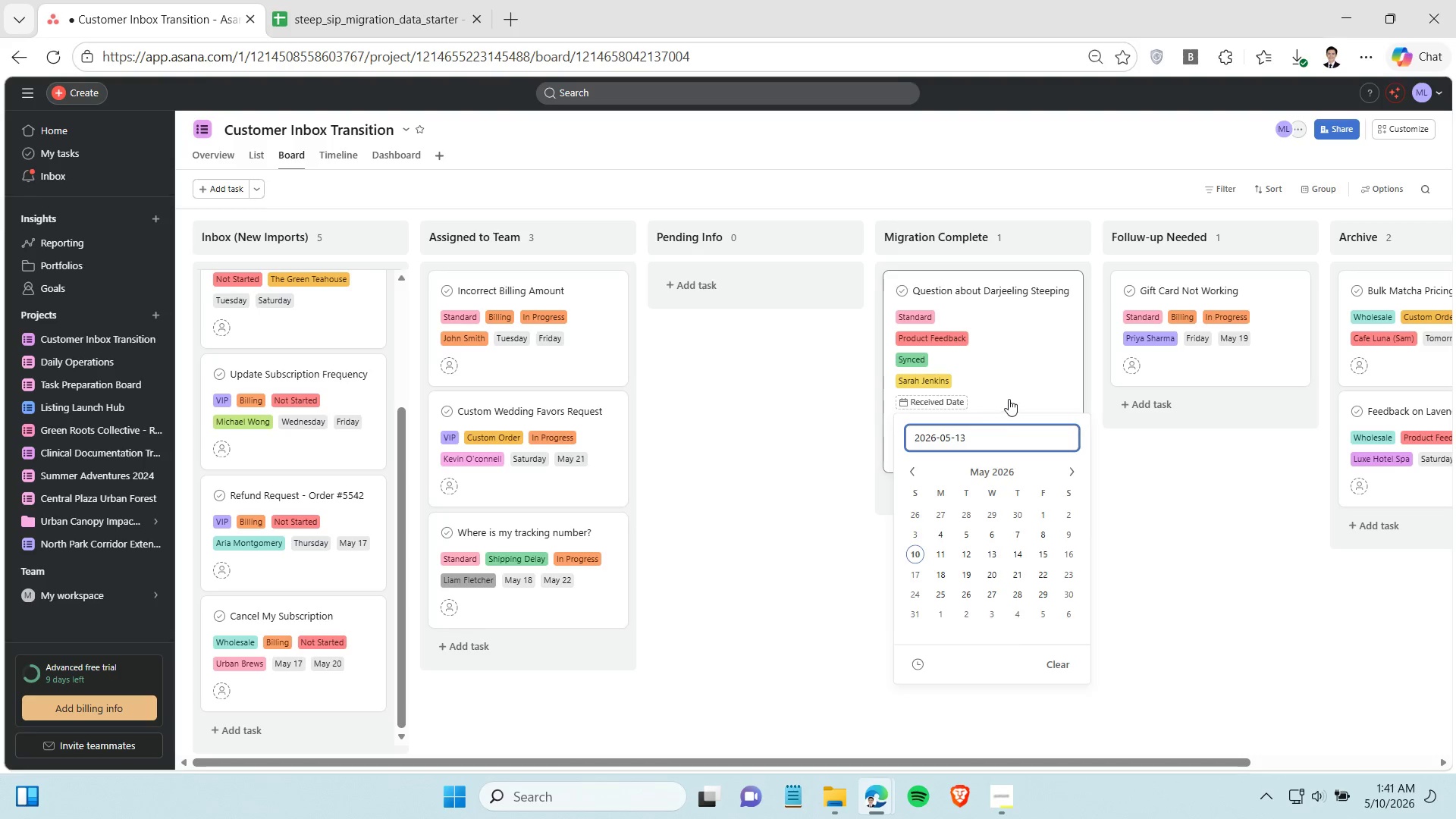 
left_click([1009, 399])
 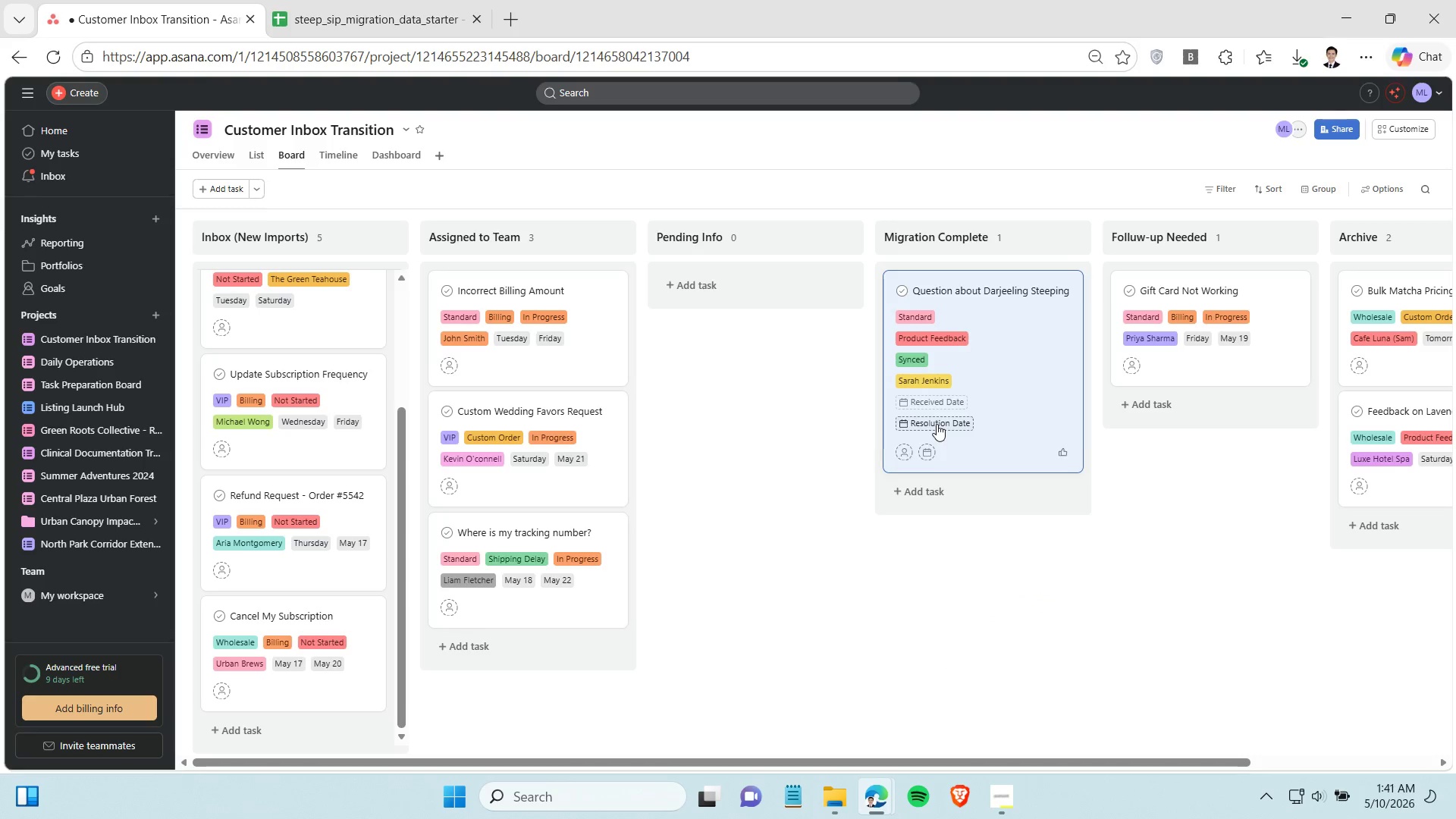 
left_click([937, 424])
 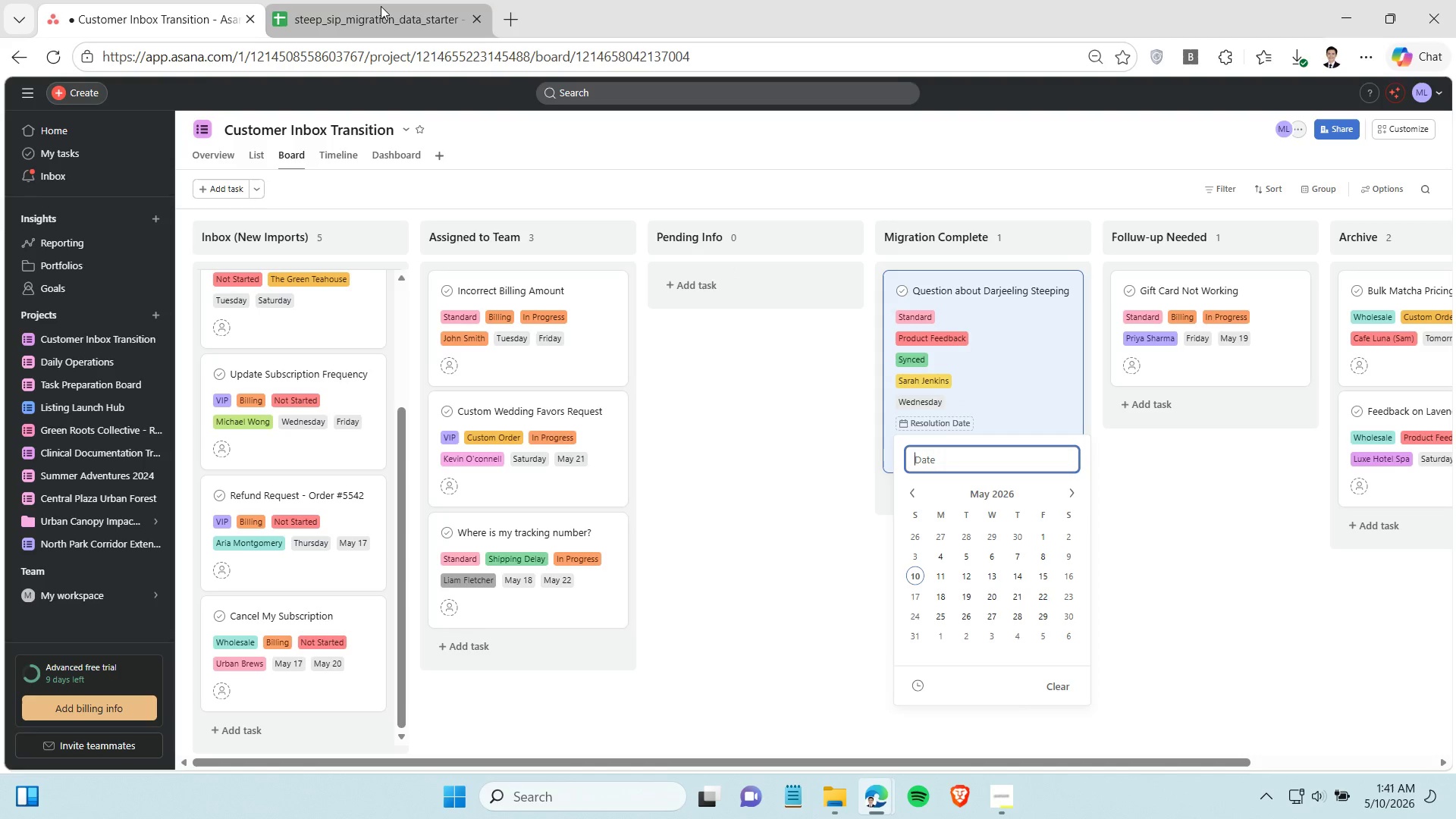 
left_click([379, 9])
 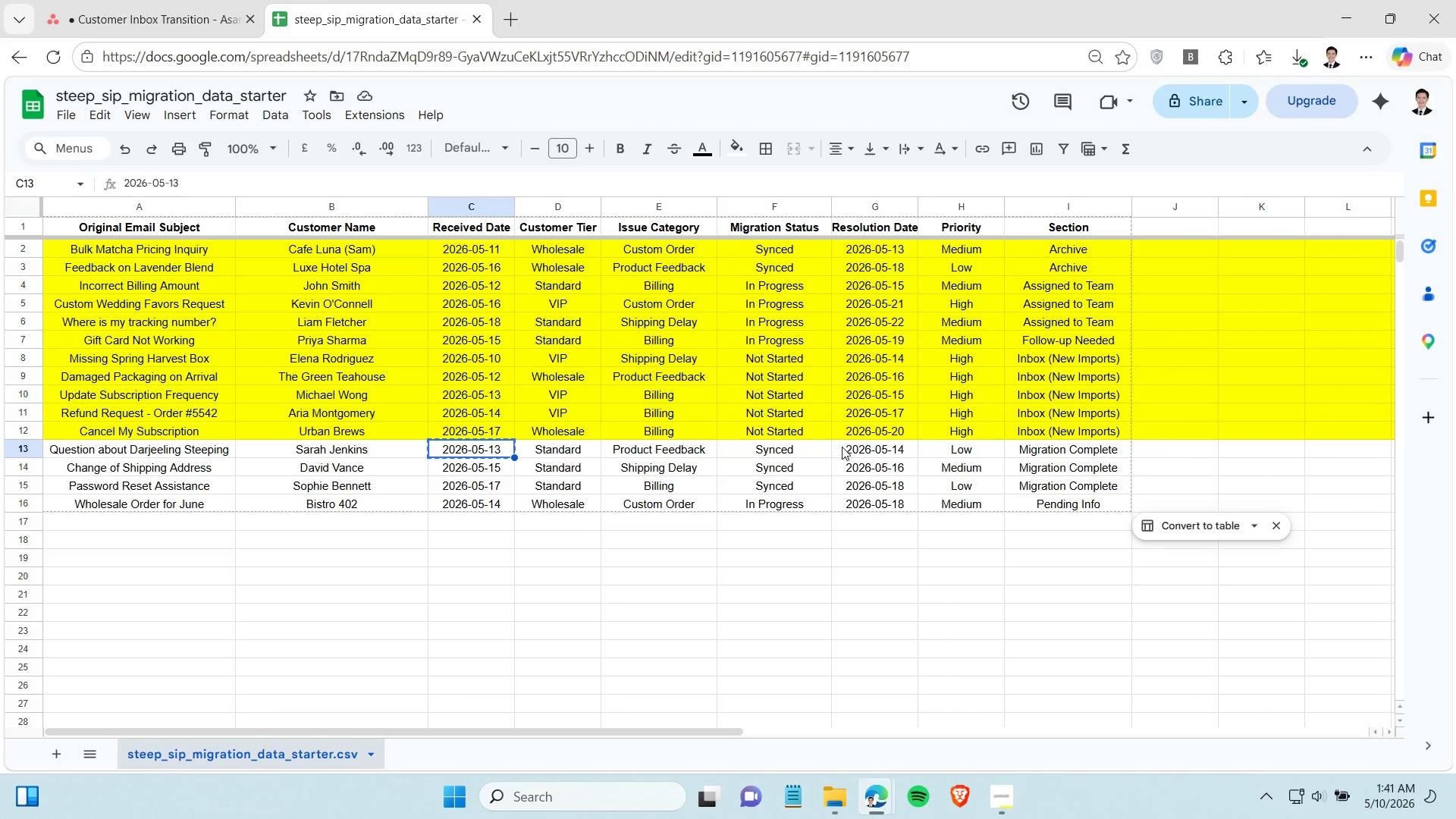 
left_click([845, 446])
 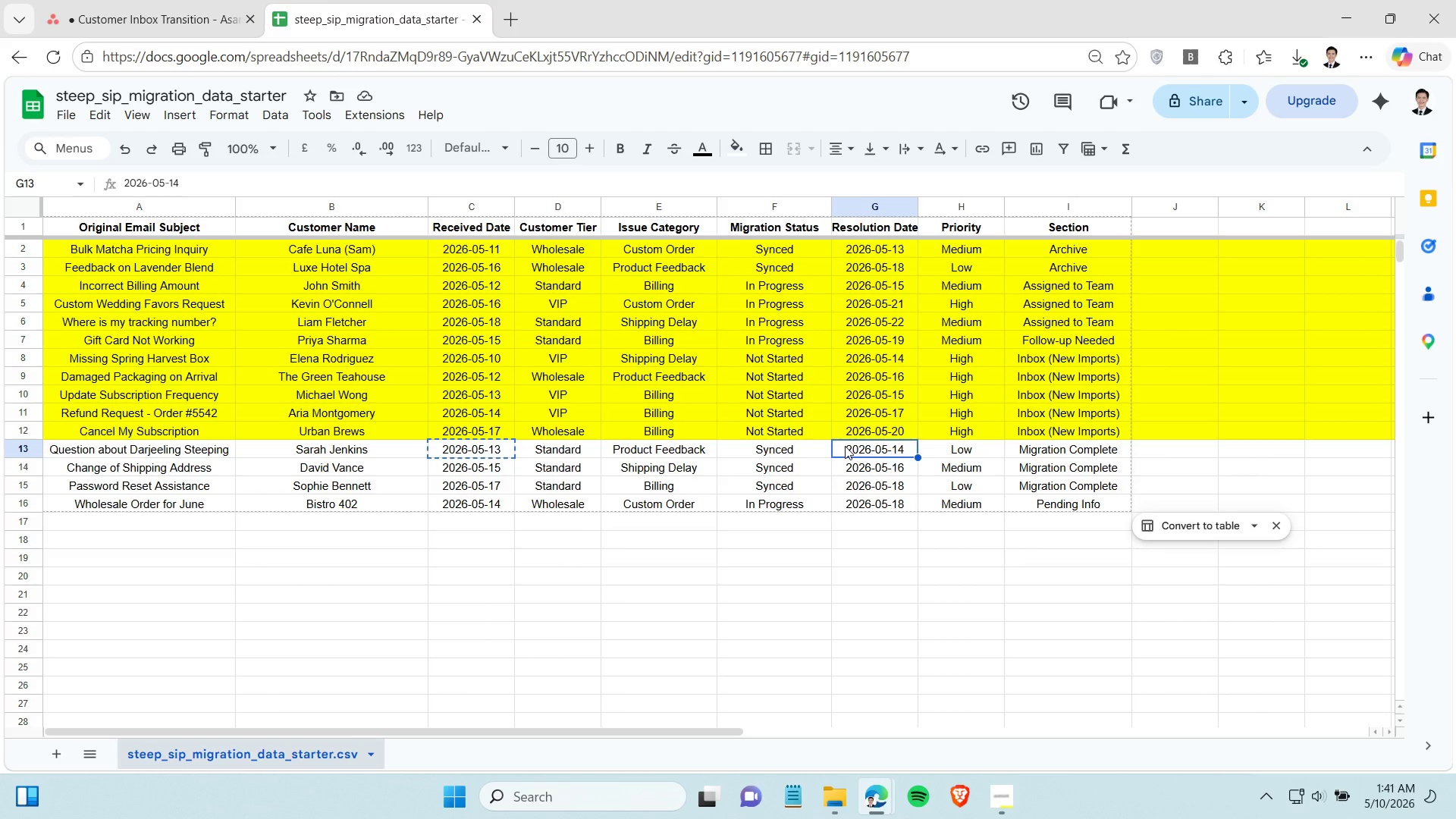 
key(Control+C)
 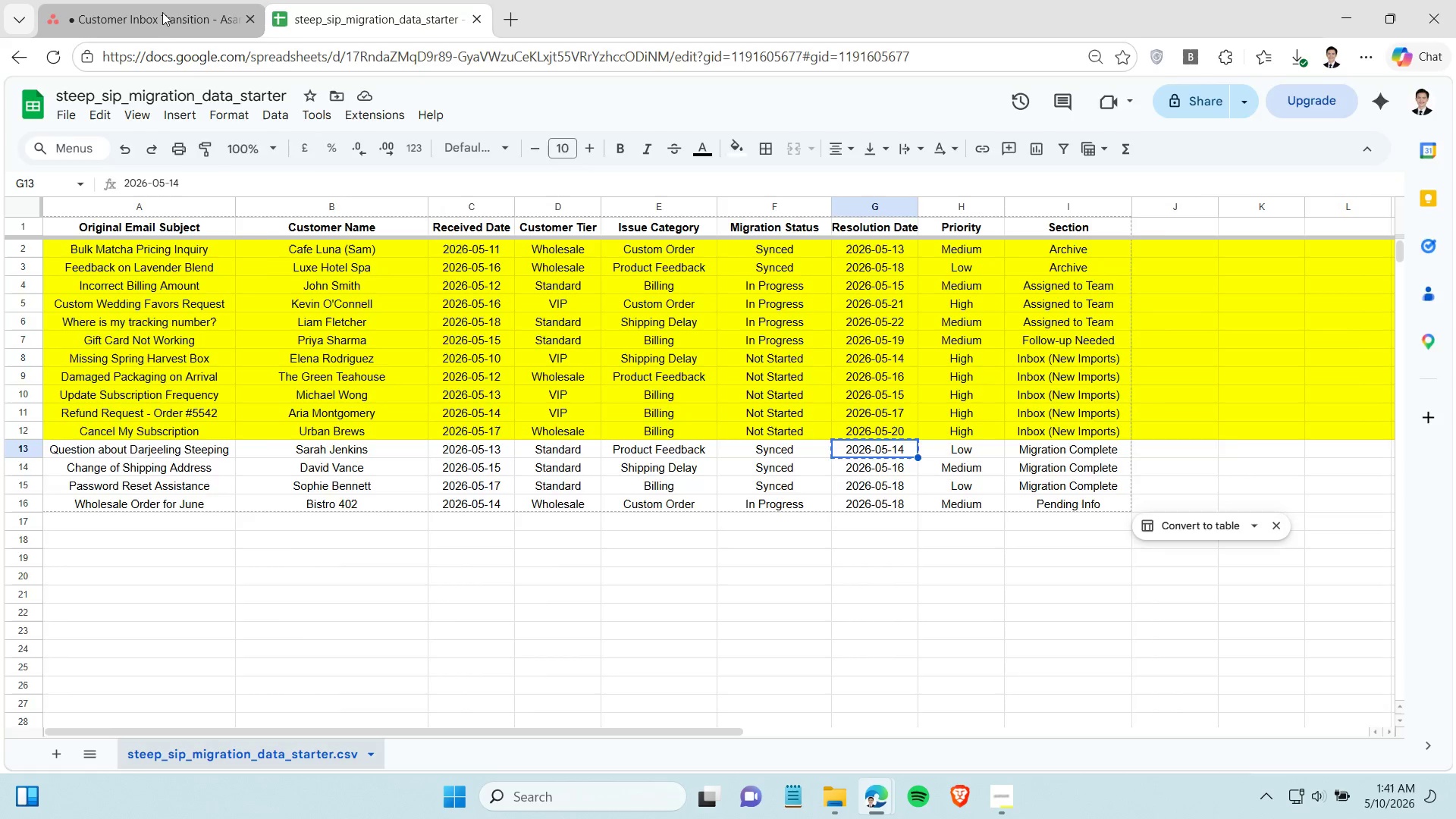 
left_click([162, 12])
 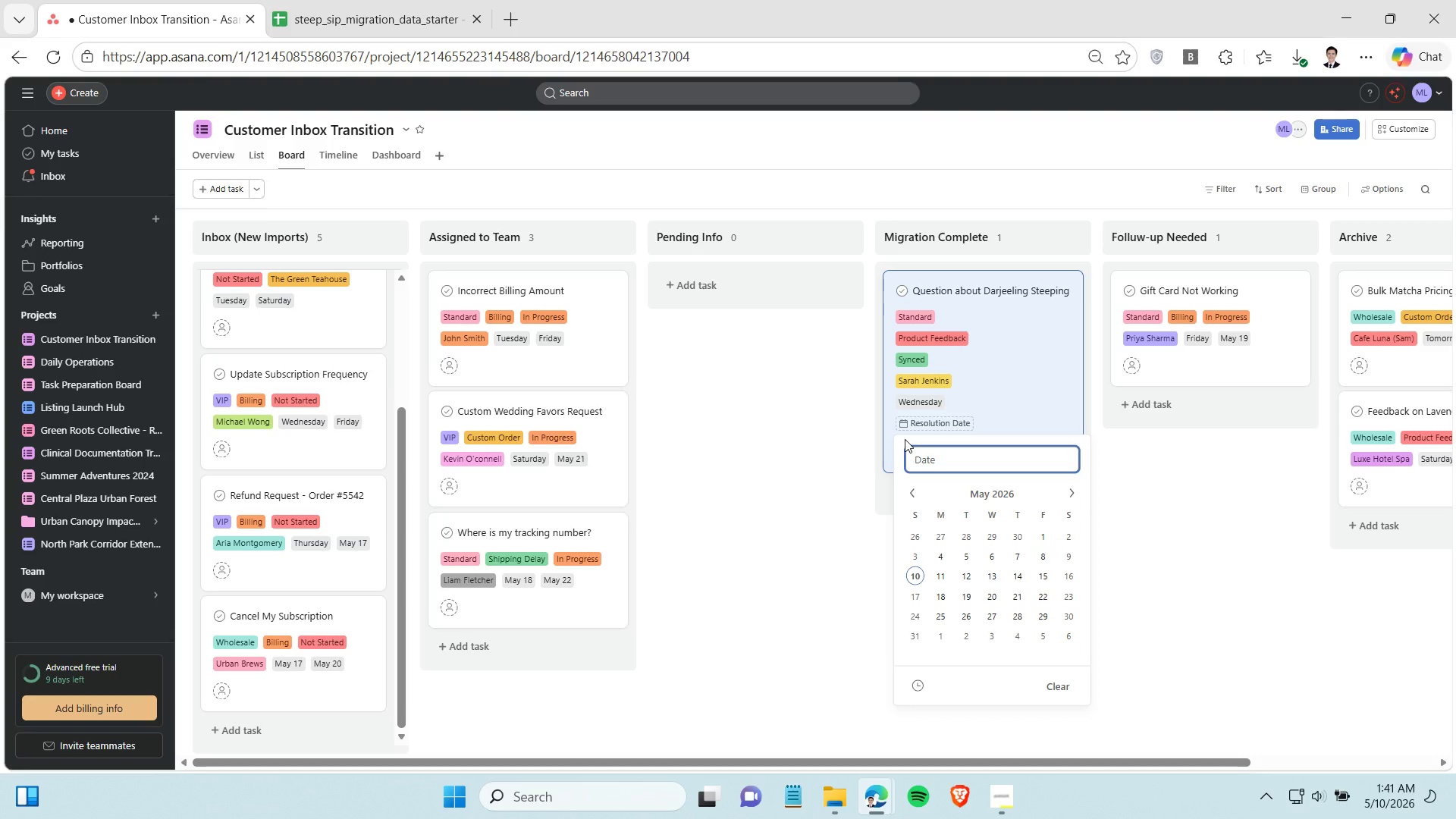 
key(Control+V)
 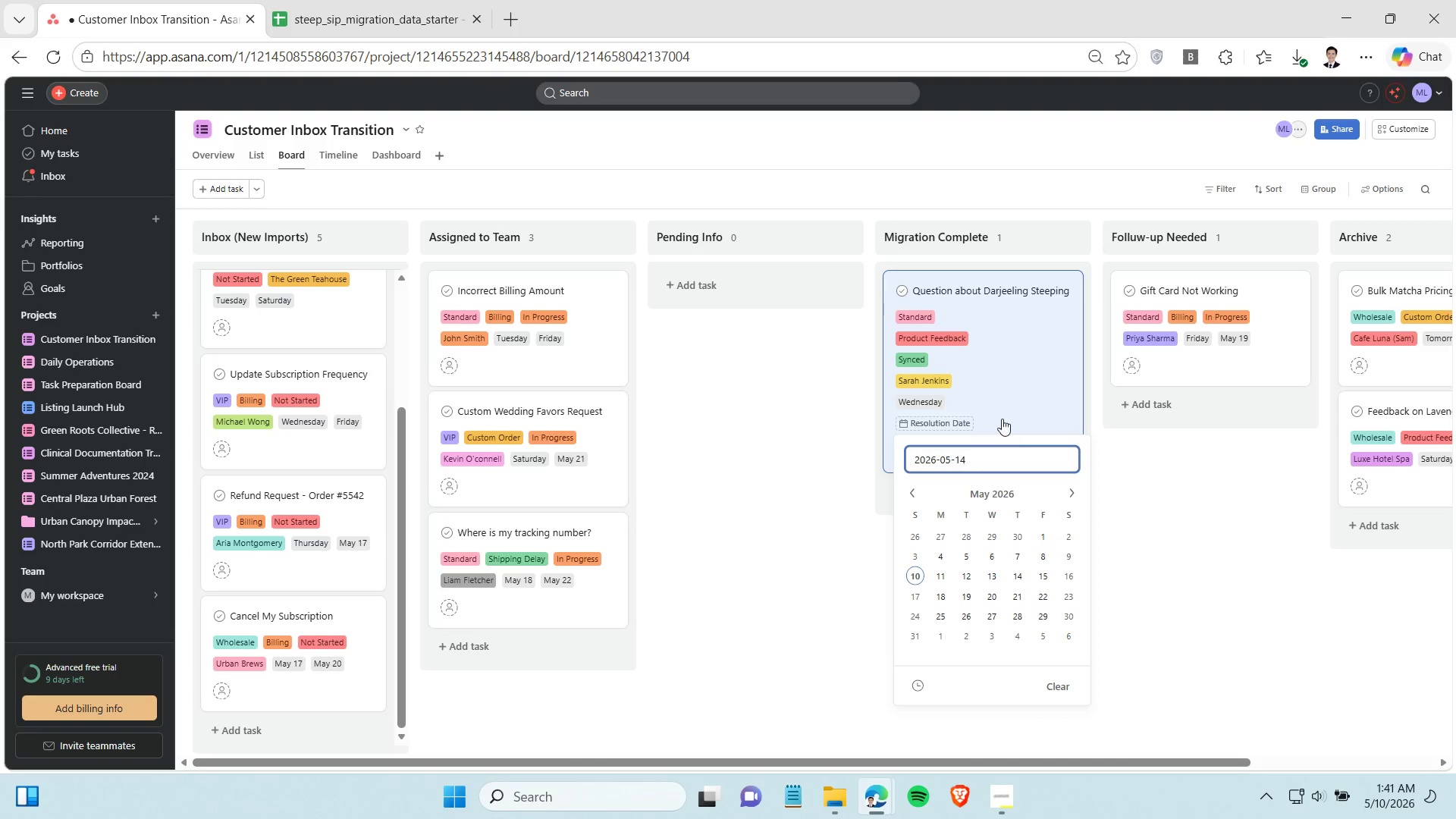 
left_click([1002, 419])
 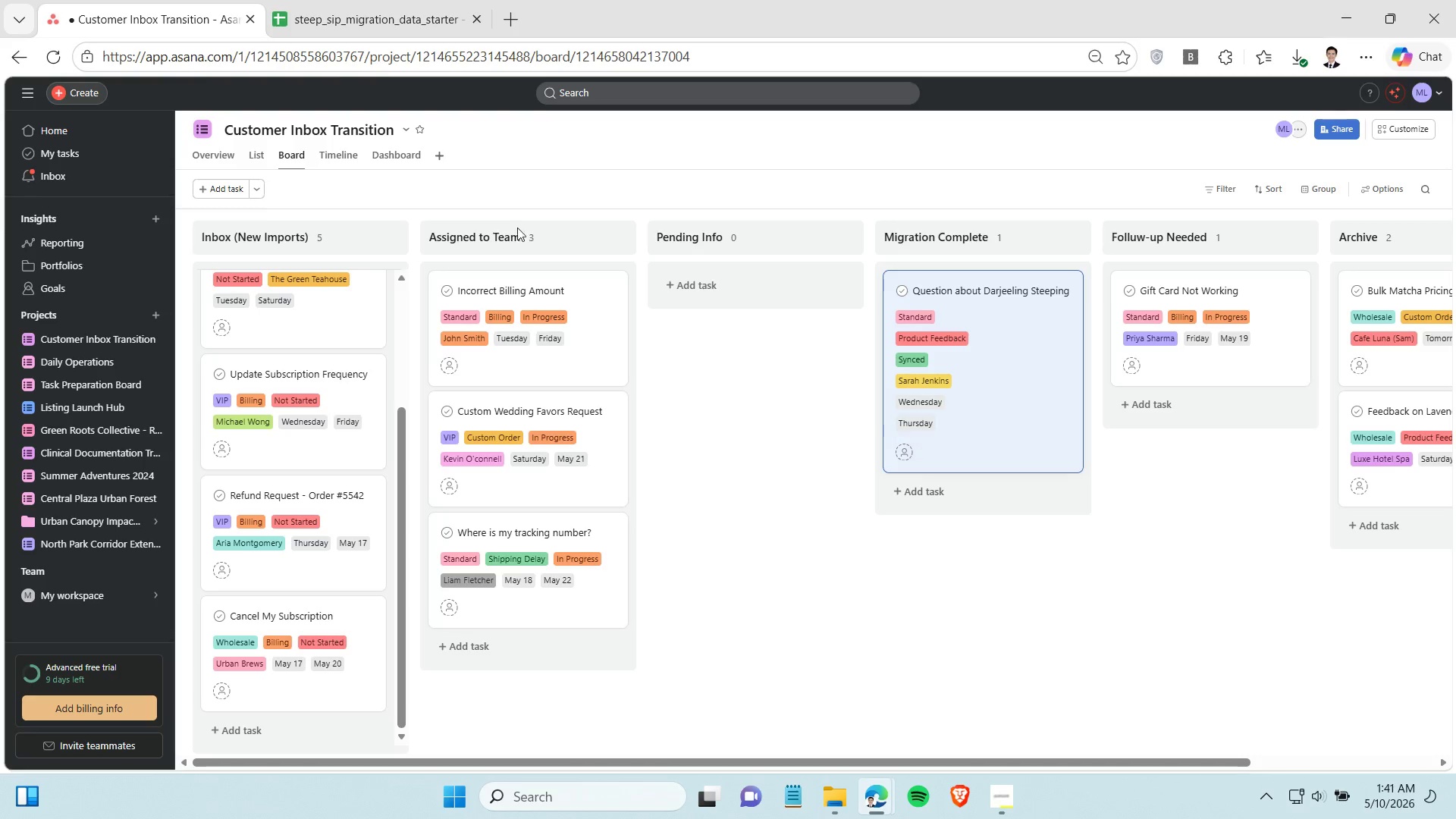 
left_click([384, 12])
 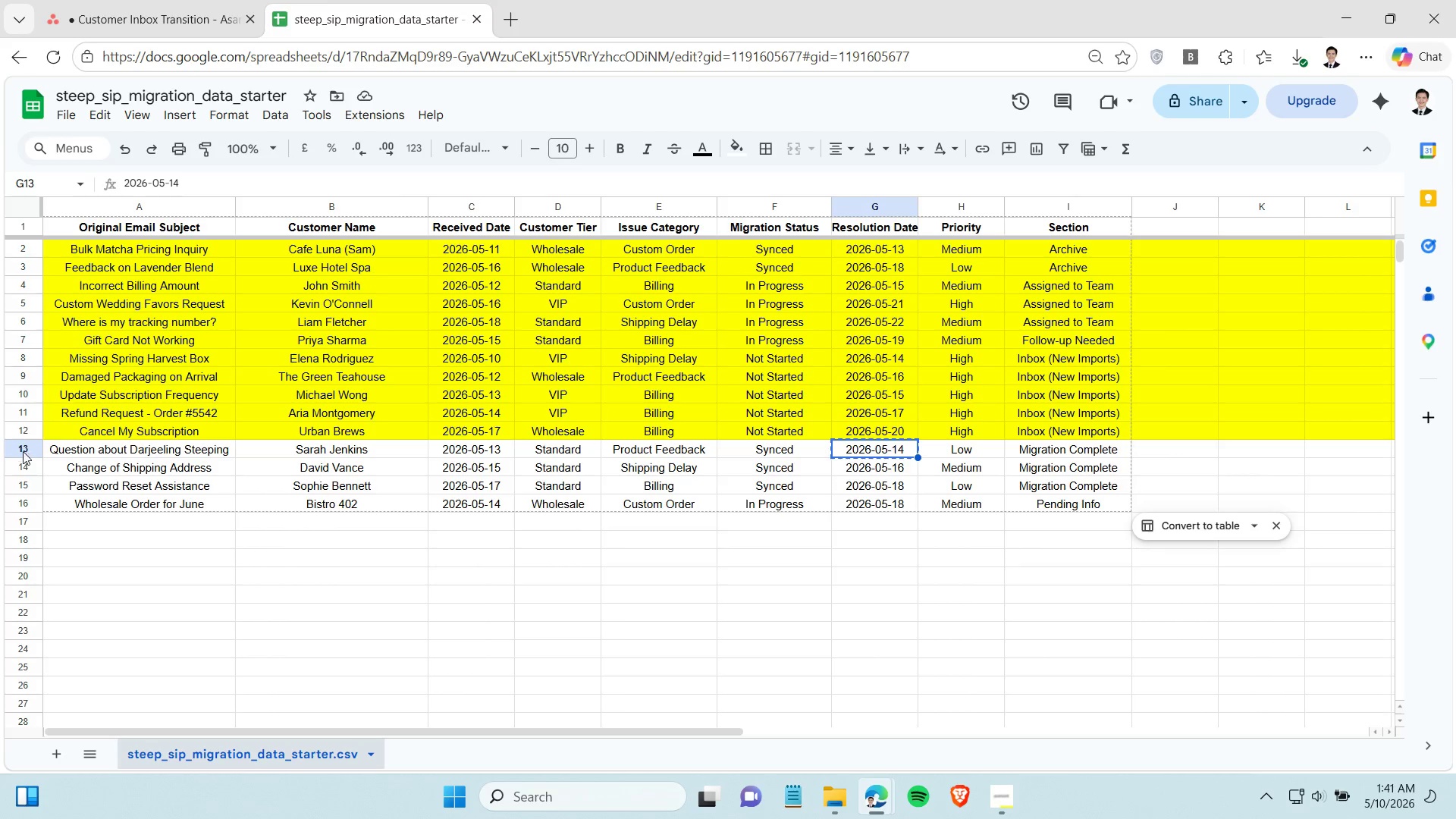 
left_click([24, 448])
 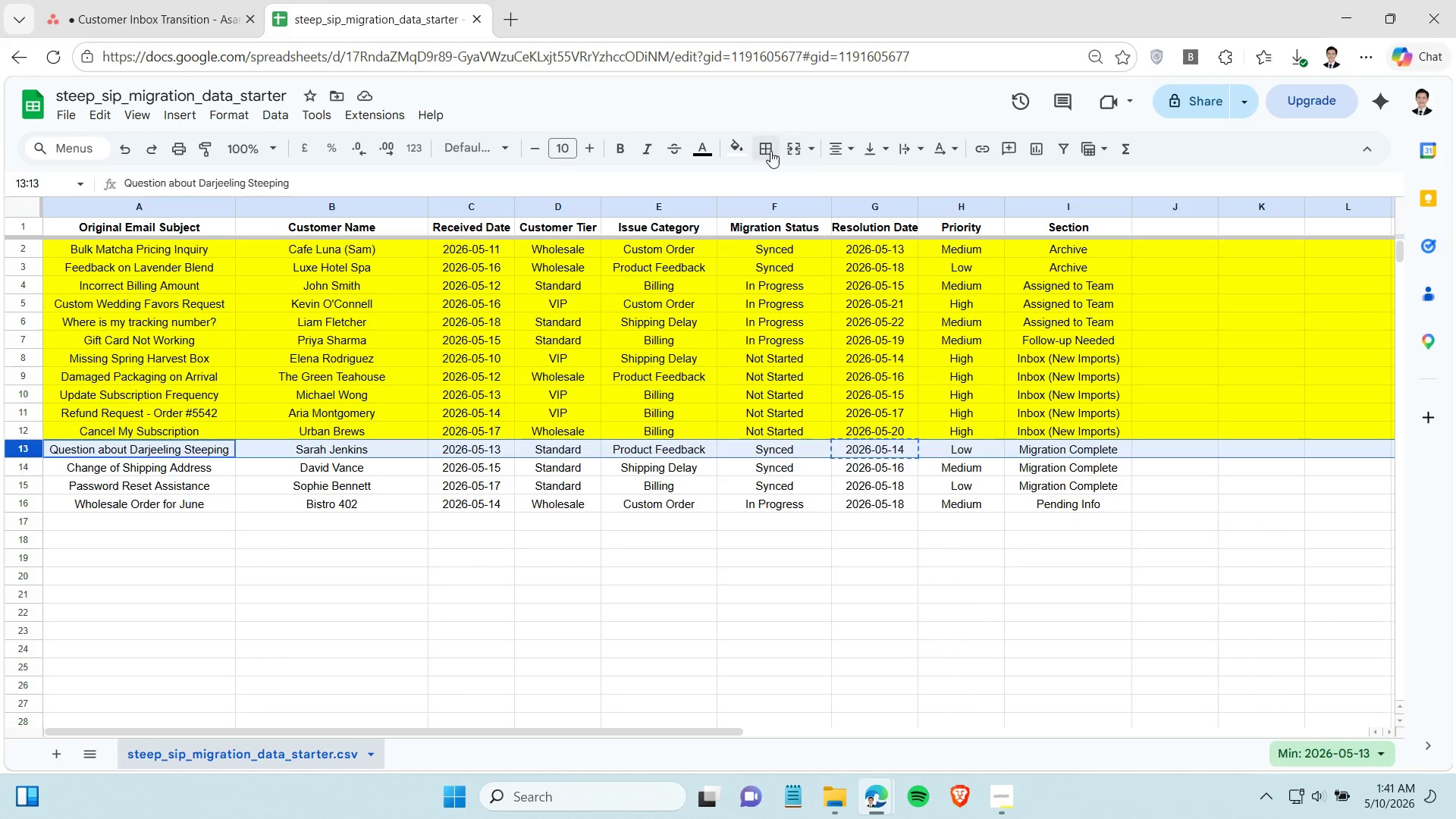 
left_click([741, 152])
 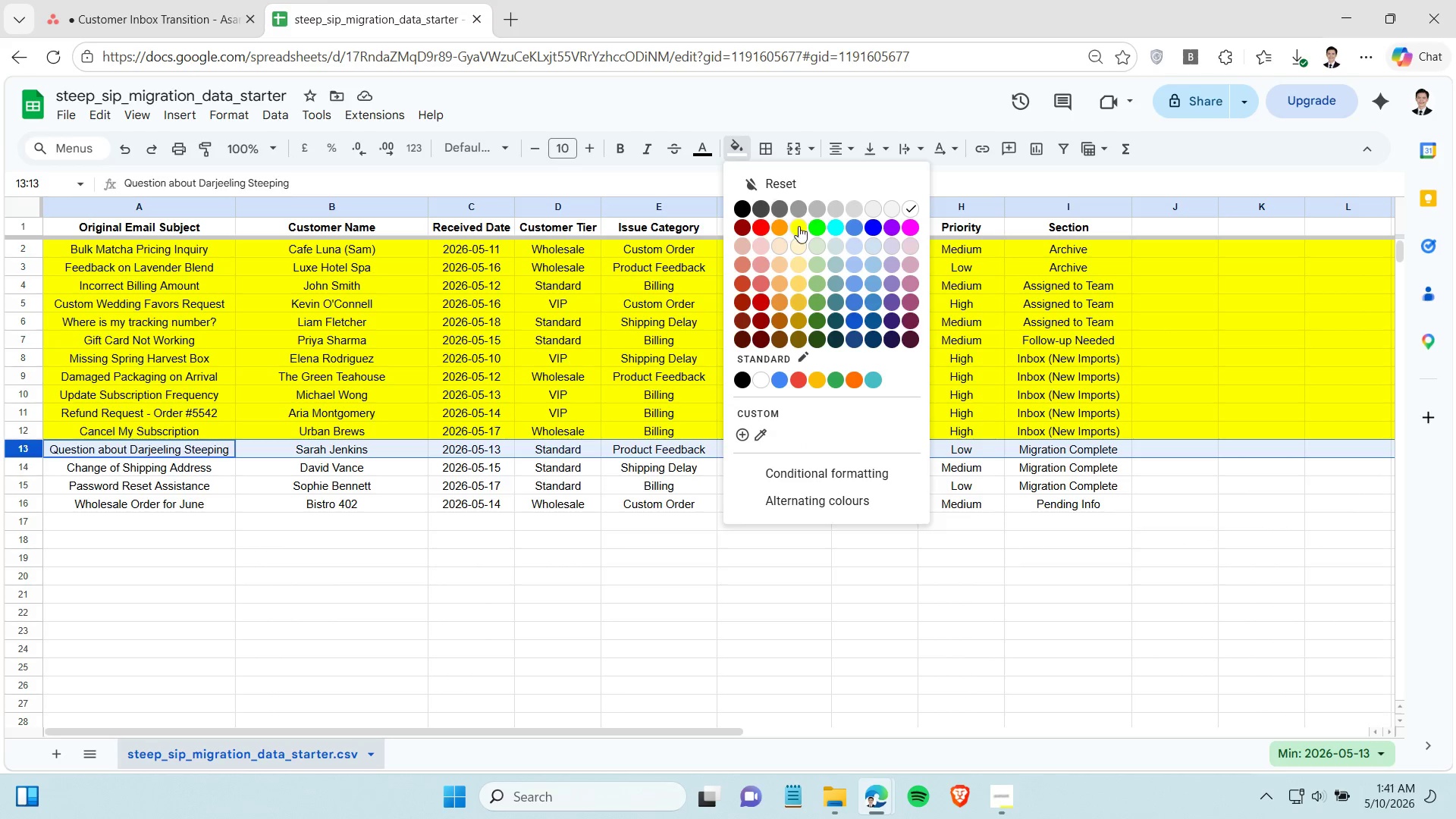 
left_click([799, 227])
 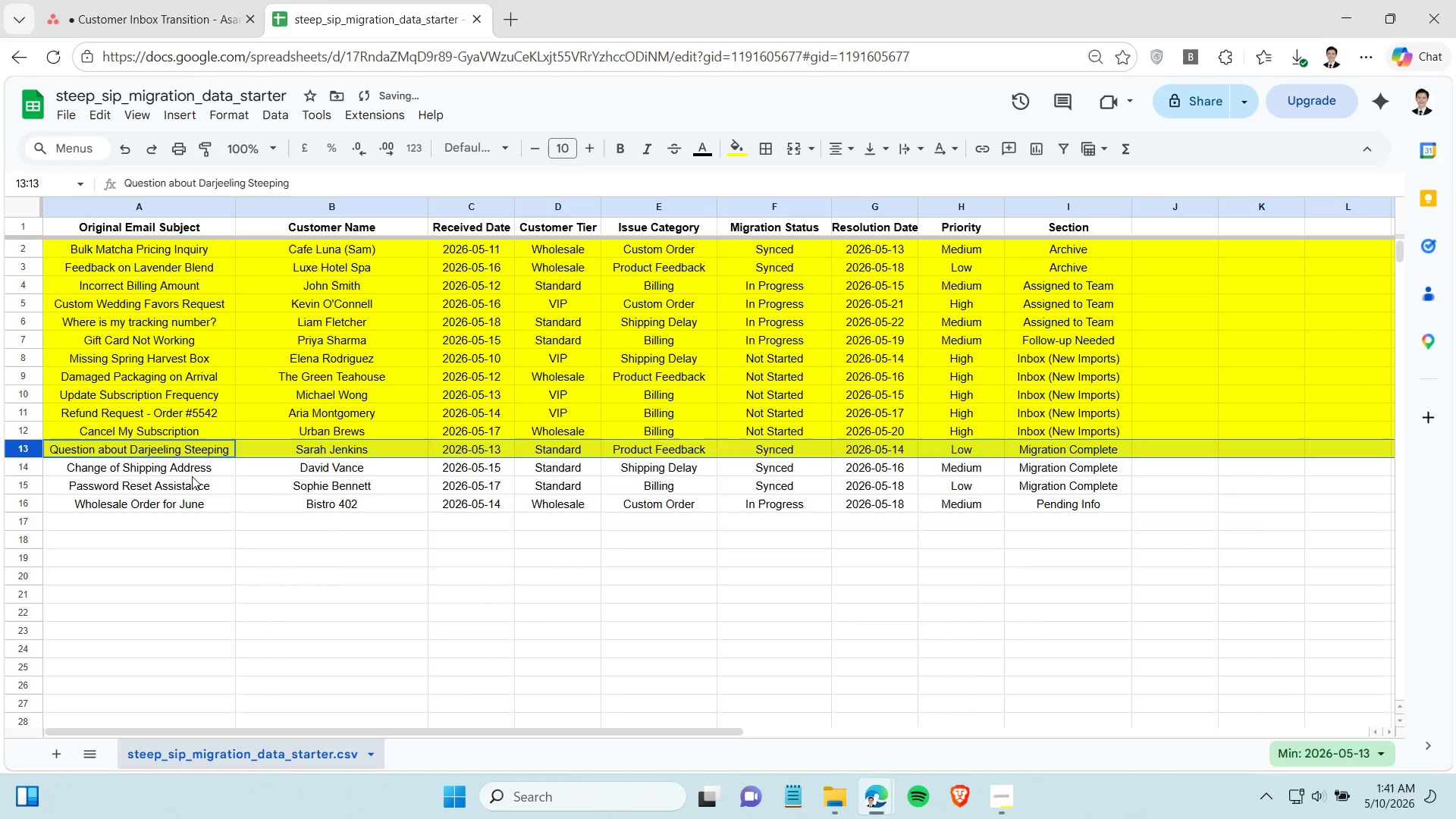 
left_click([193, 472])
 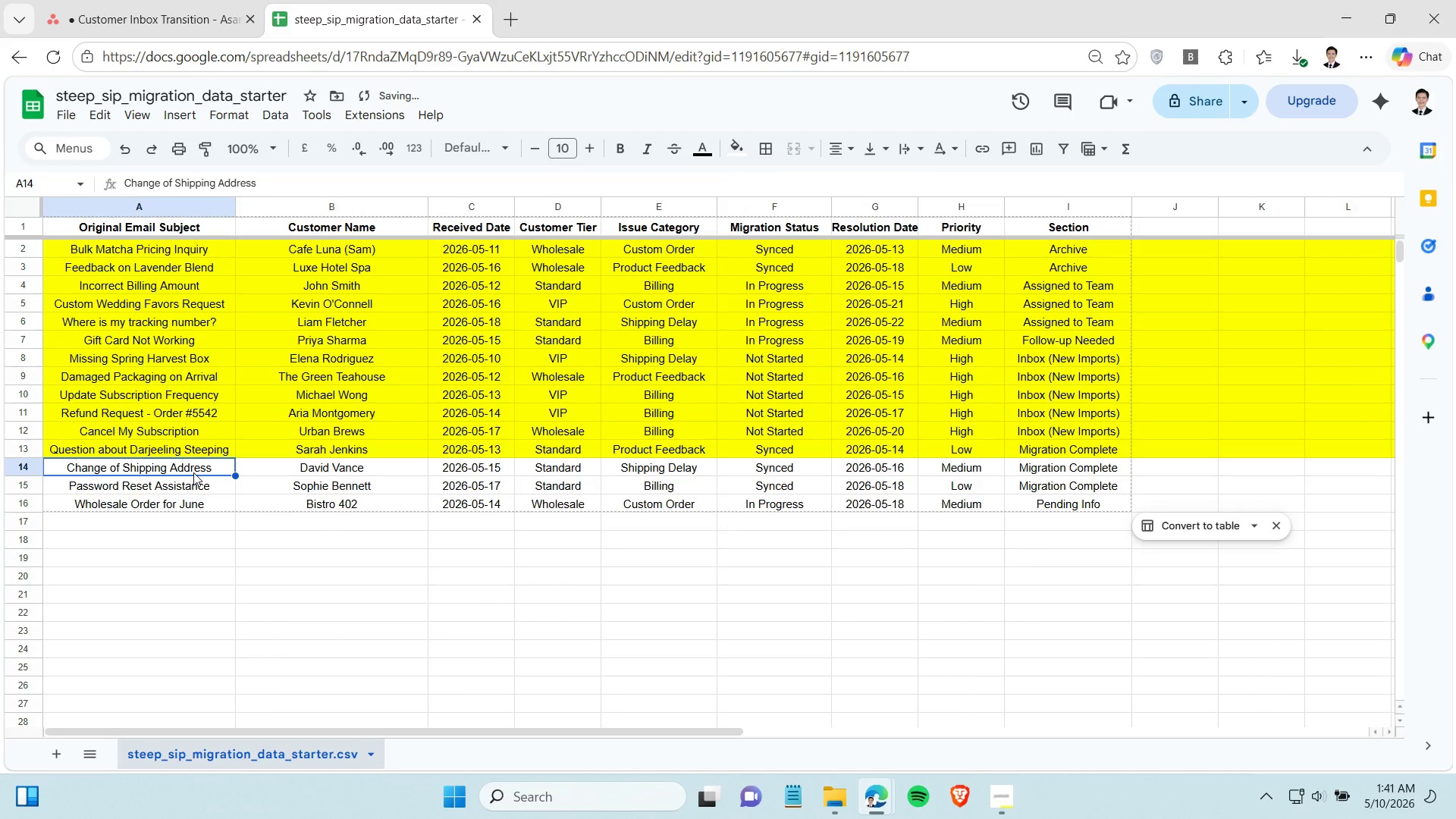 
hold_key(key=ControlLeft, duration=2.05)
 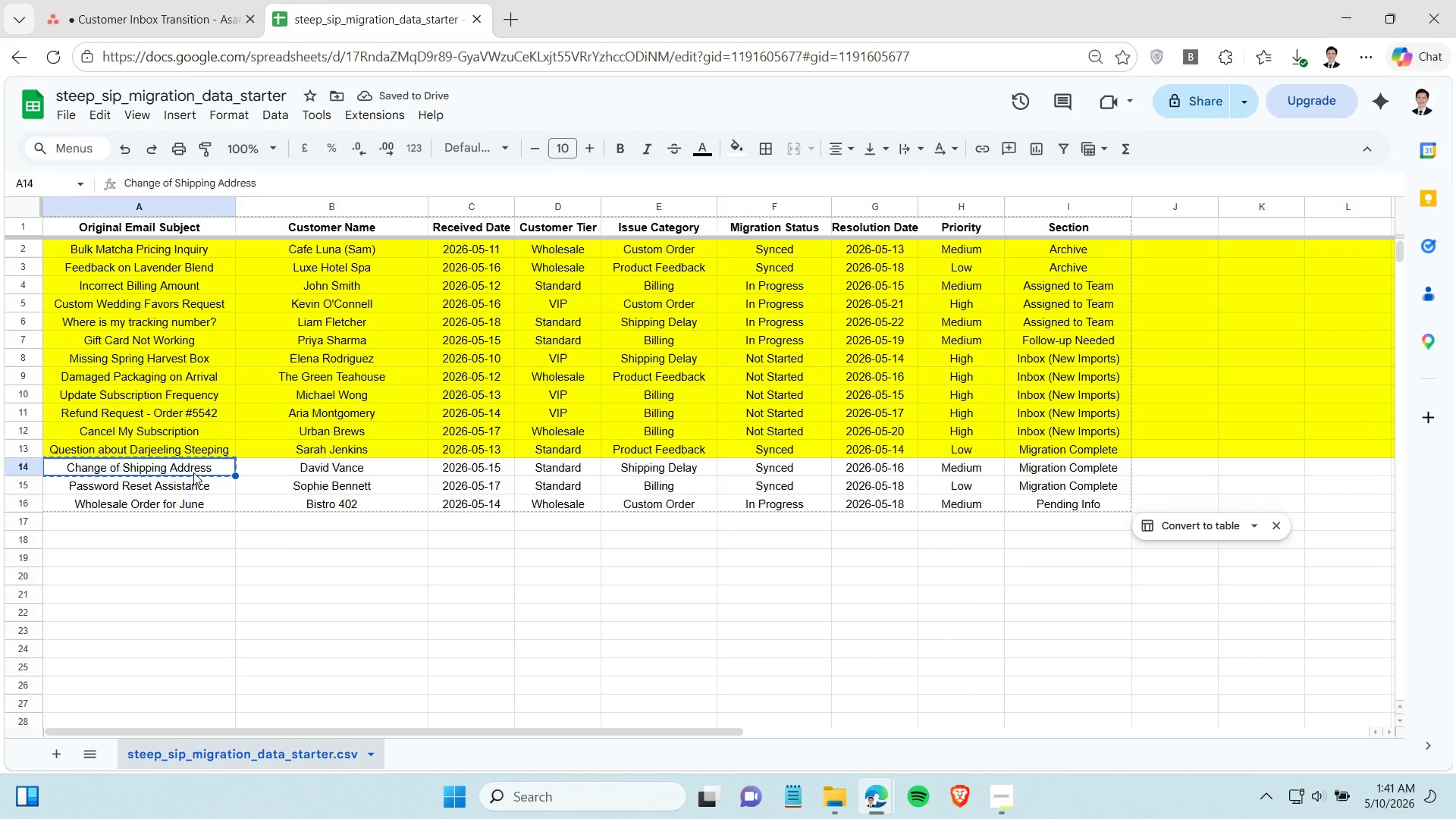 
hold_key(key=C, duration=1.28)
 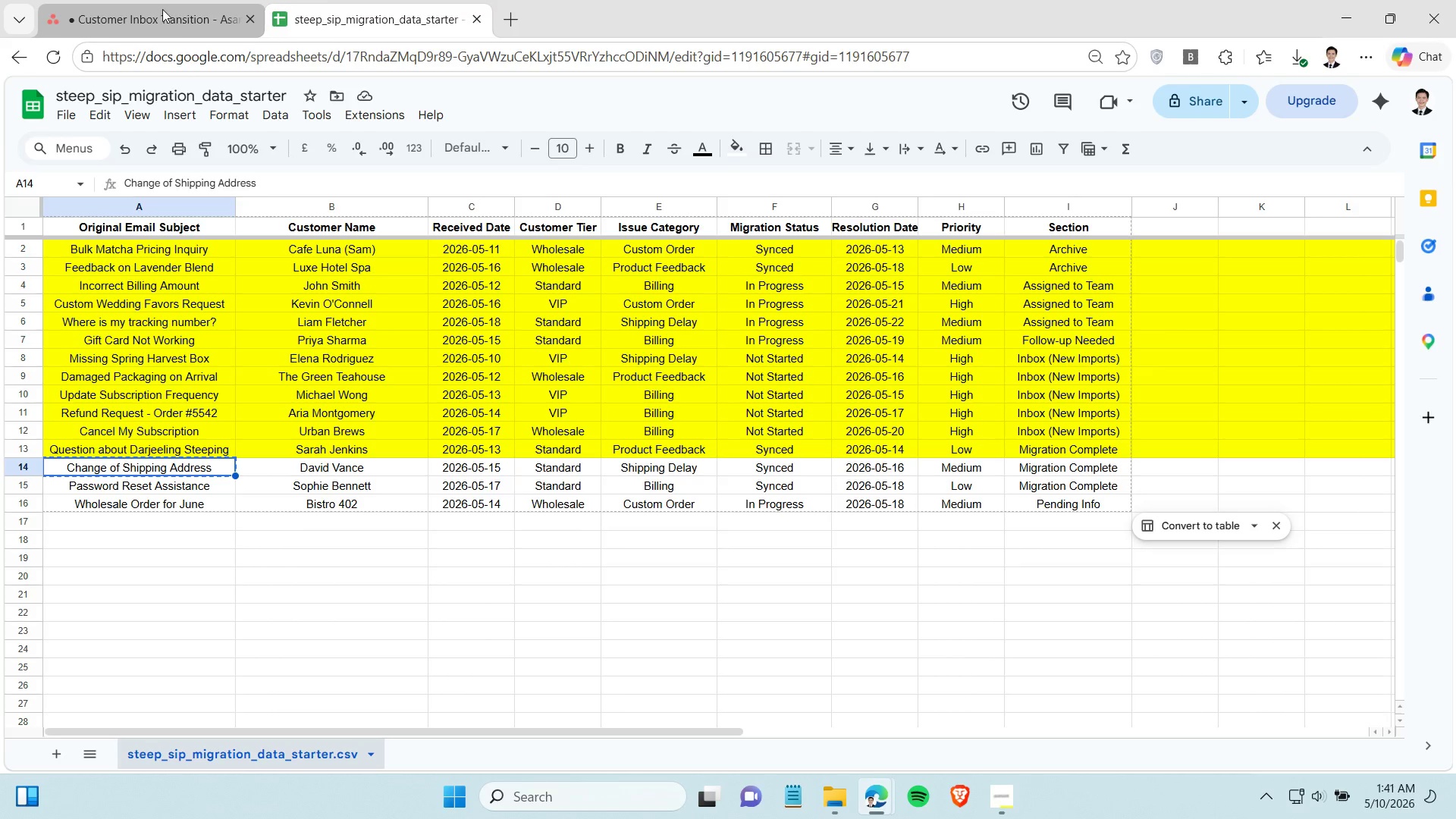 
left_click([156, 6])
 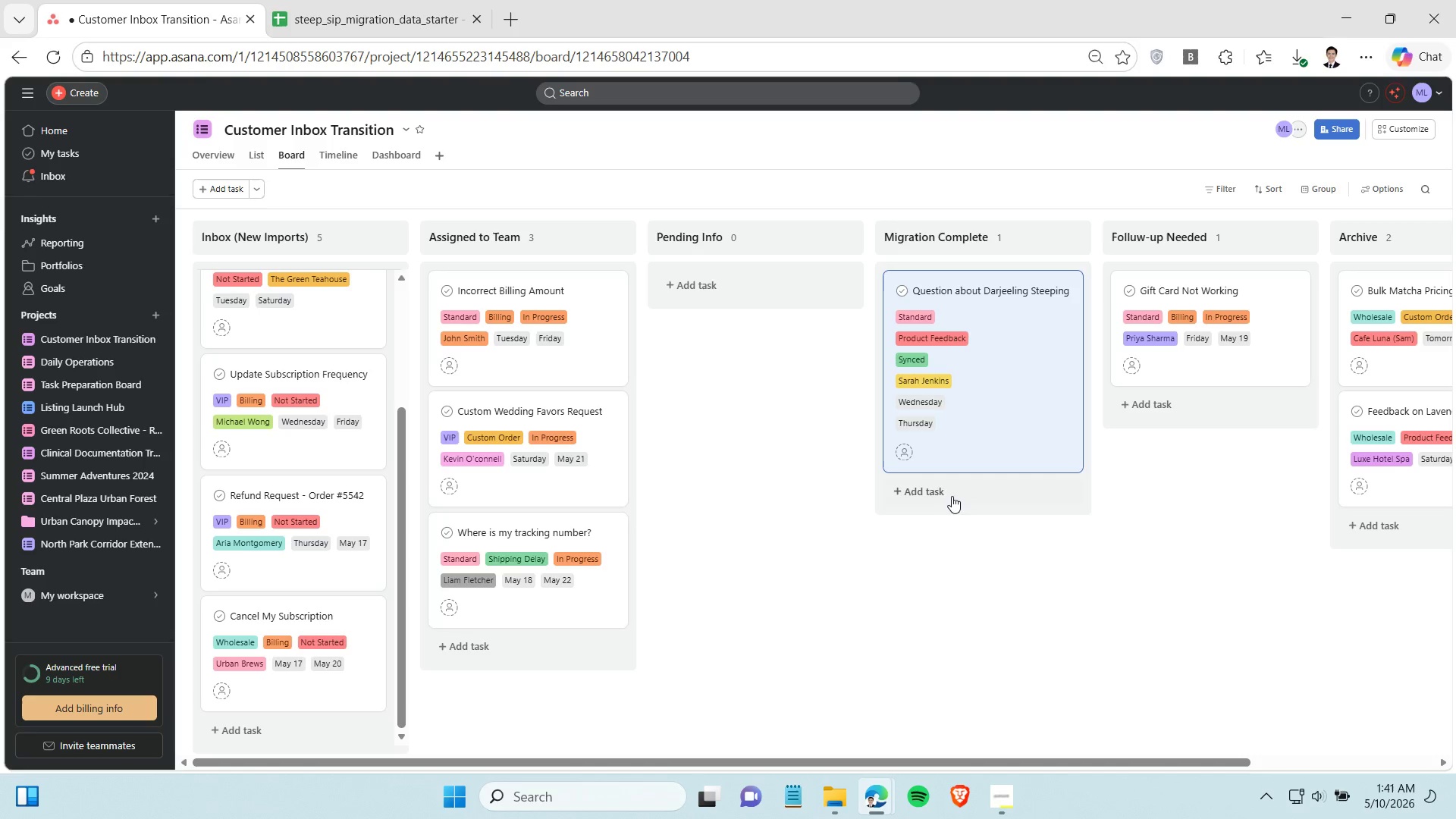 
left_click([950, 494])
 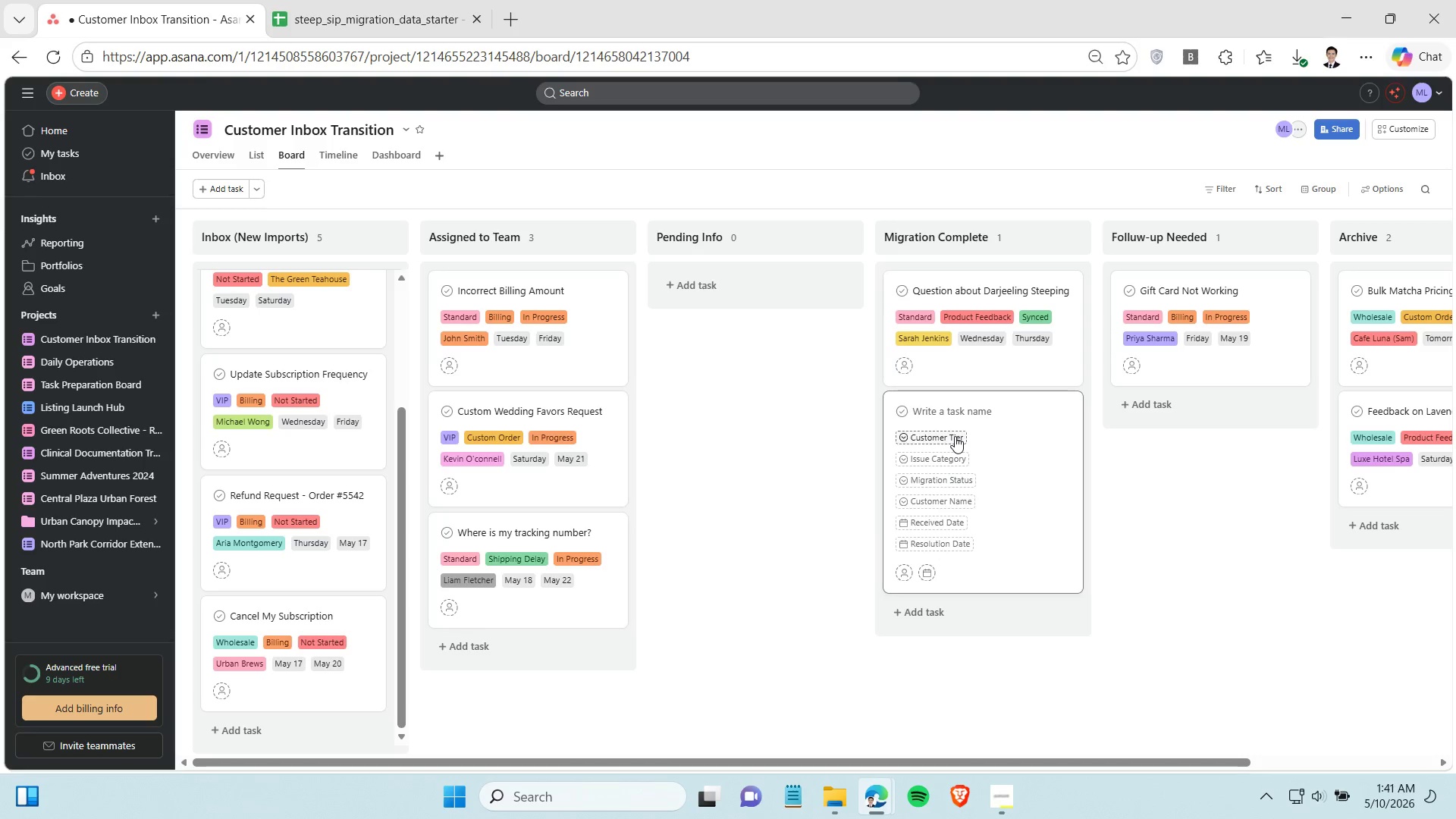 
key(Control+V)
 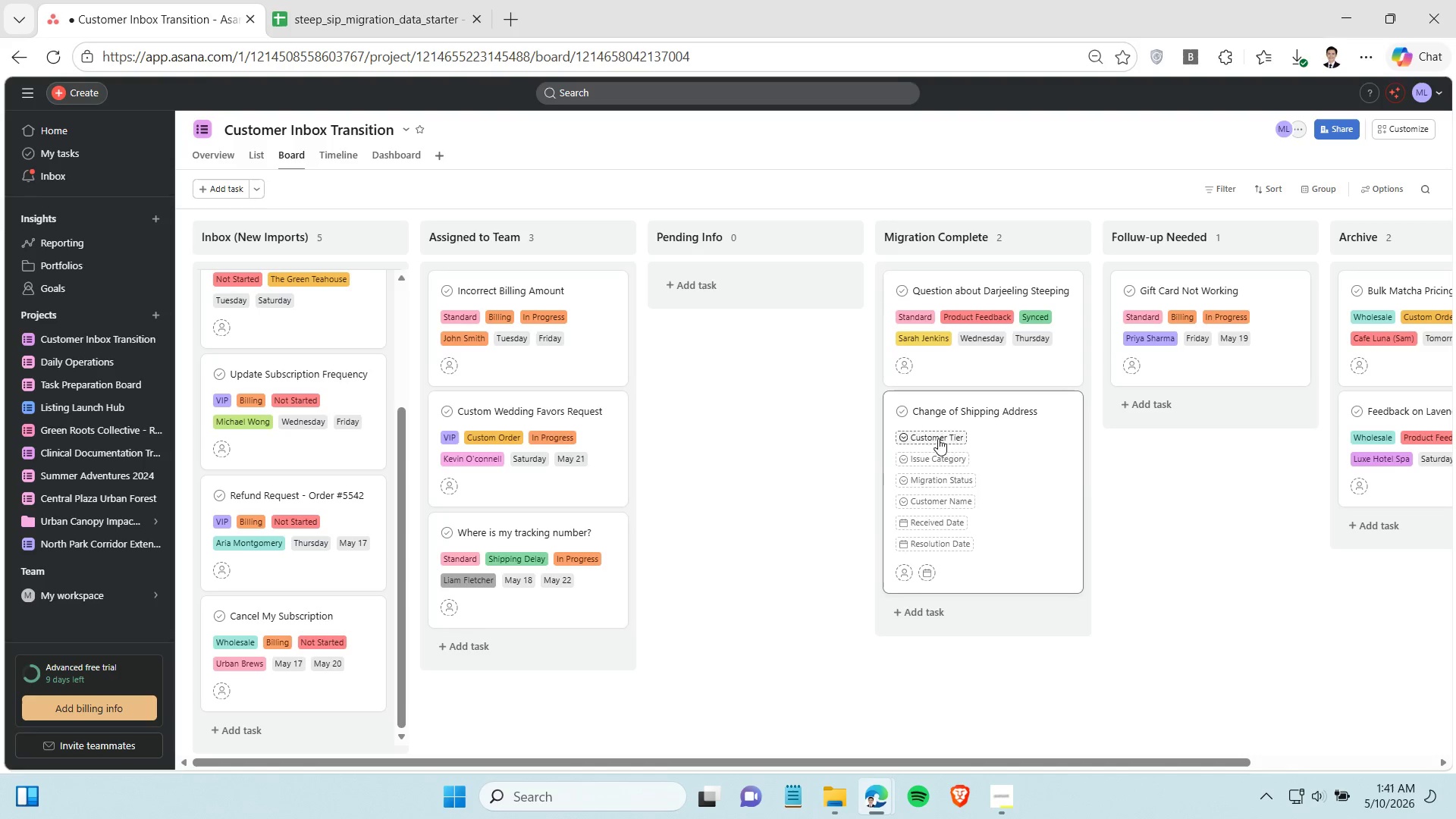 
left_click([938, 438])
 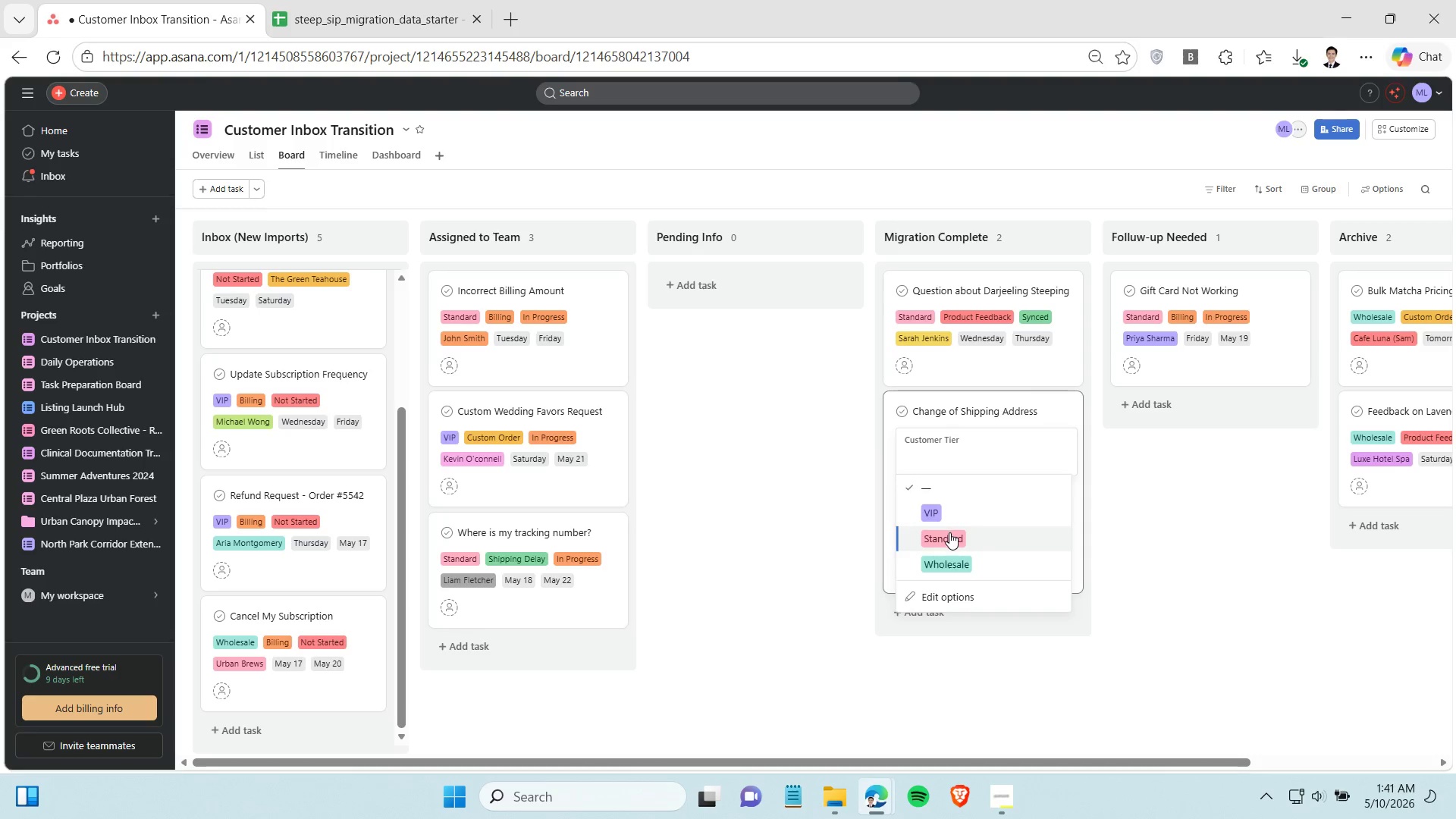 
left_click([949, 532])
 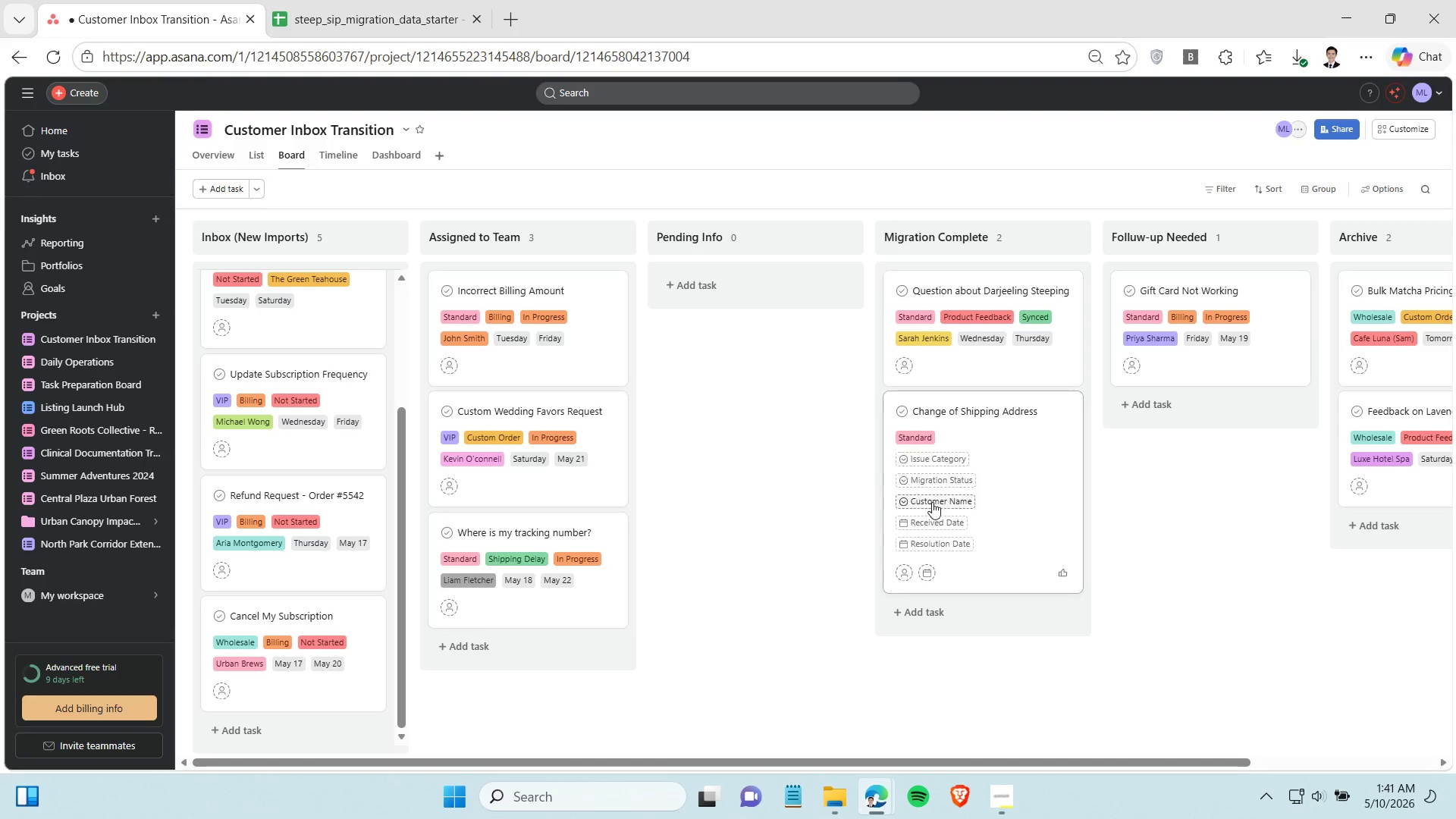 
left_click([932, 502])
 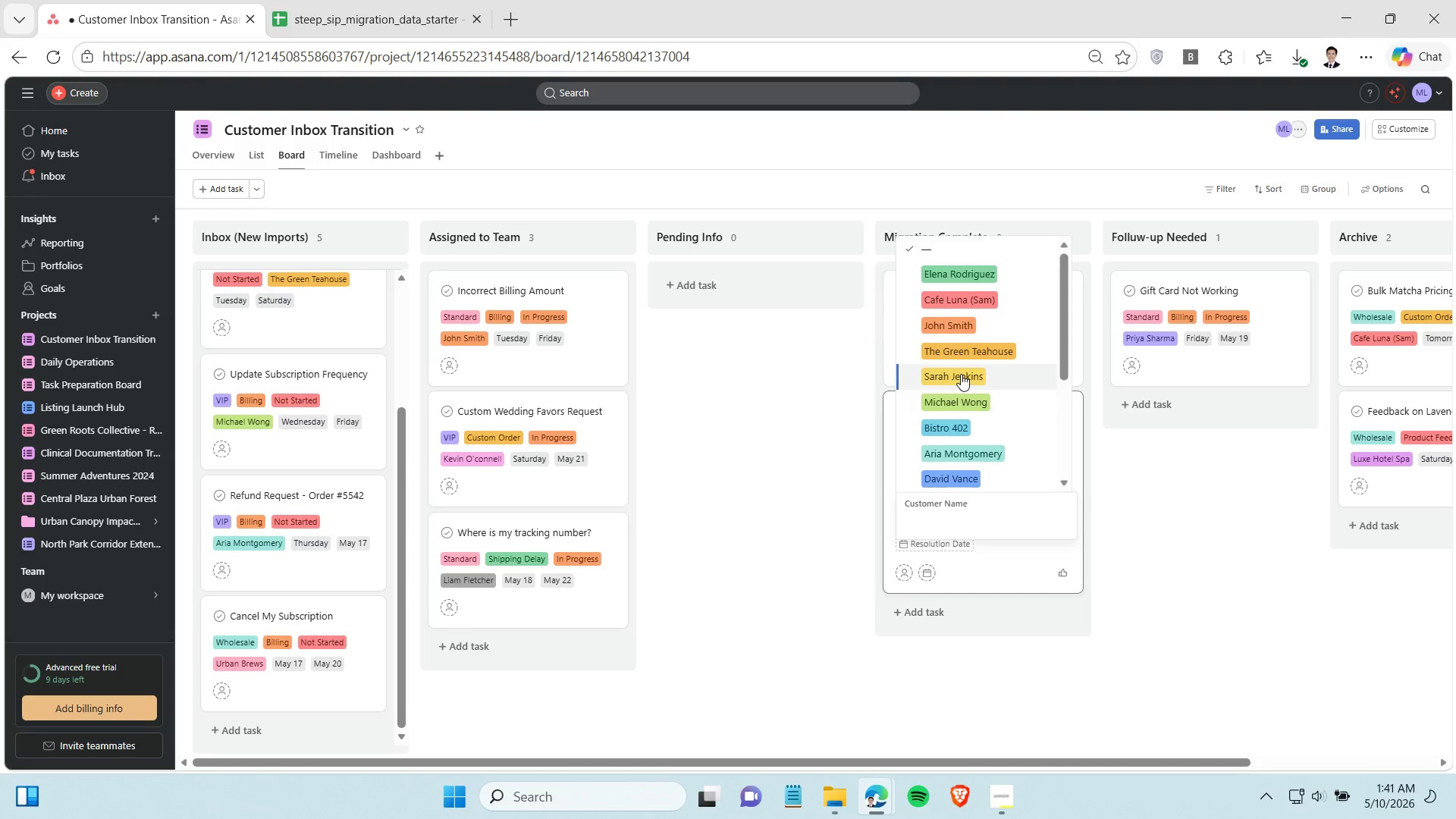 
scroll: coordinate [961, 374], scroll_direction: down, amount: 2.0
 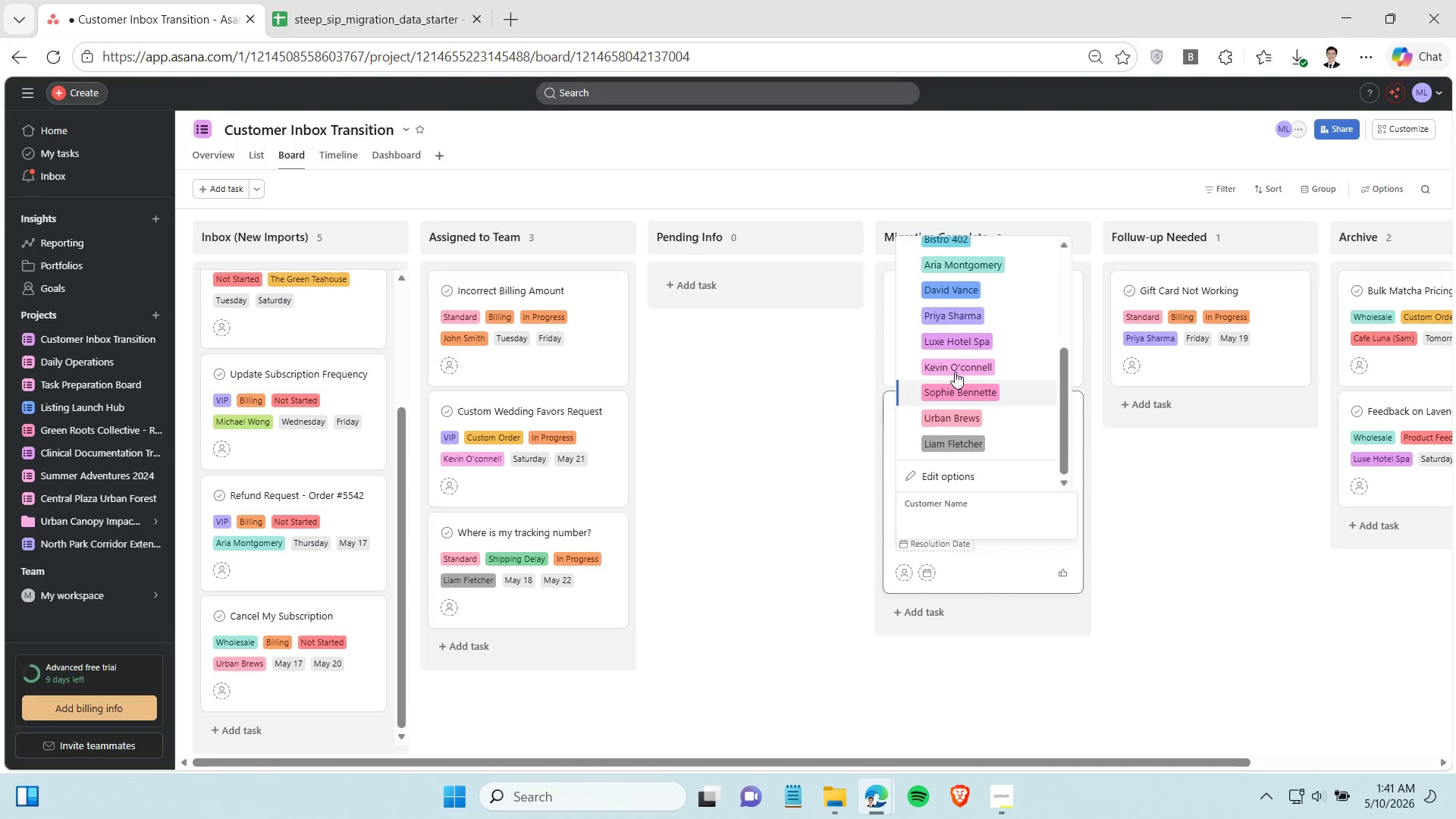 
left_click([959, 288])
 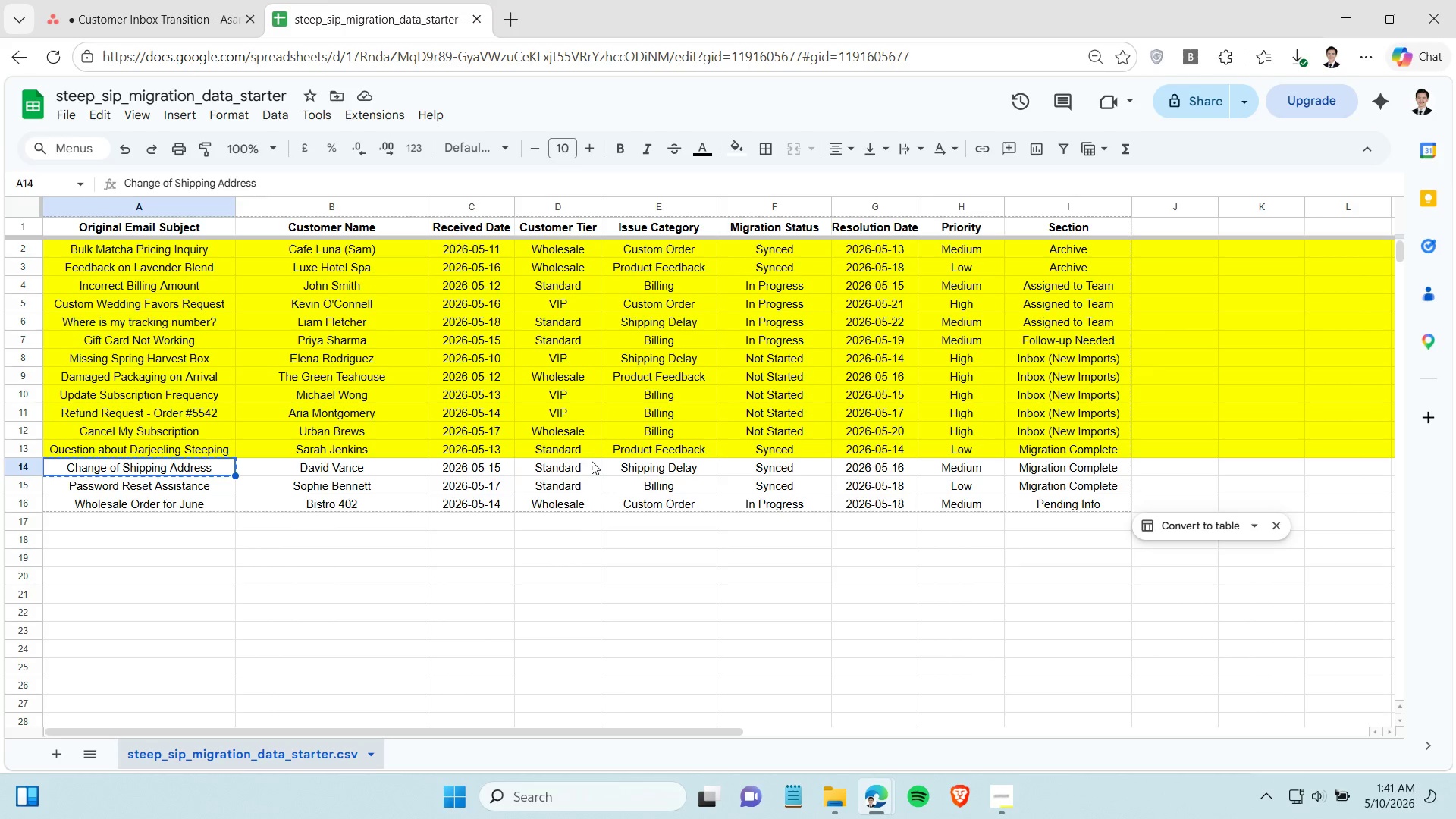 
left_click([632, 469])
 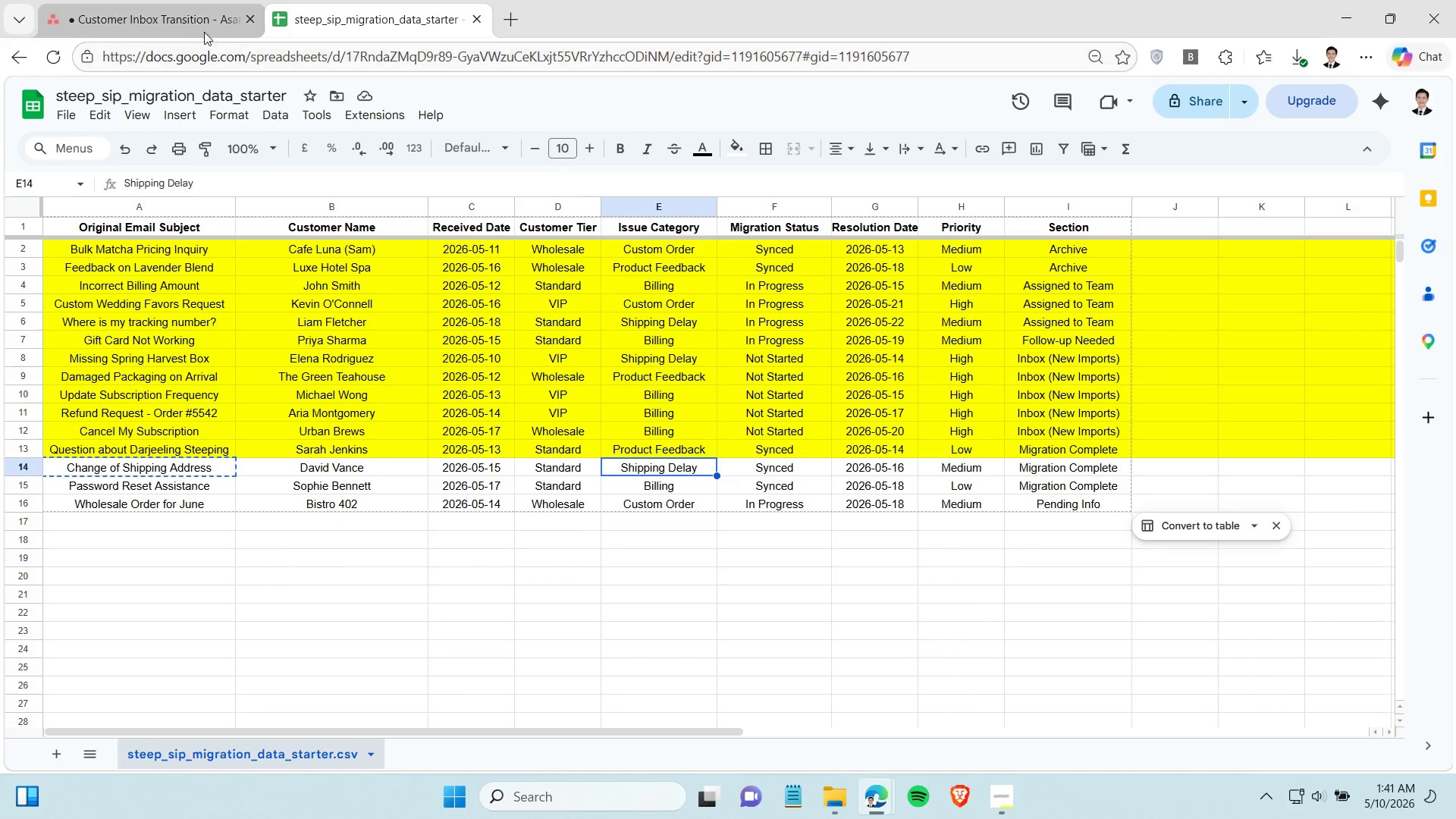 
left_click([192, 26])
 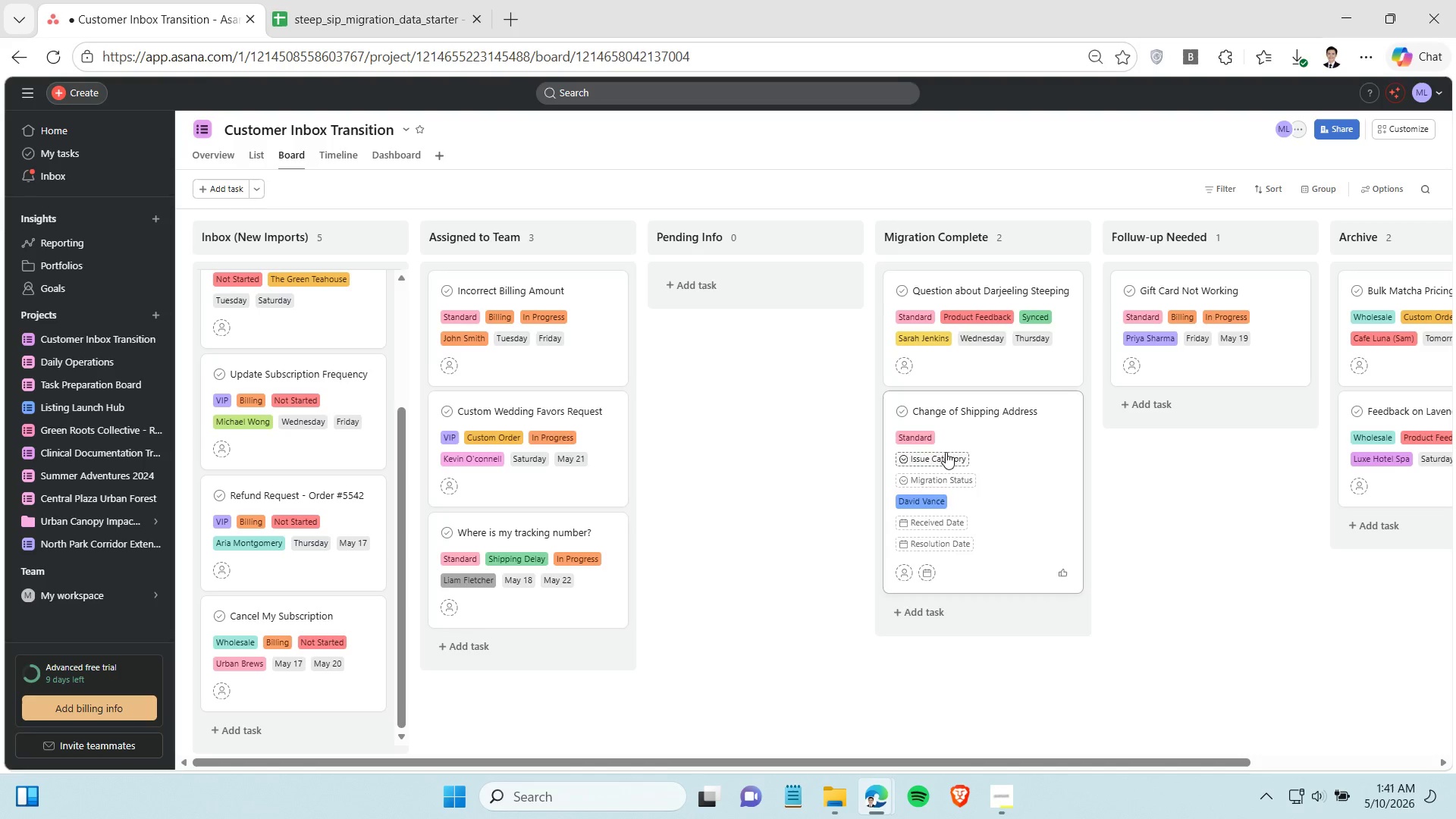 
left_click([946, 452])
 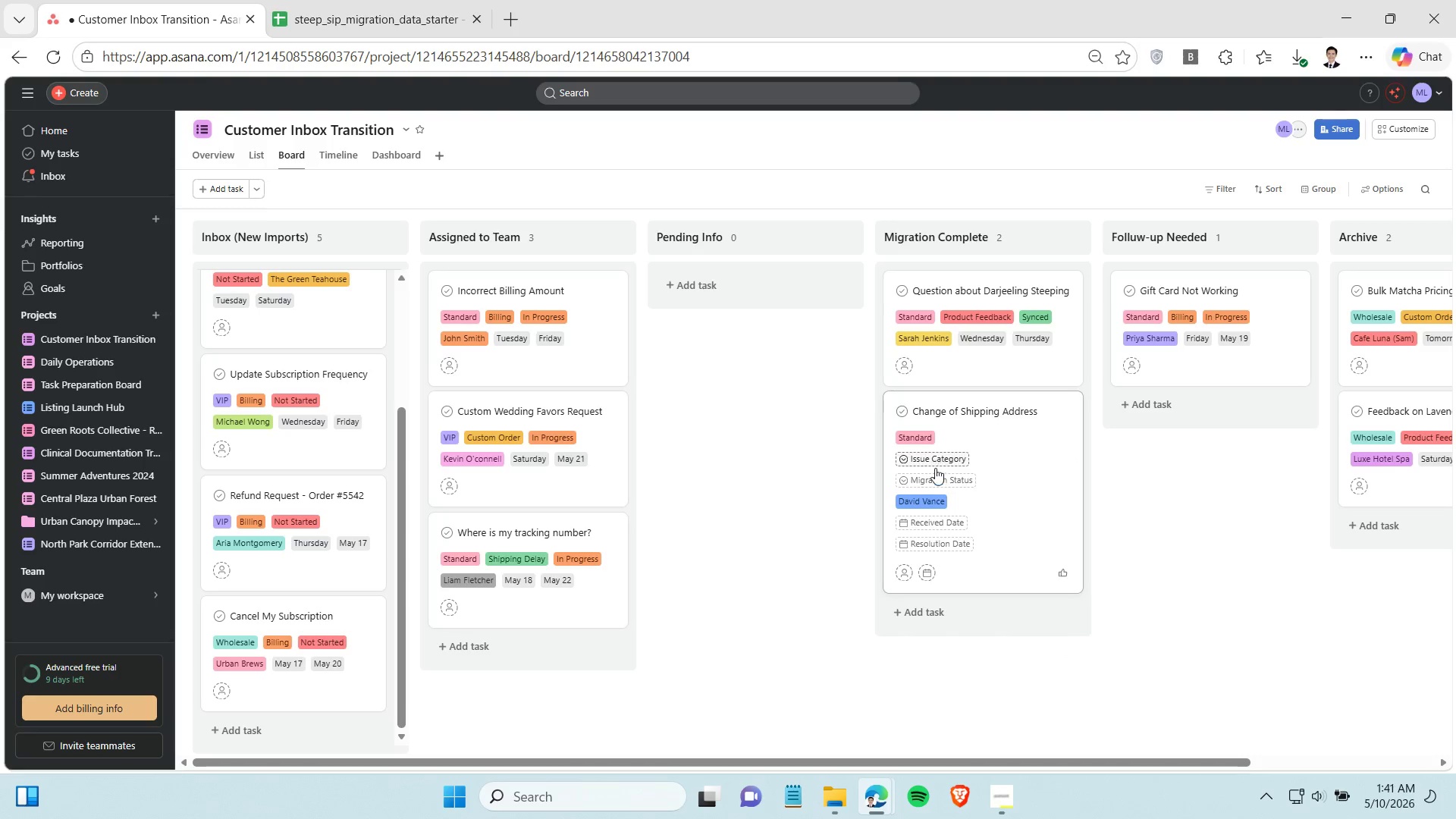 
left_click([934, 483])
 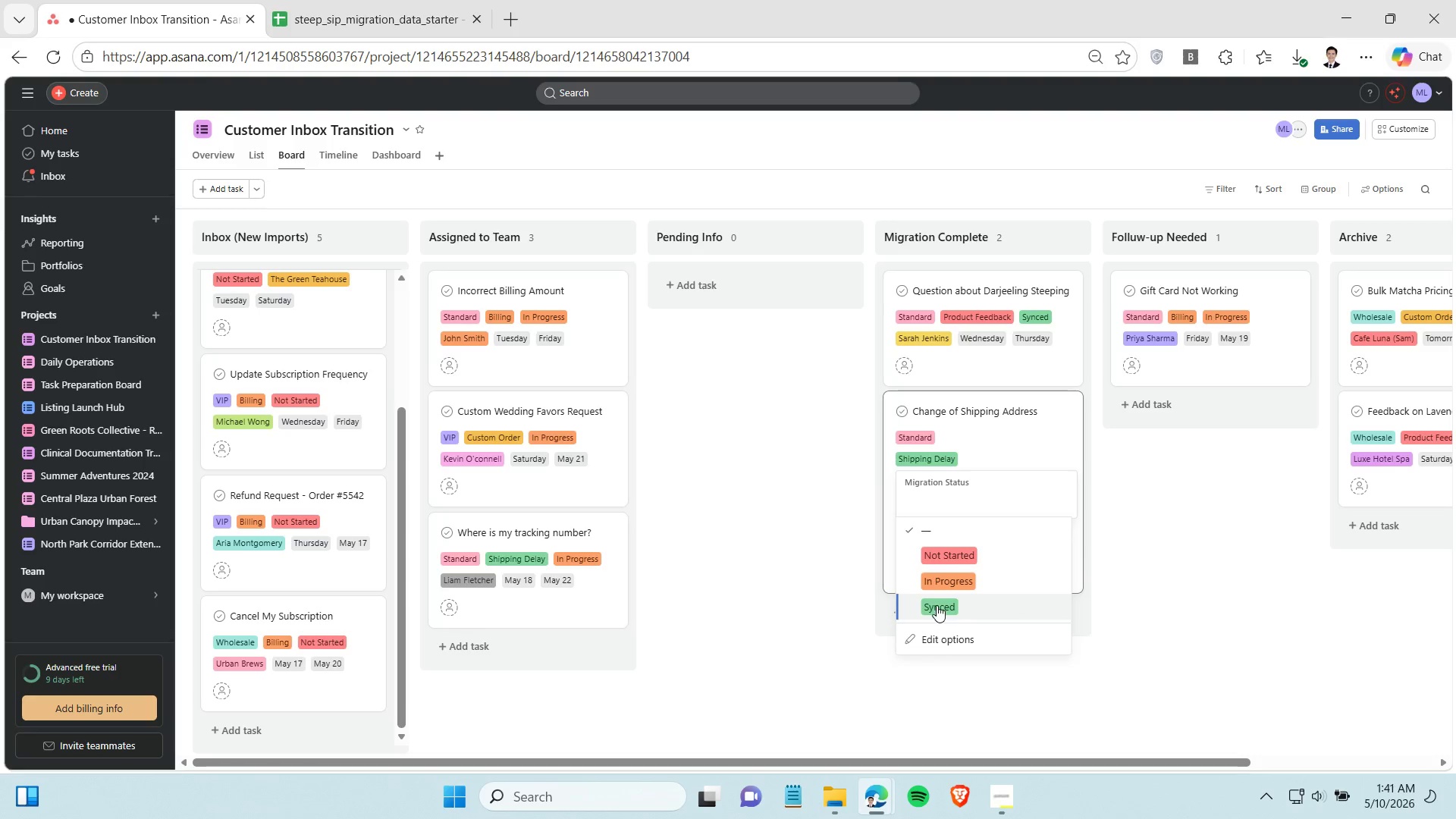 
left_click([937, 605])
 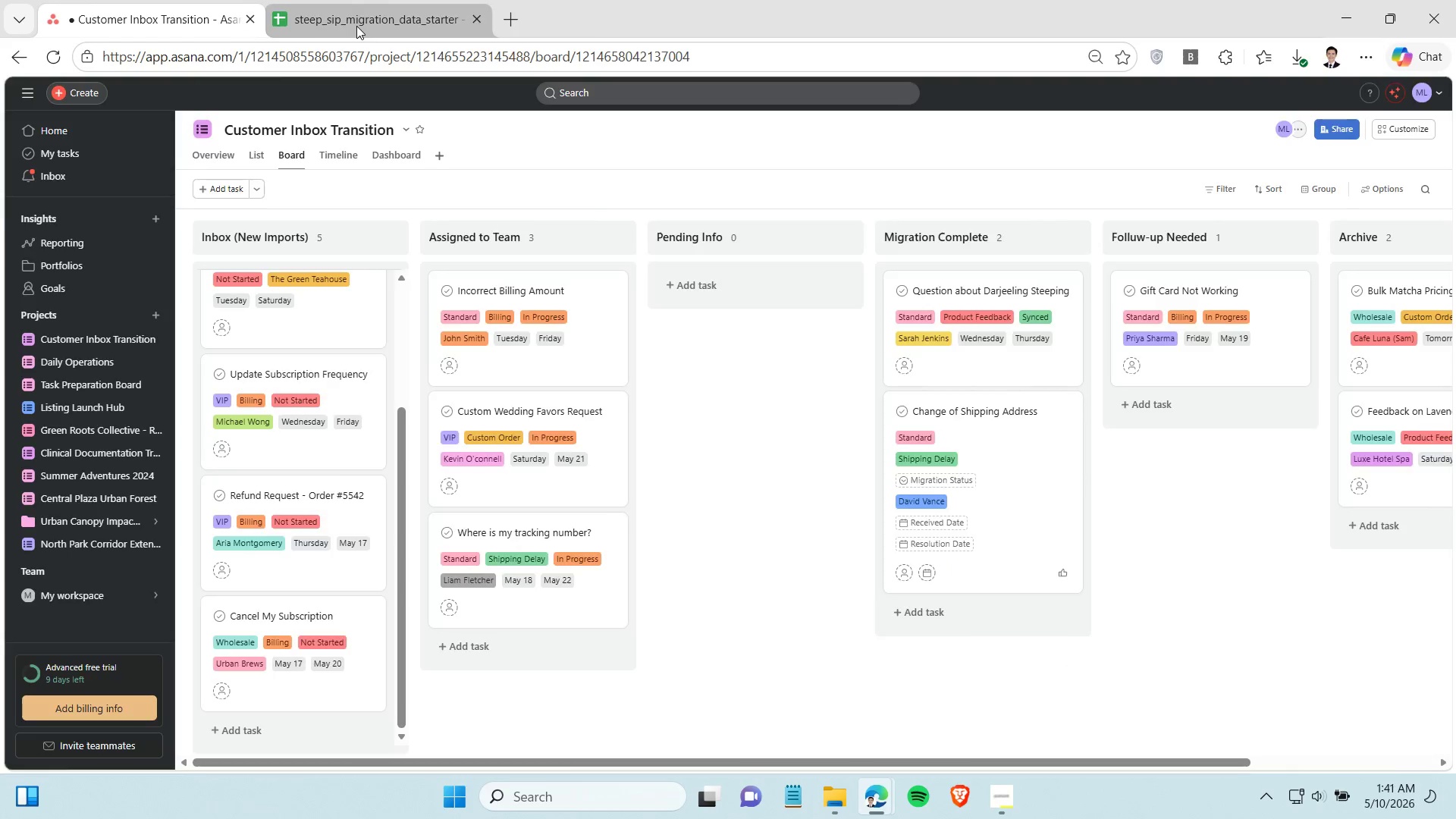 
left_click([356, 26])
 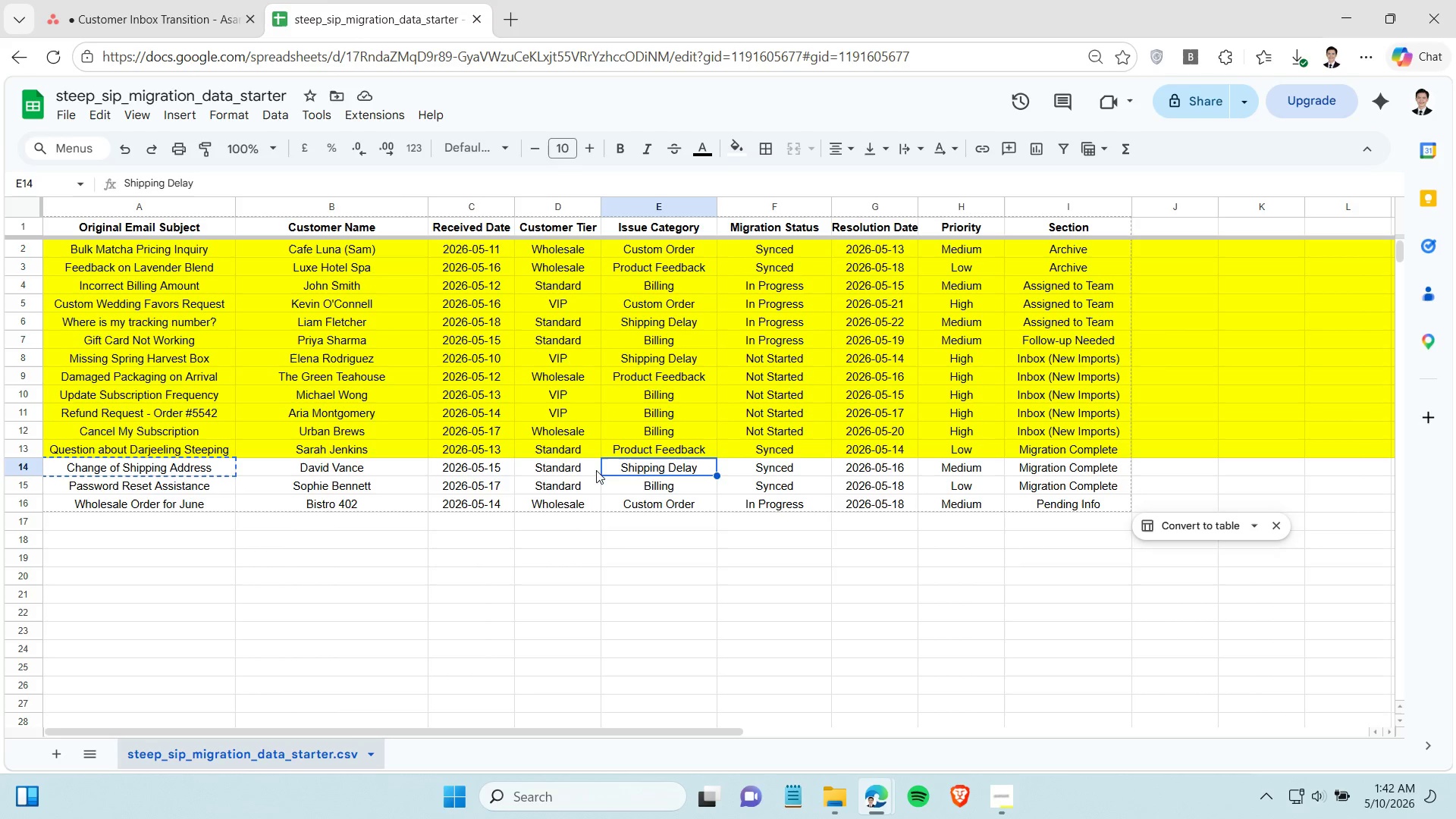 
left_click([475, 472])
 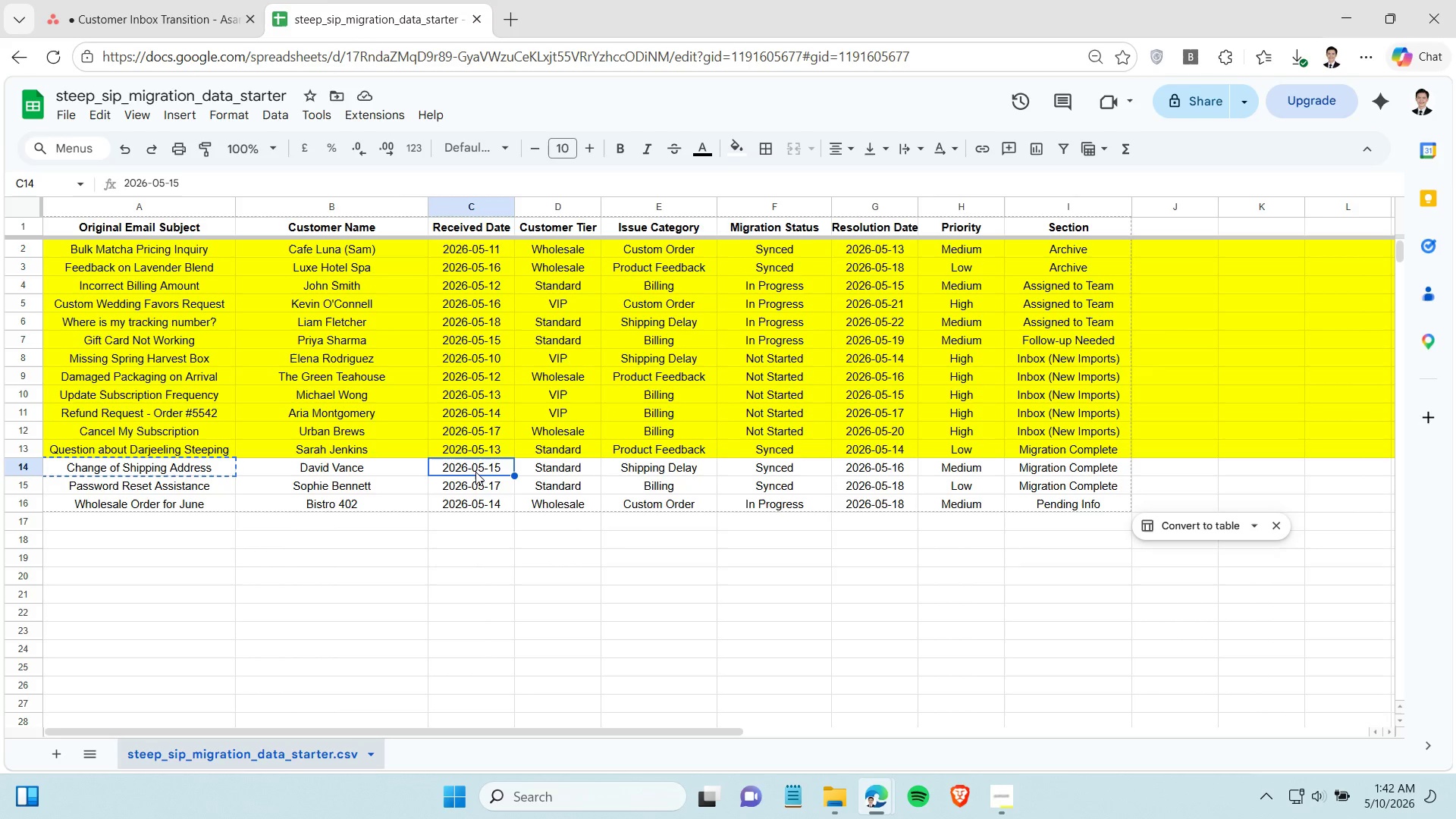 
key(Control+C)
 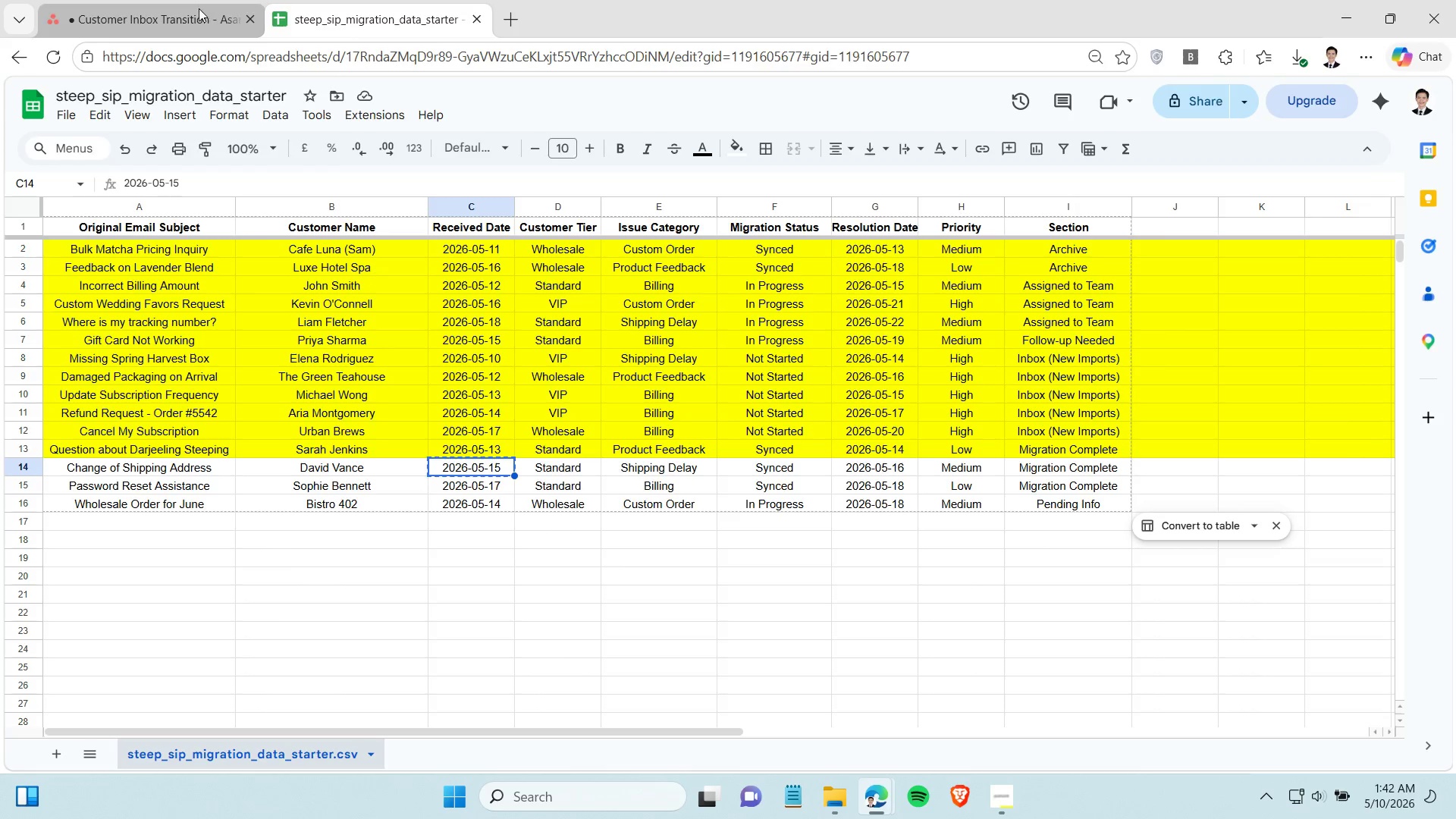 
left_click([199, 8])
 